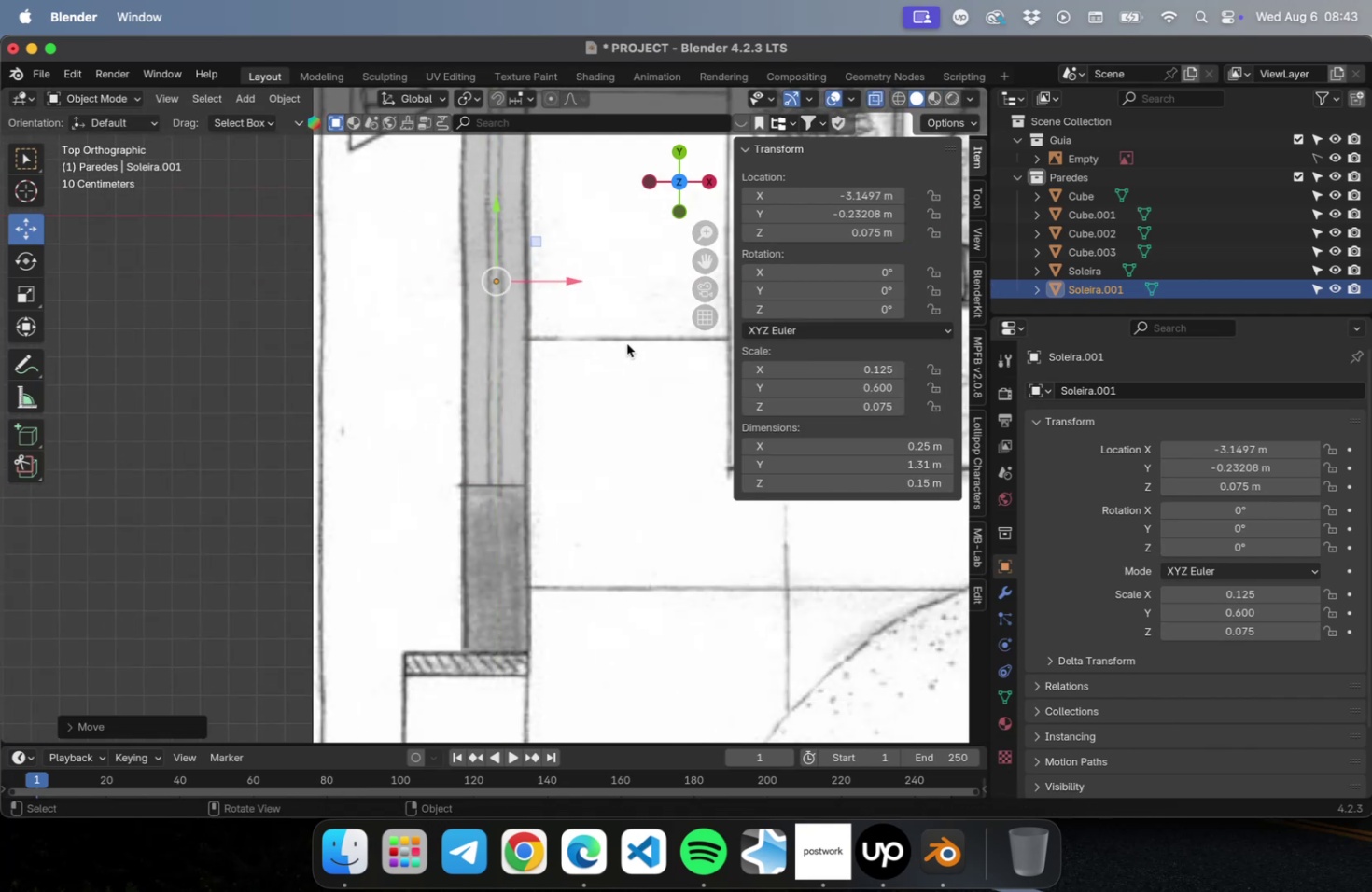 
hold_key(key=ShiftLeft, duration=1.14)
 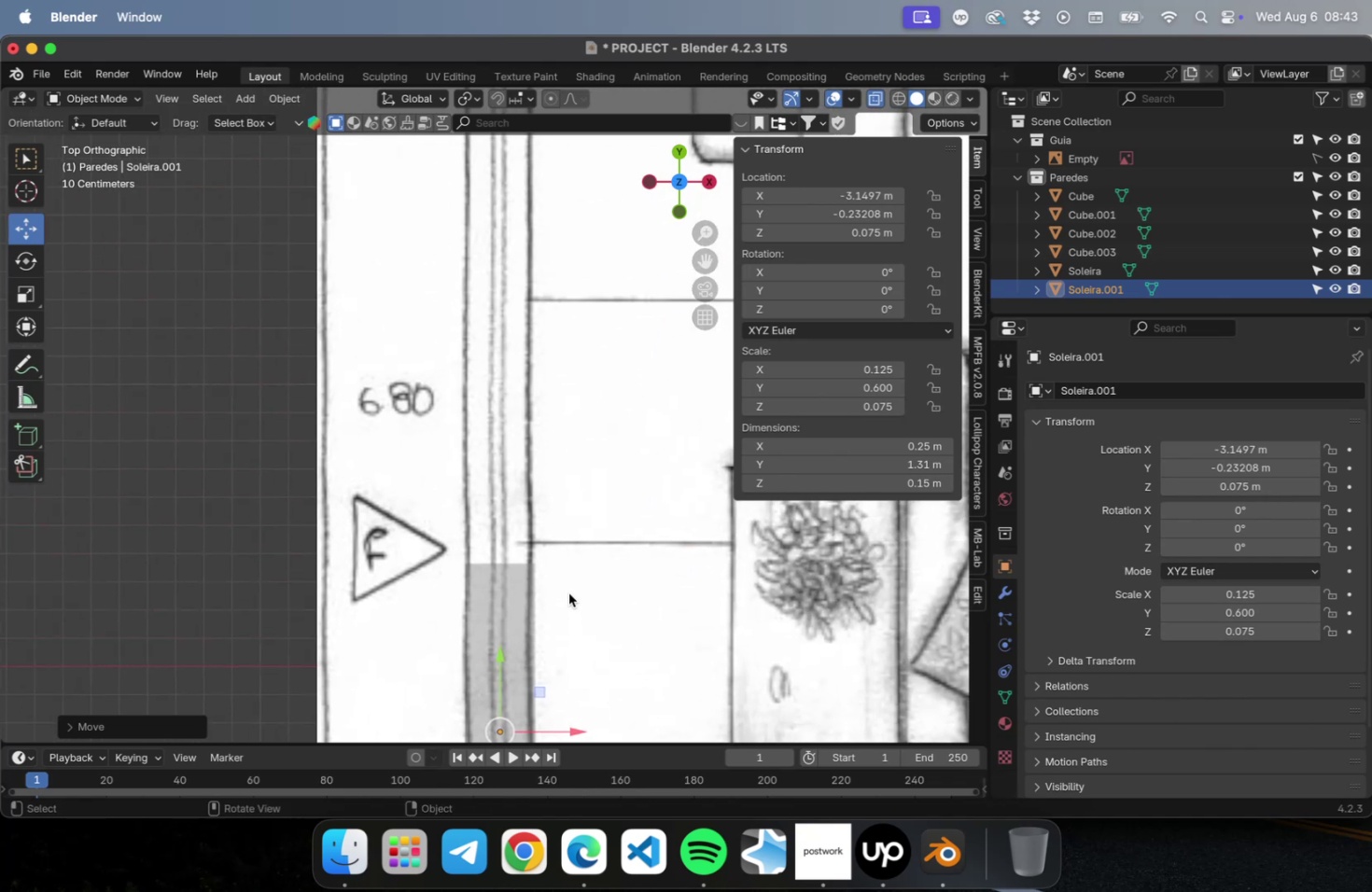 
key(Tab)
 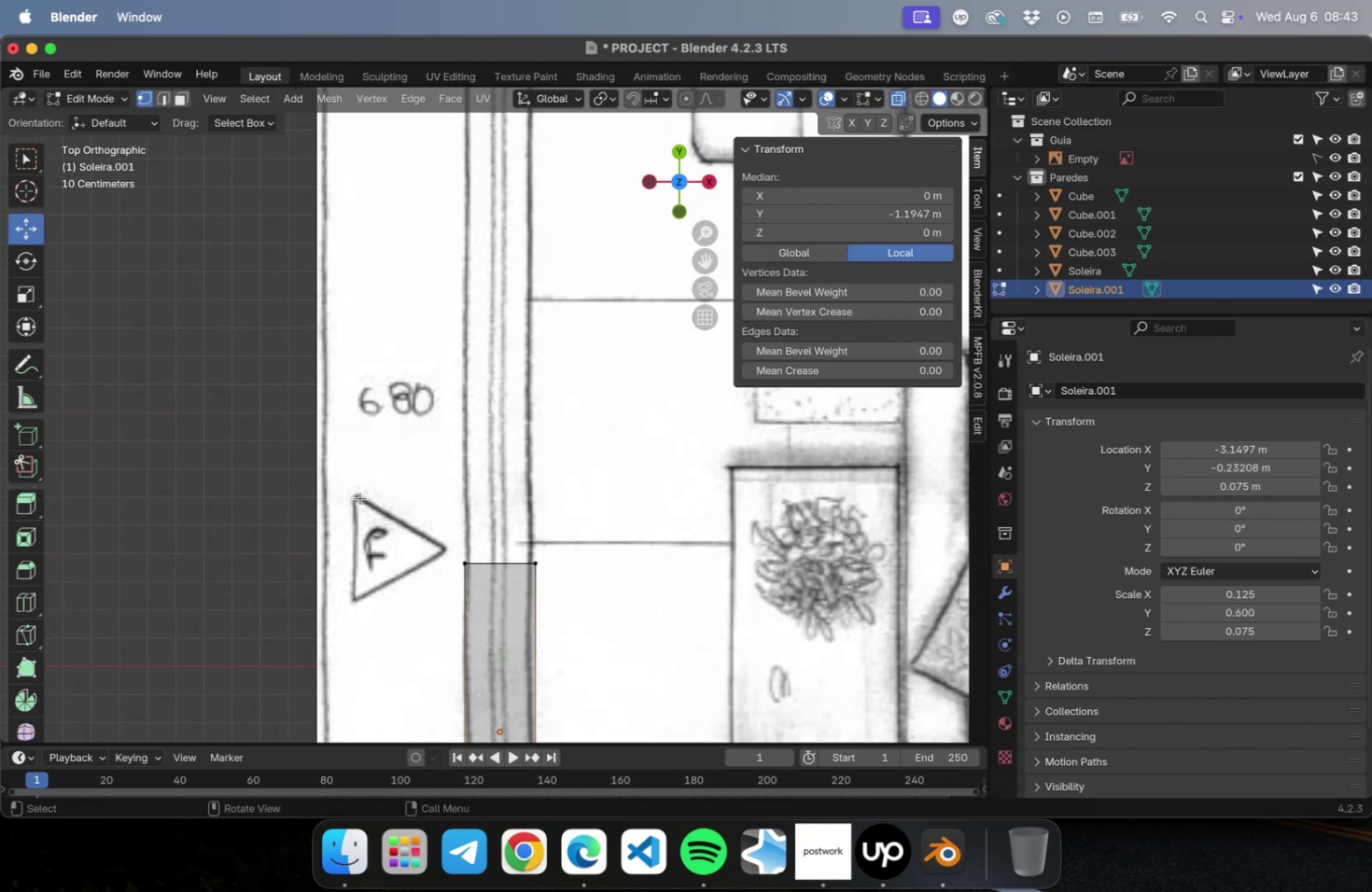 
left_click_drag(start_coordinate=[332, 482], to_coordinate=[662, 609])
 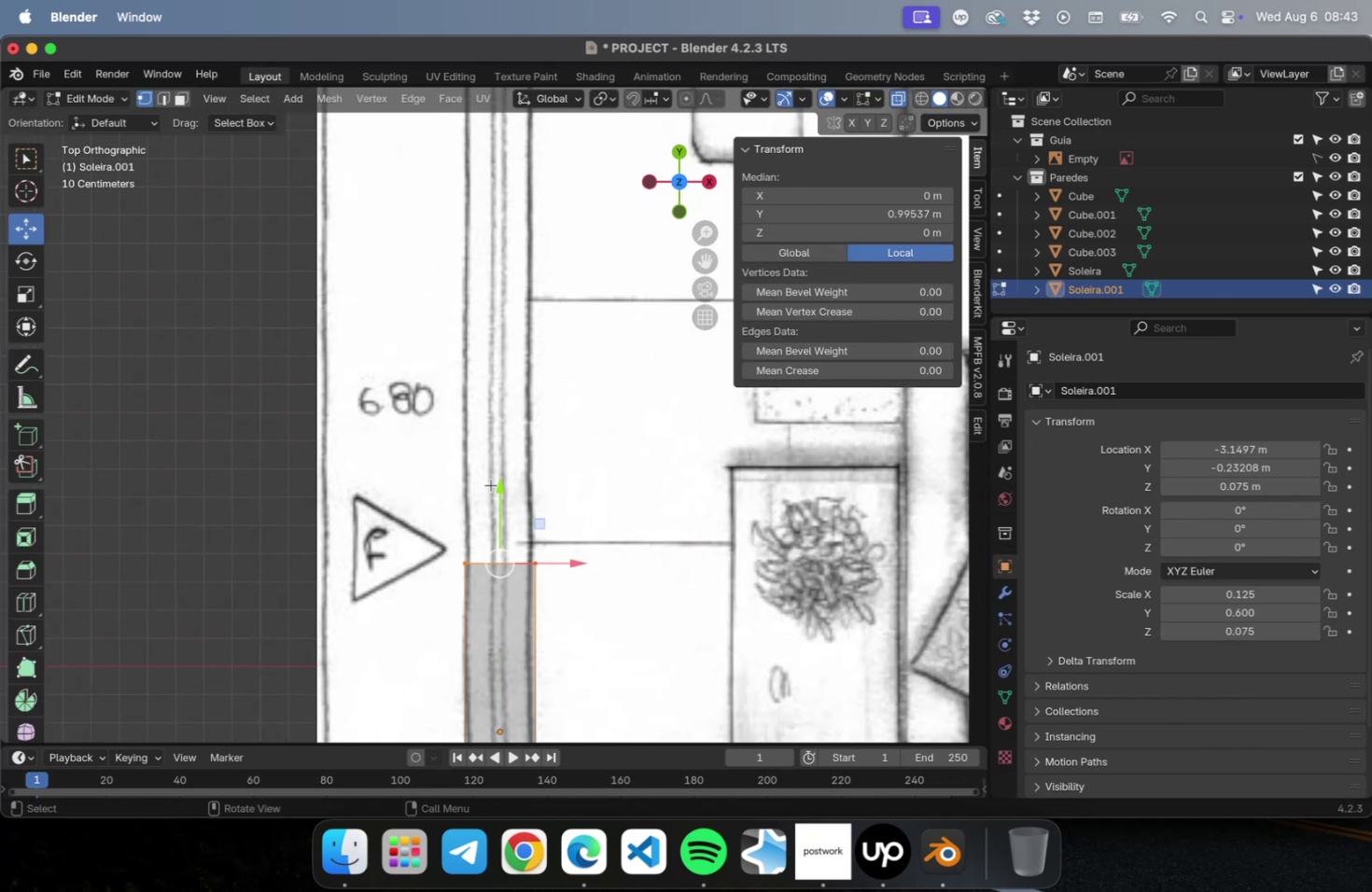 
left_click_drag(start_coordinate=[497, 489], to_coordinate=[525, 192])
 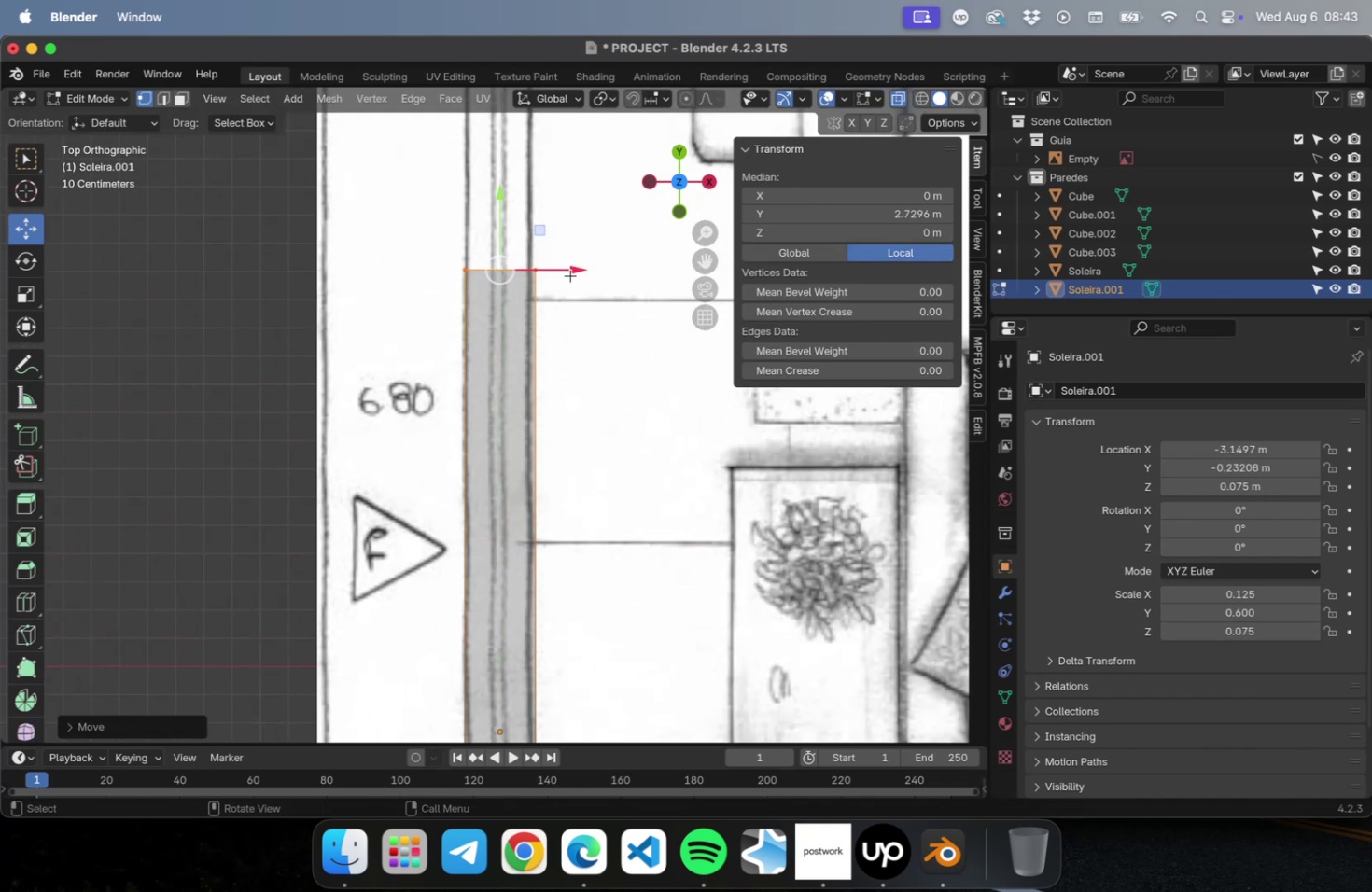 
hold_key(key=ShiftLeft, duration=0.78)
 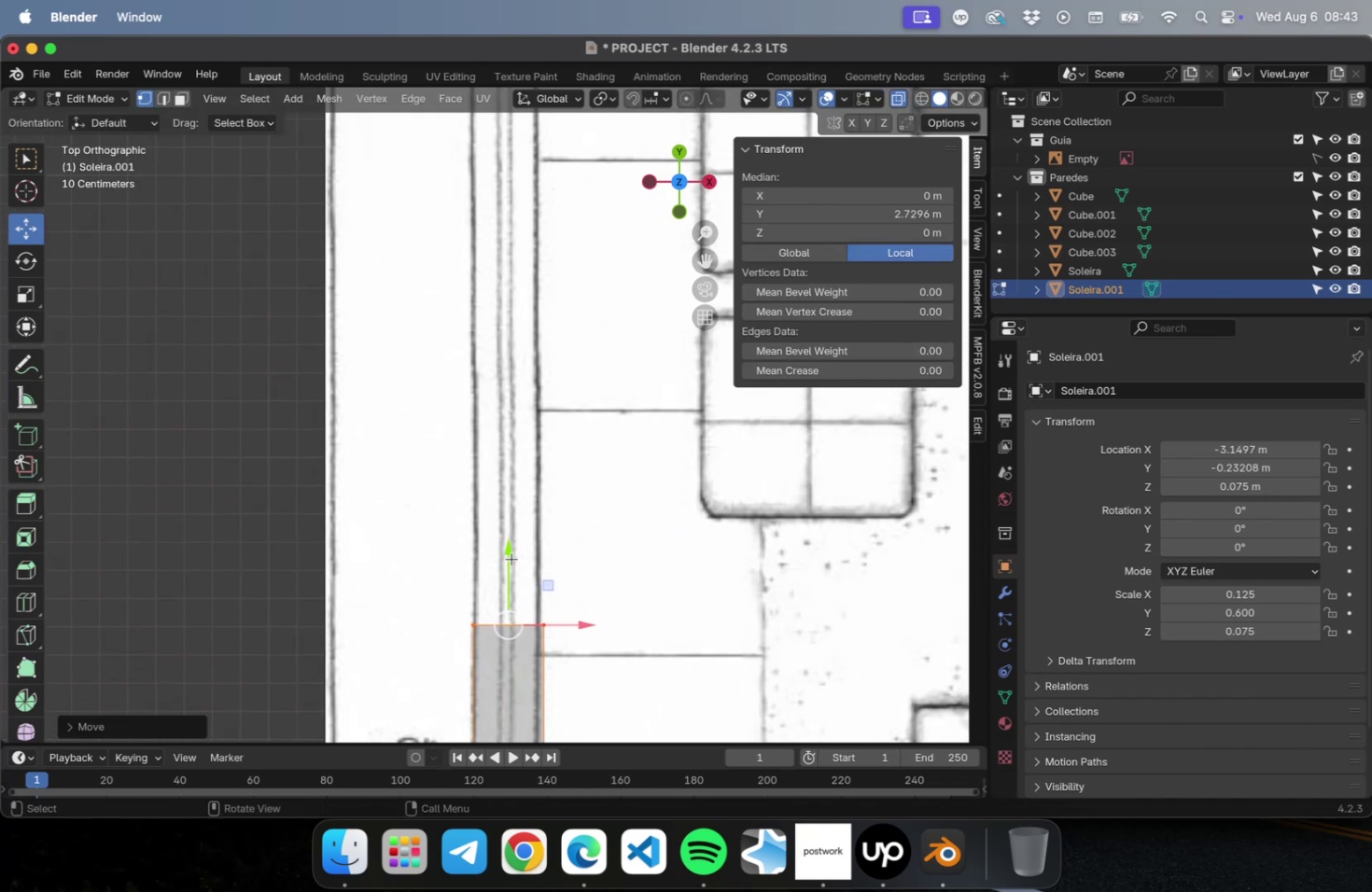 
left_click_drag(start_coordinate=[511, 557], to_coordinate=[544, 164])
 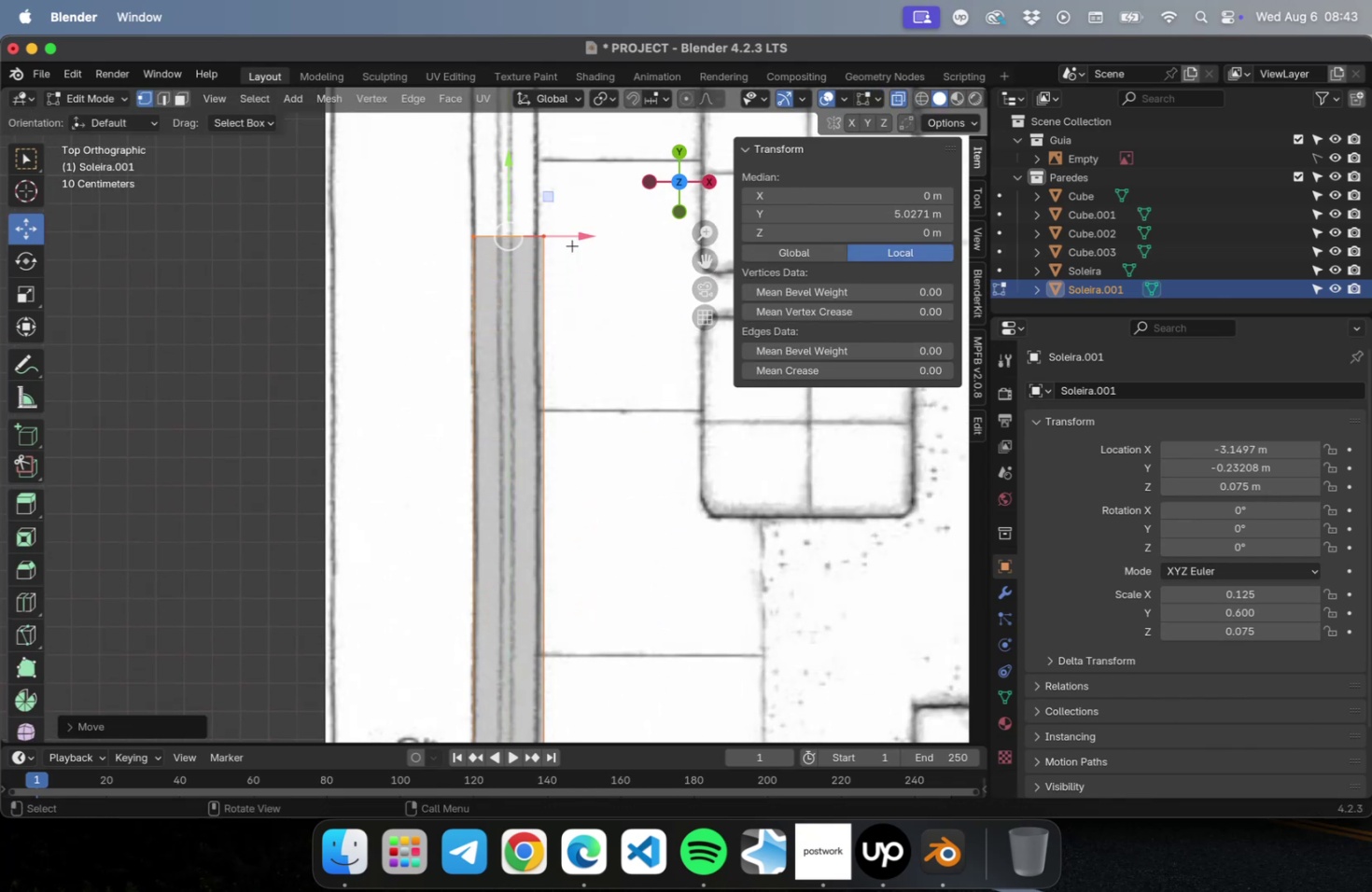 
hold_key(key=ShiftLeft, duration=0.77)
 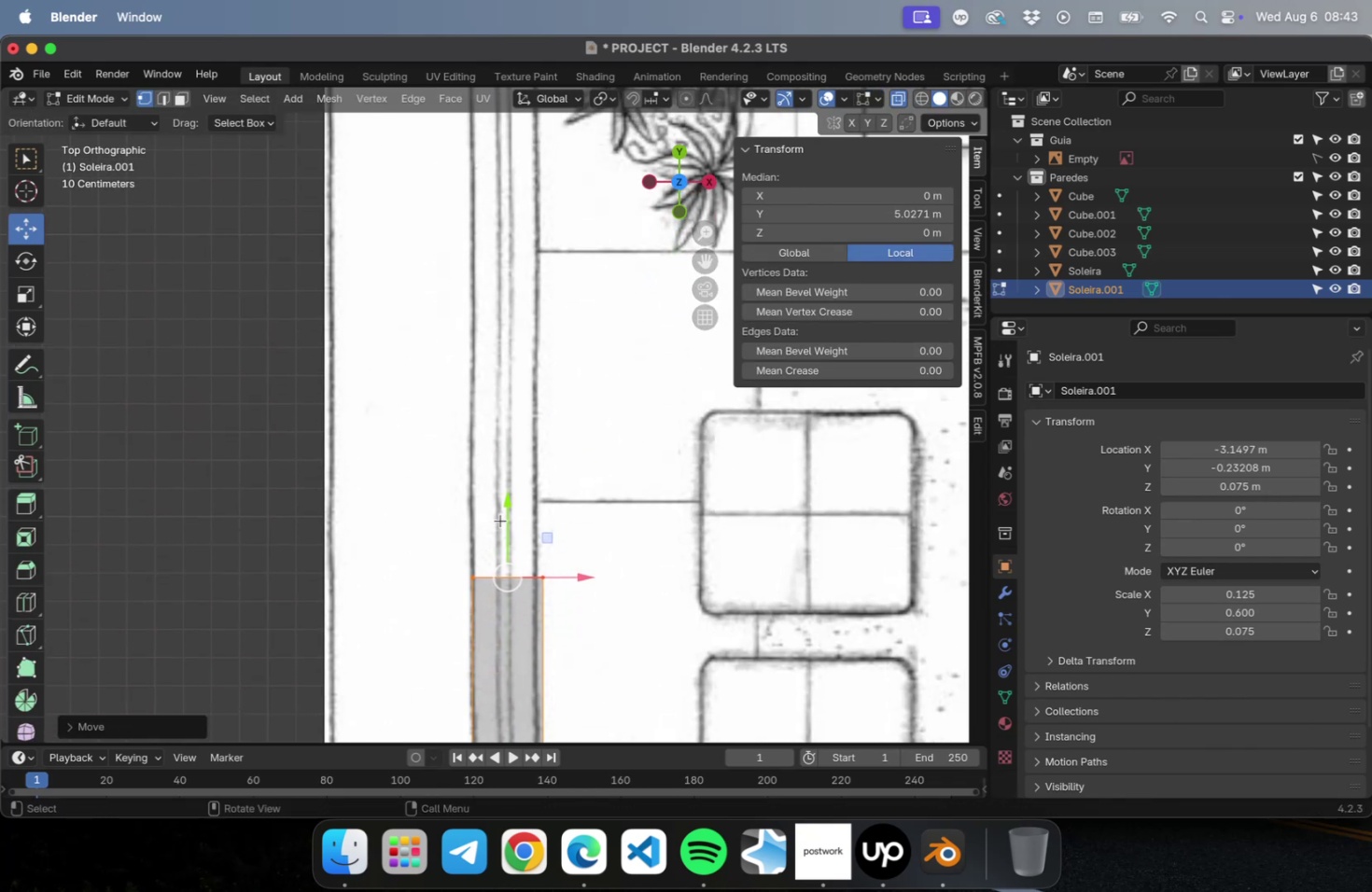 
left_click_drag(start_coordinate=[507, 509], to_coordinate=[529, 195])
 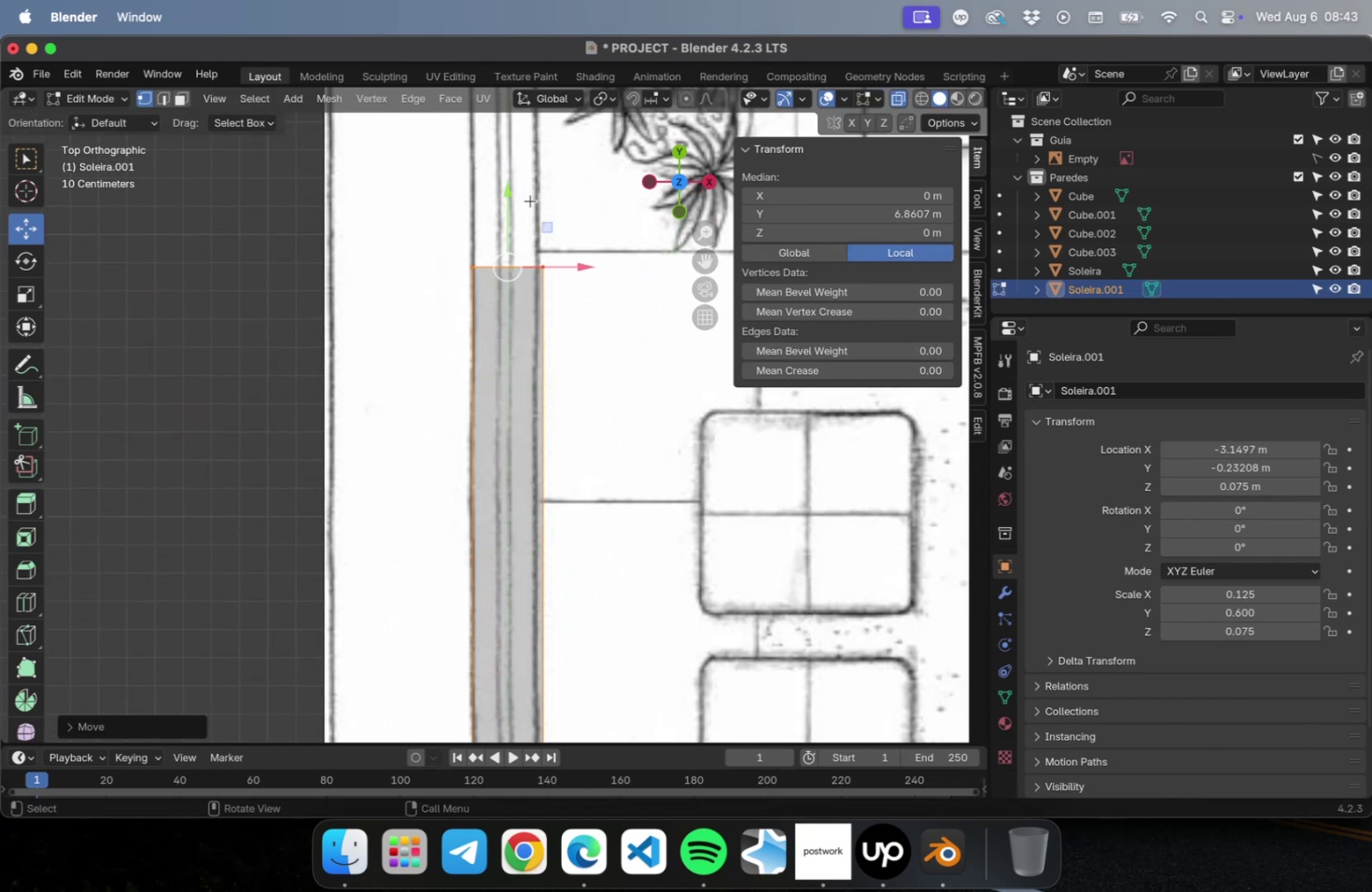 
hold_key(key=ShiftLeft, duration=0.76)
 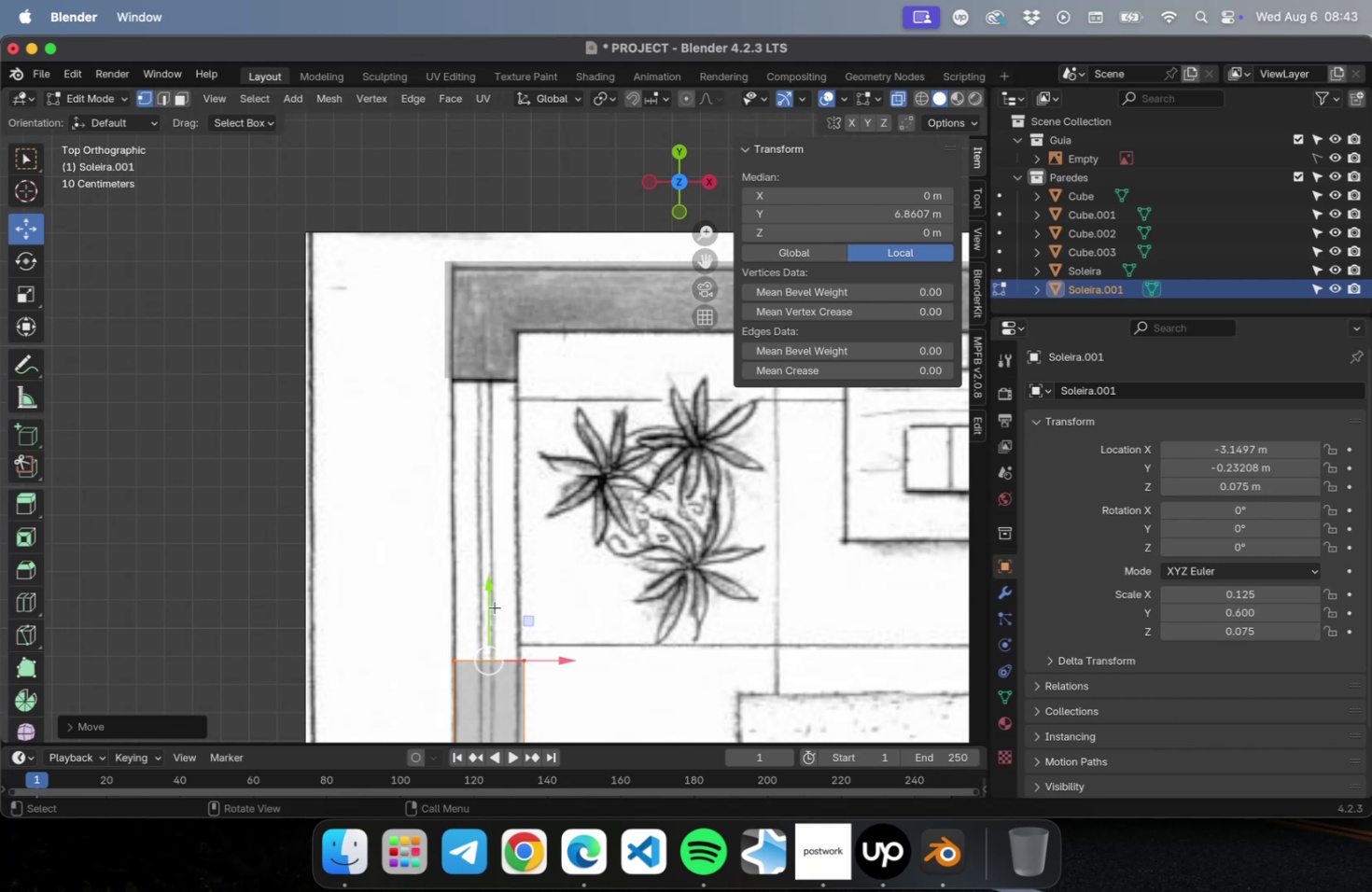 
left_click_drag(start_coordinate=[489, 592], to_coordinate=[481, 310])
 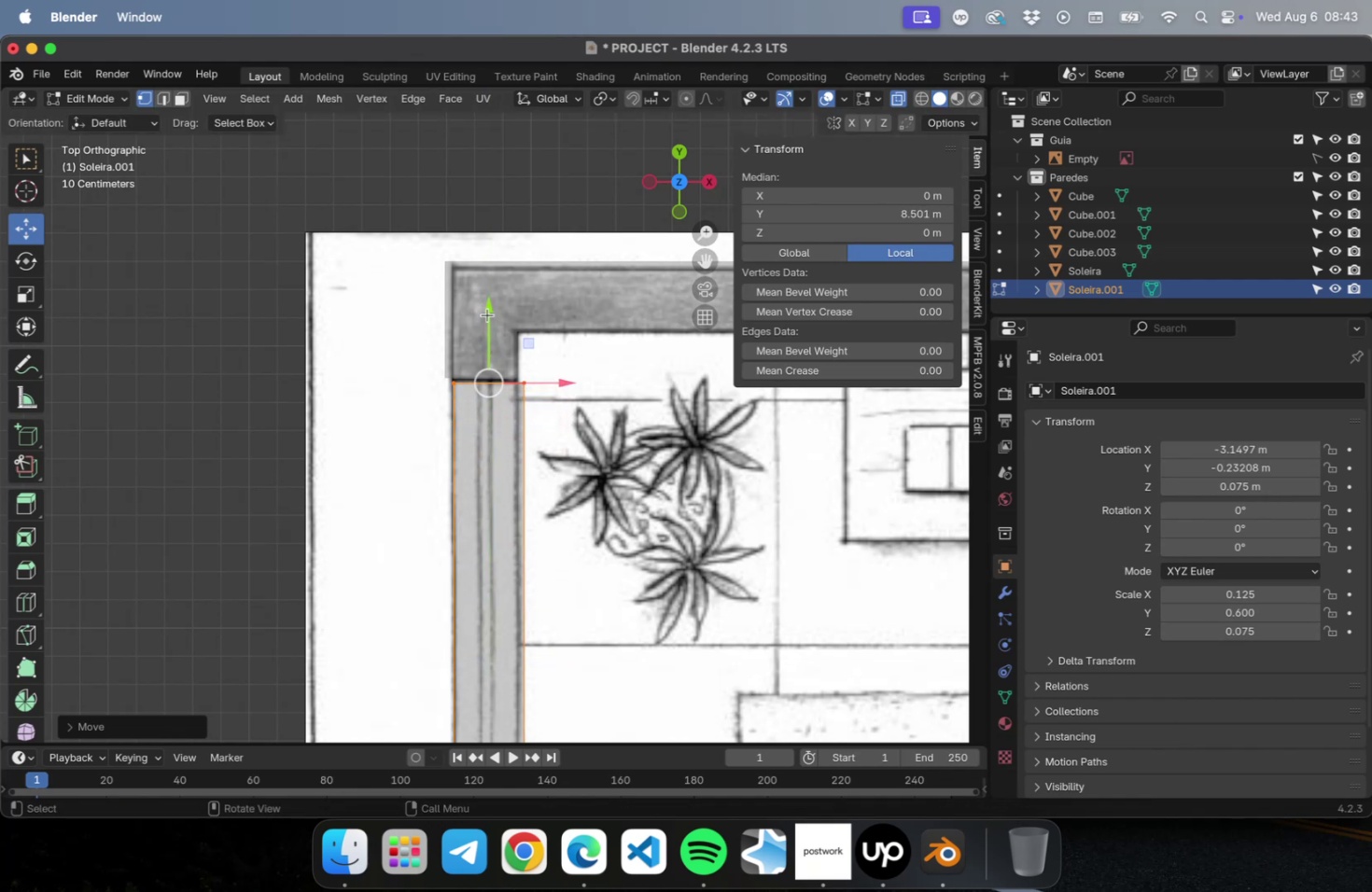 
scroll: coordinate [509, 360], scroll_direction: up, amount: 13.0
 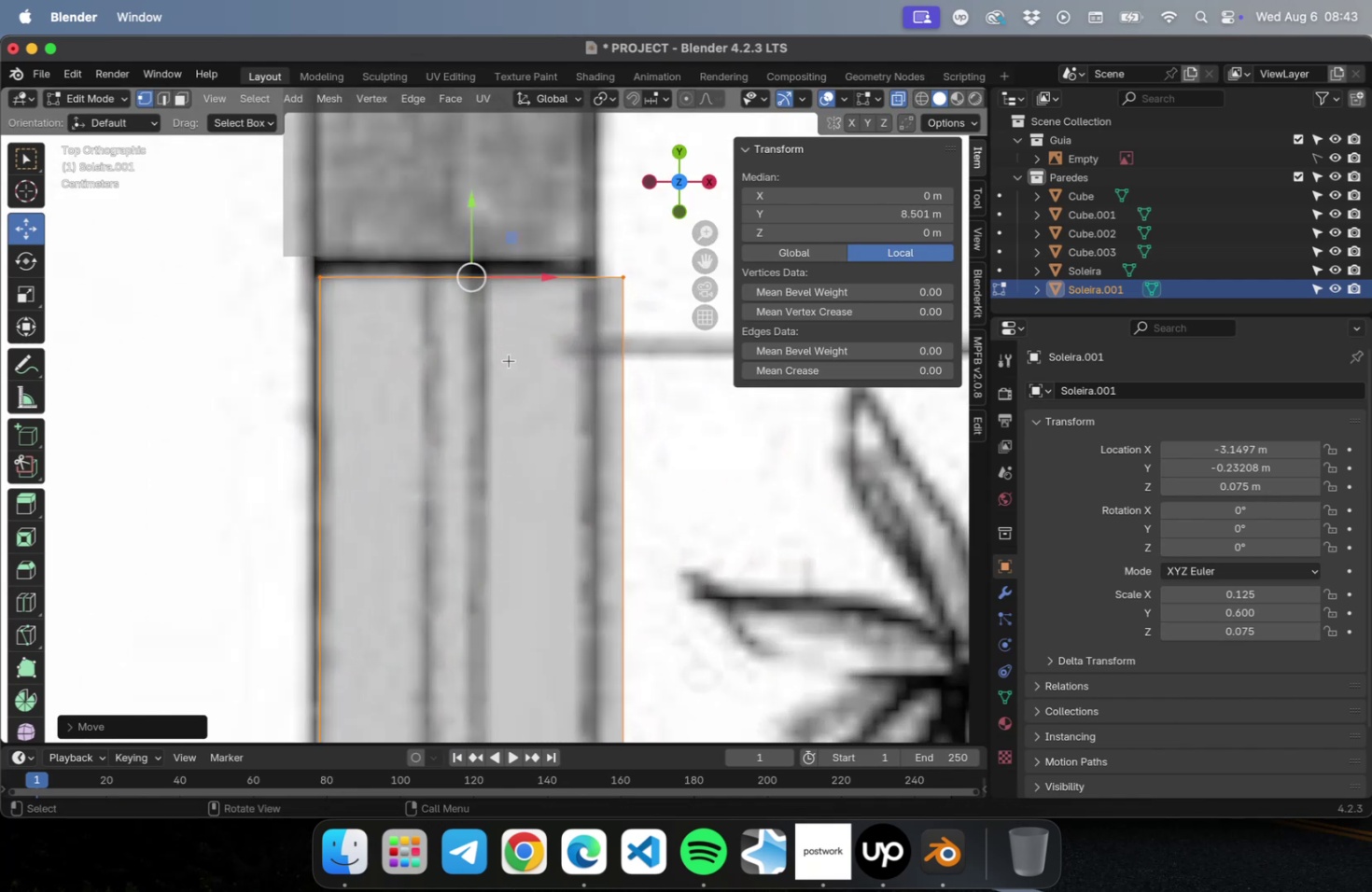 
hold_key(key=ShiftLeft, duration=0.43)
 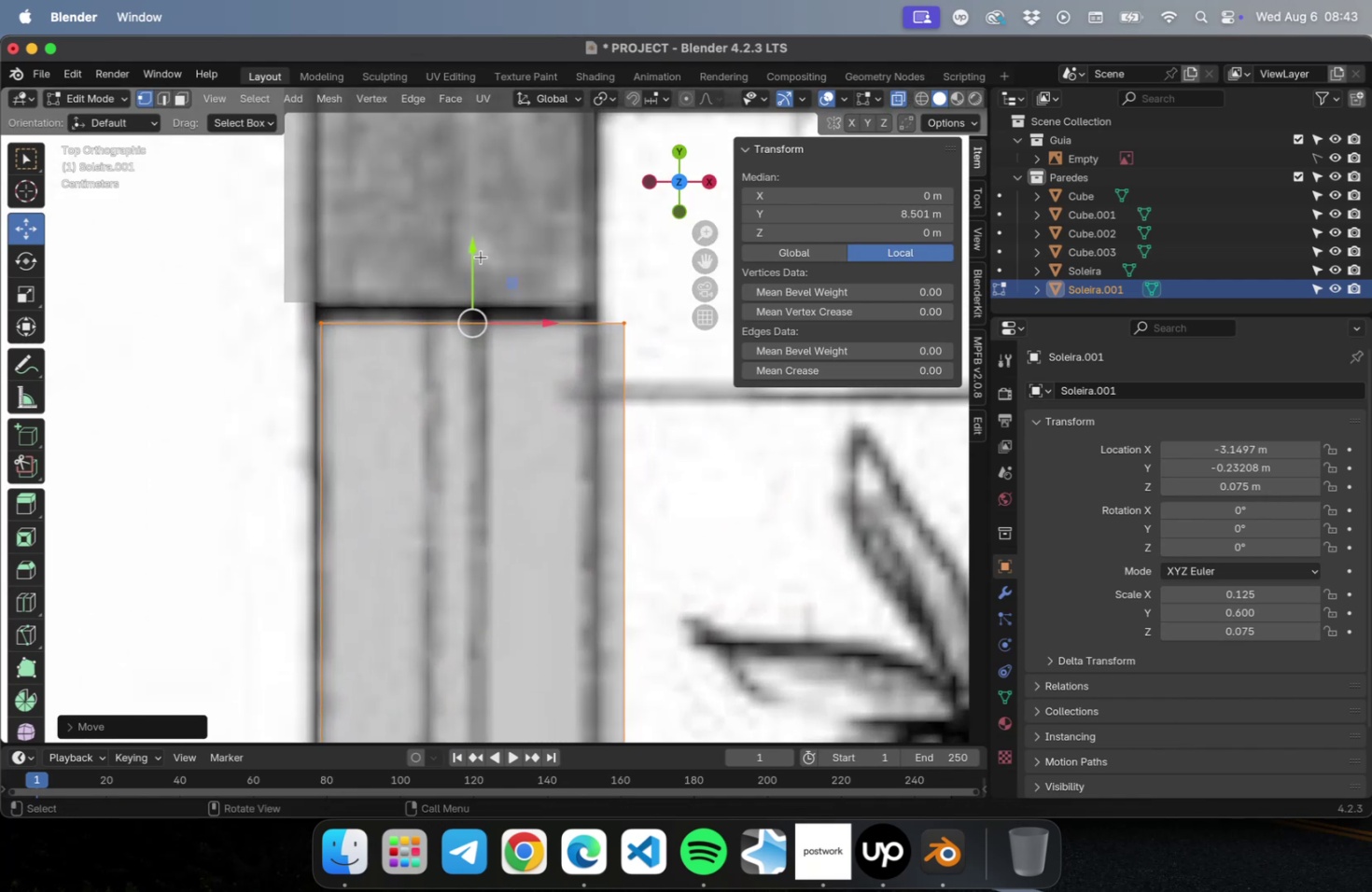 
left_click_drag(start_coordinate=[479, 255], to_coordinate=[479, 232])
 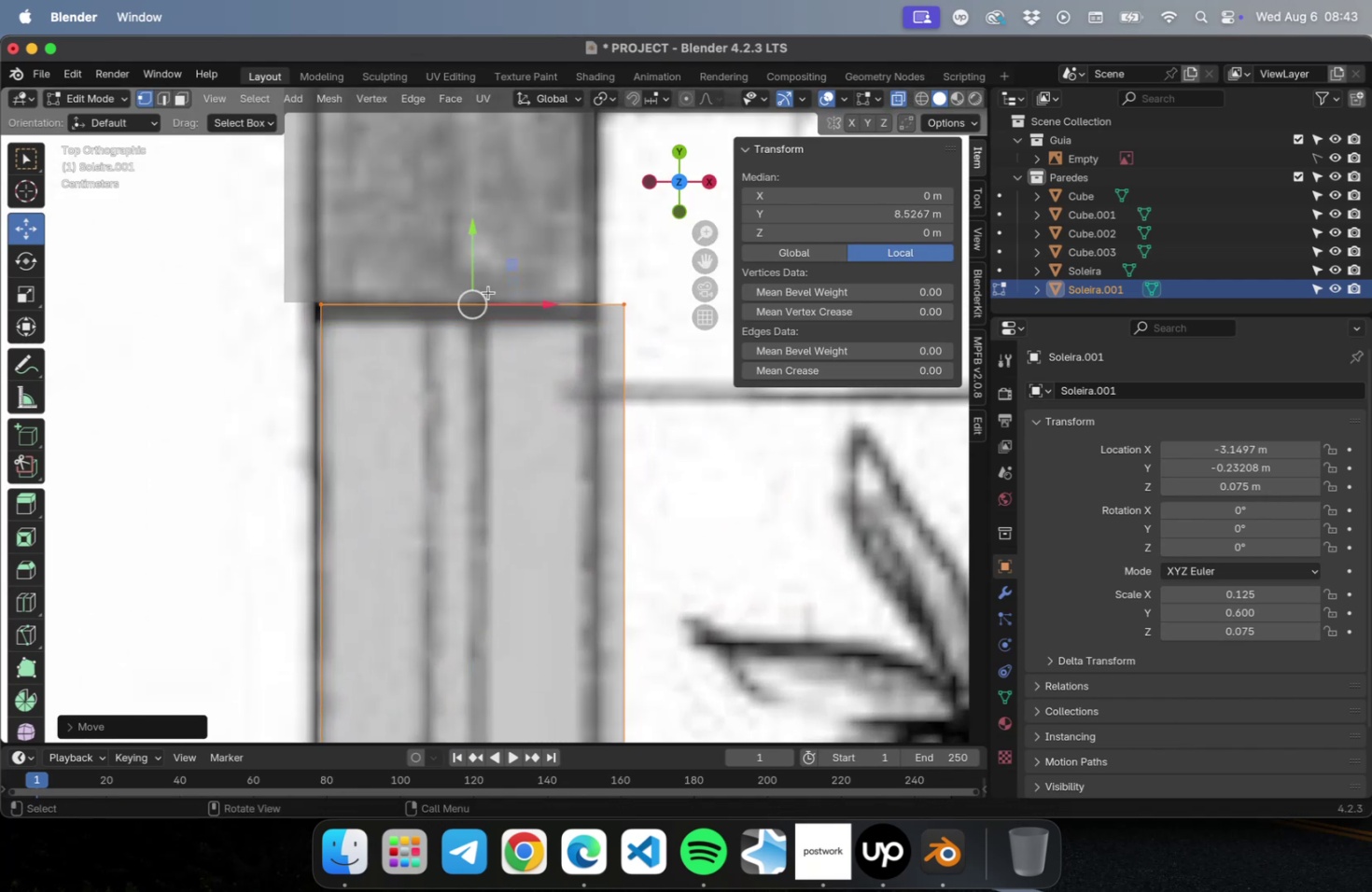 
scroll: coordinate [486, 364], scroll_direction: down, amount: 10.0
 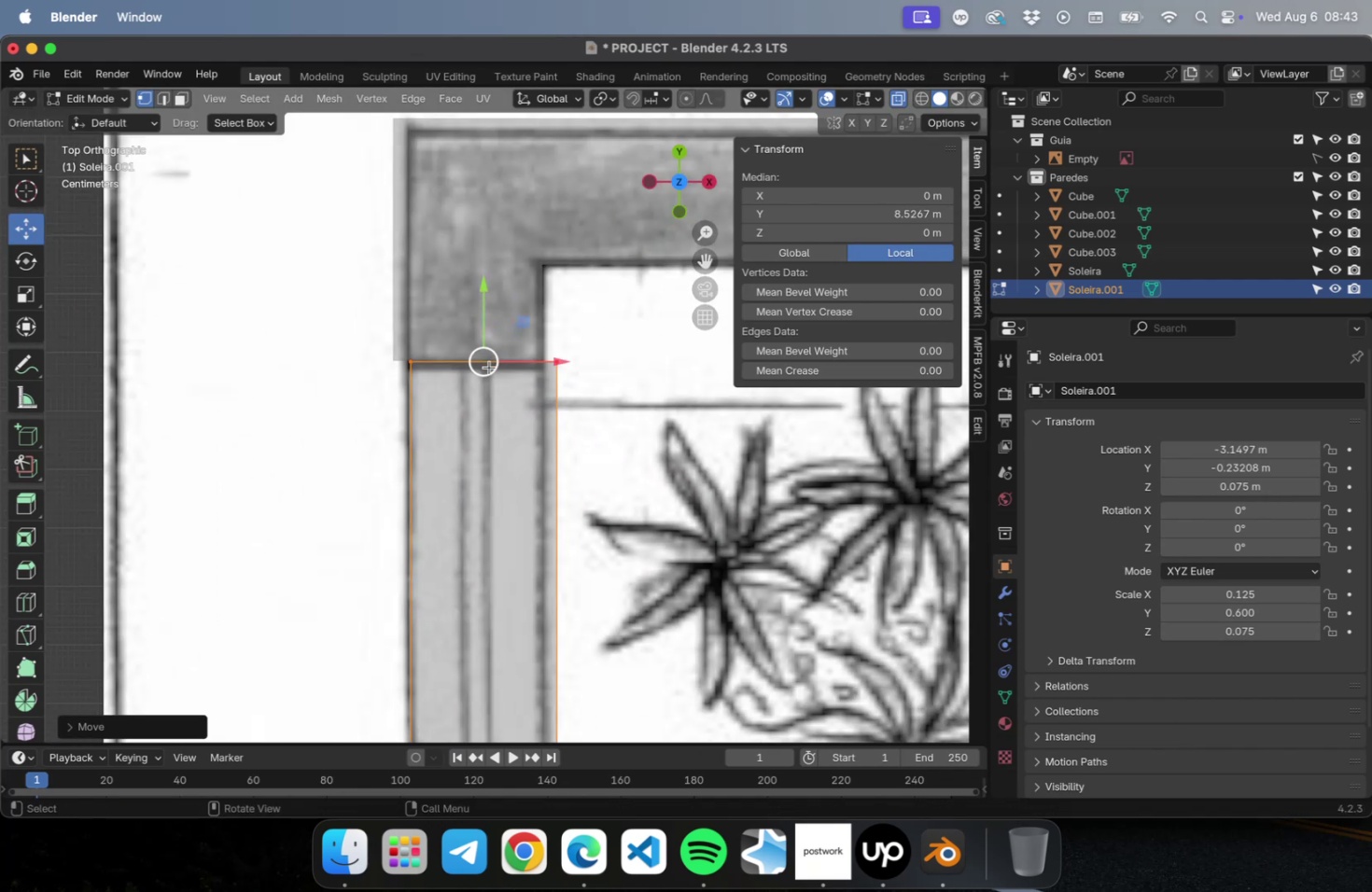 
hold_key(key=ShiftLeft, duration=0.48)
 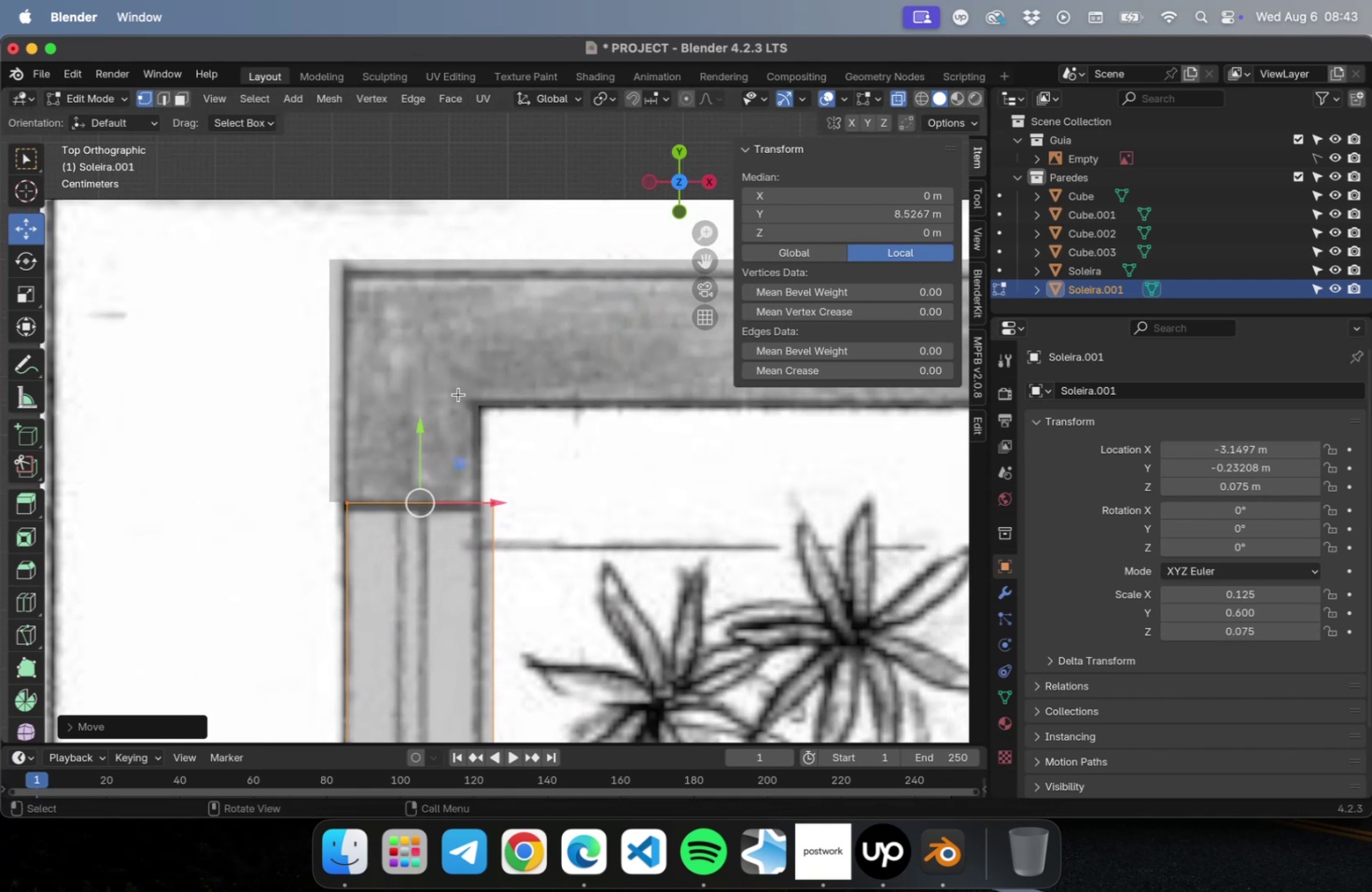 
key(Tab)
 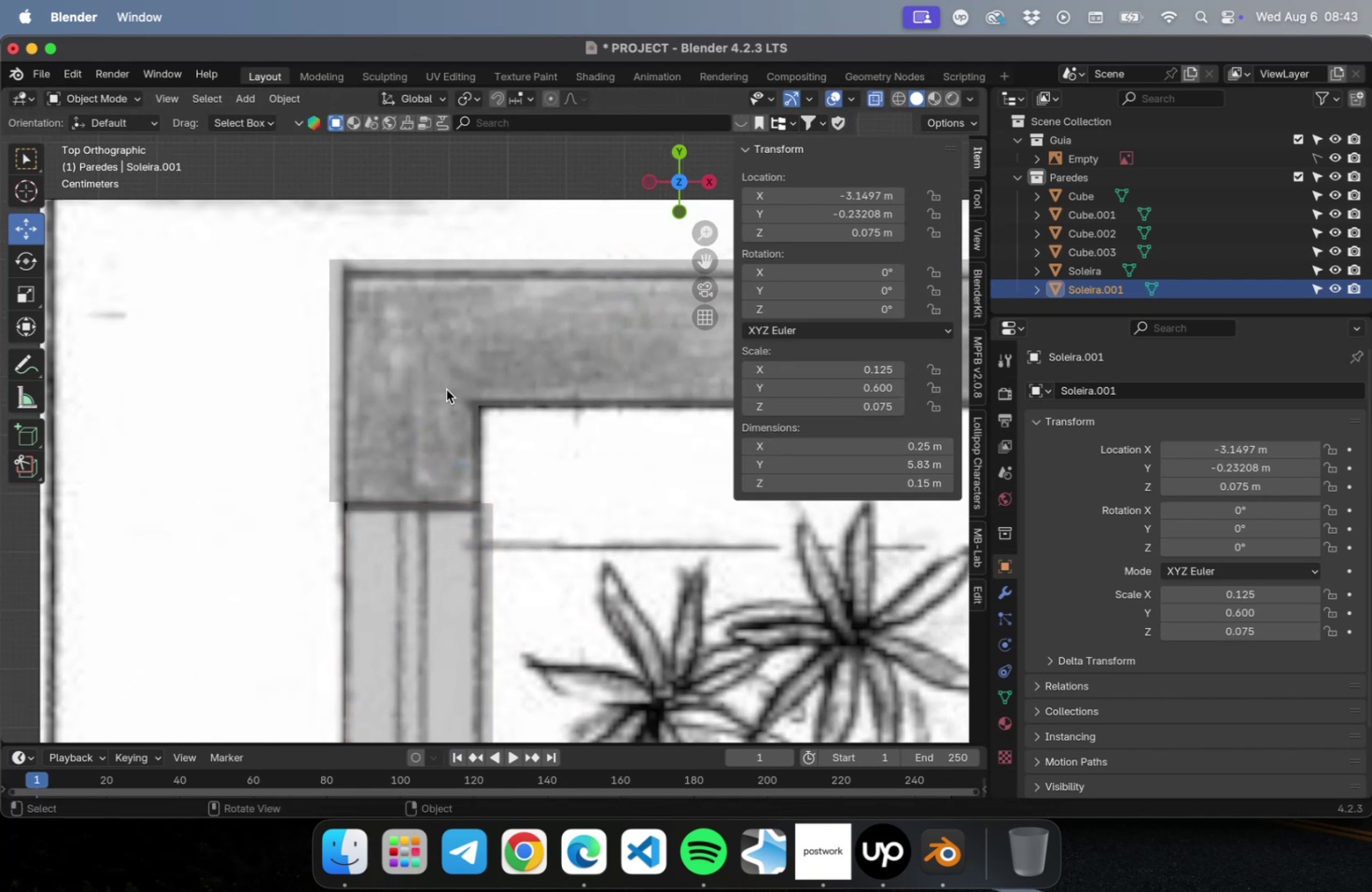 
left_click([446, 389])
 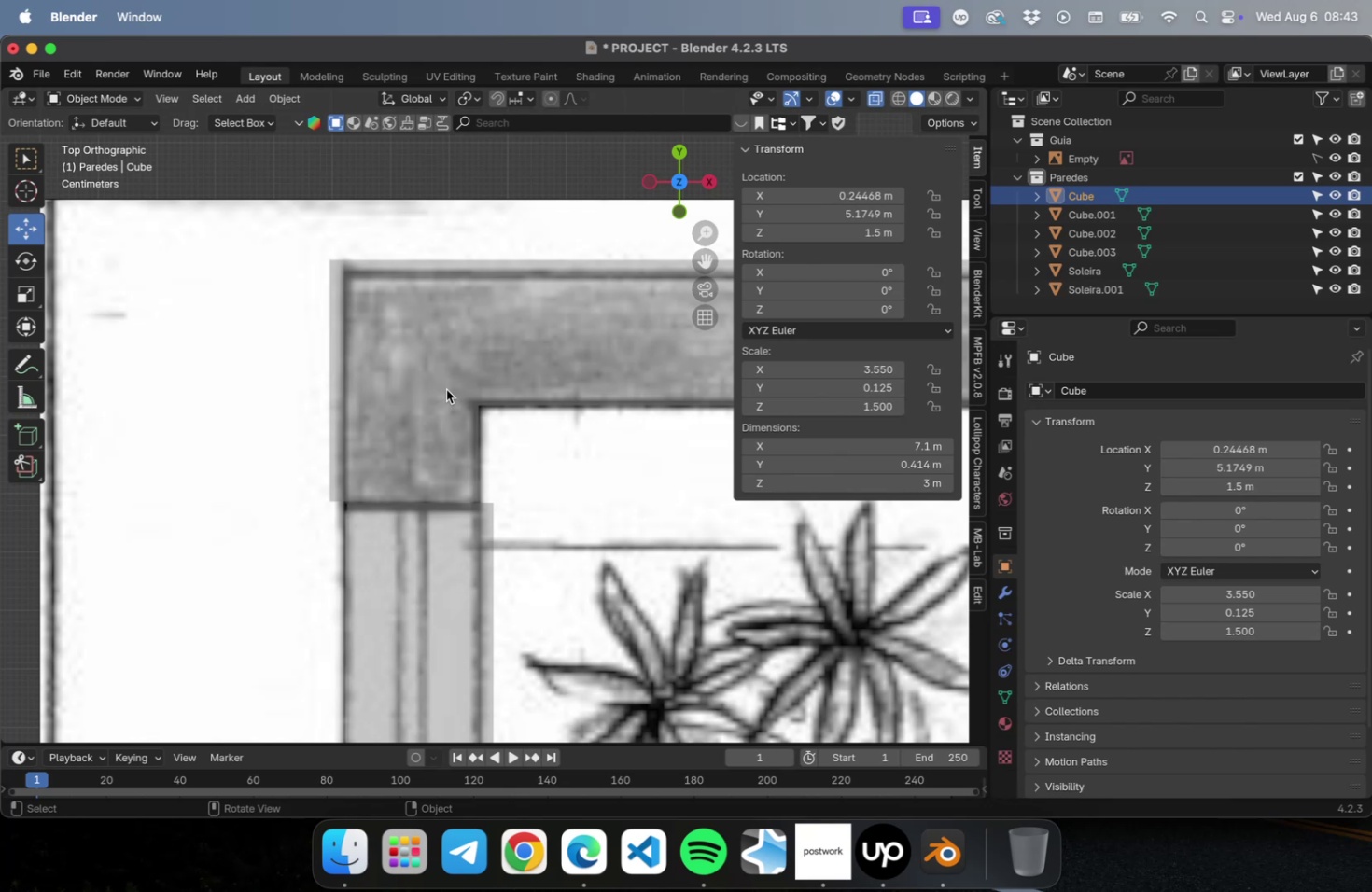 
key(Tab)
 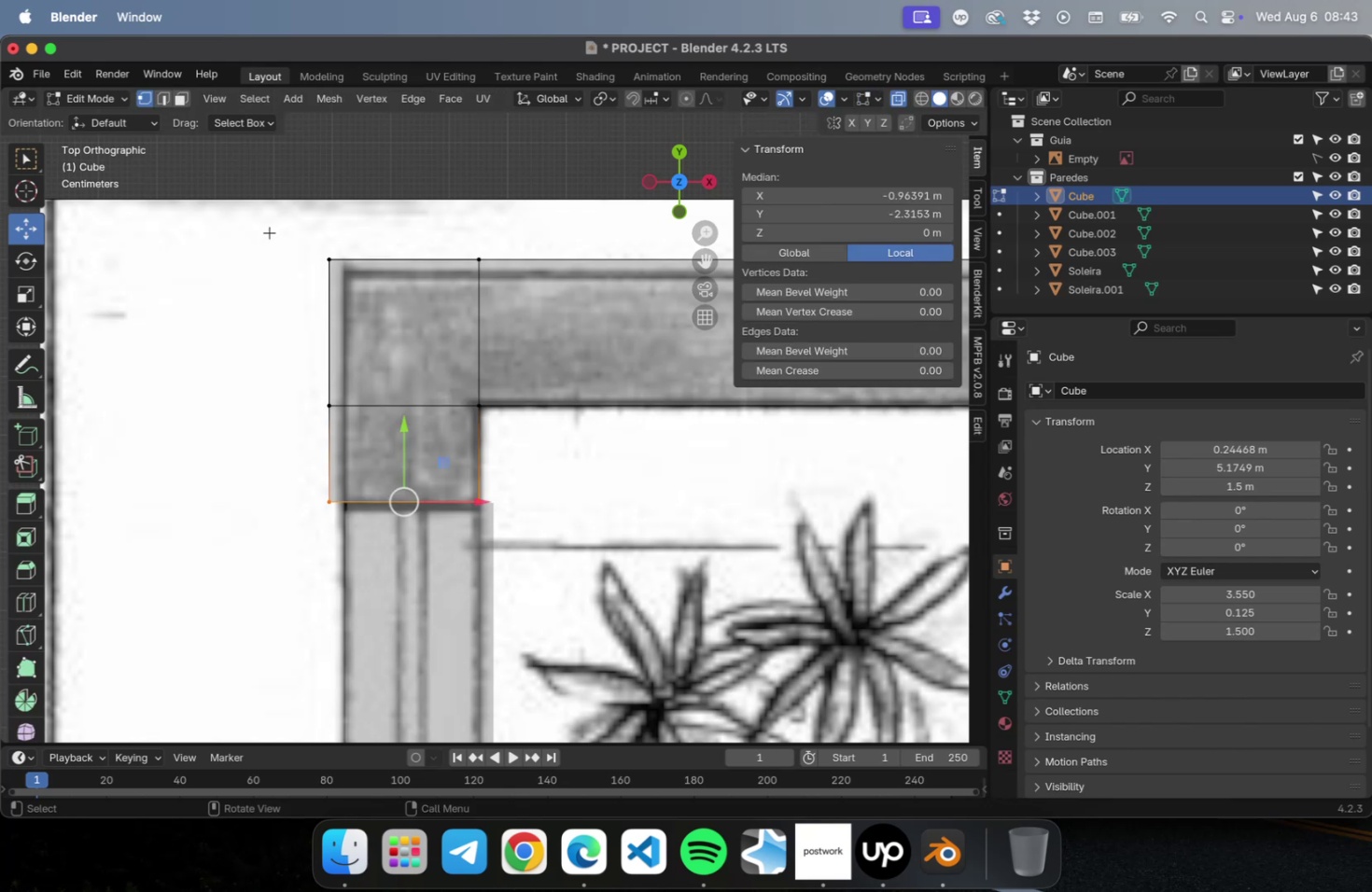 
left_click_drag(start_coordinate=[291, 234], to_coordinate=[548, 577])
 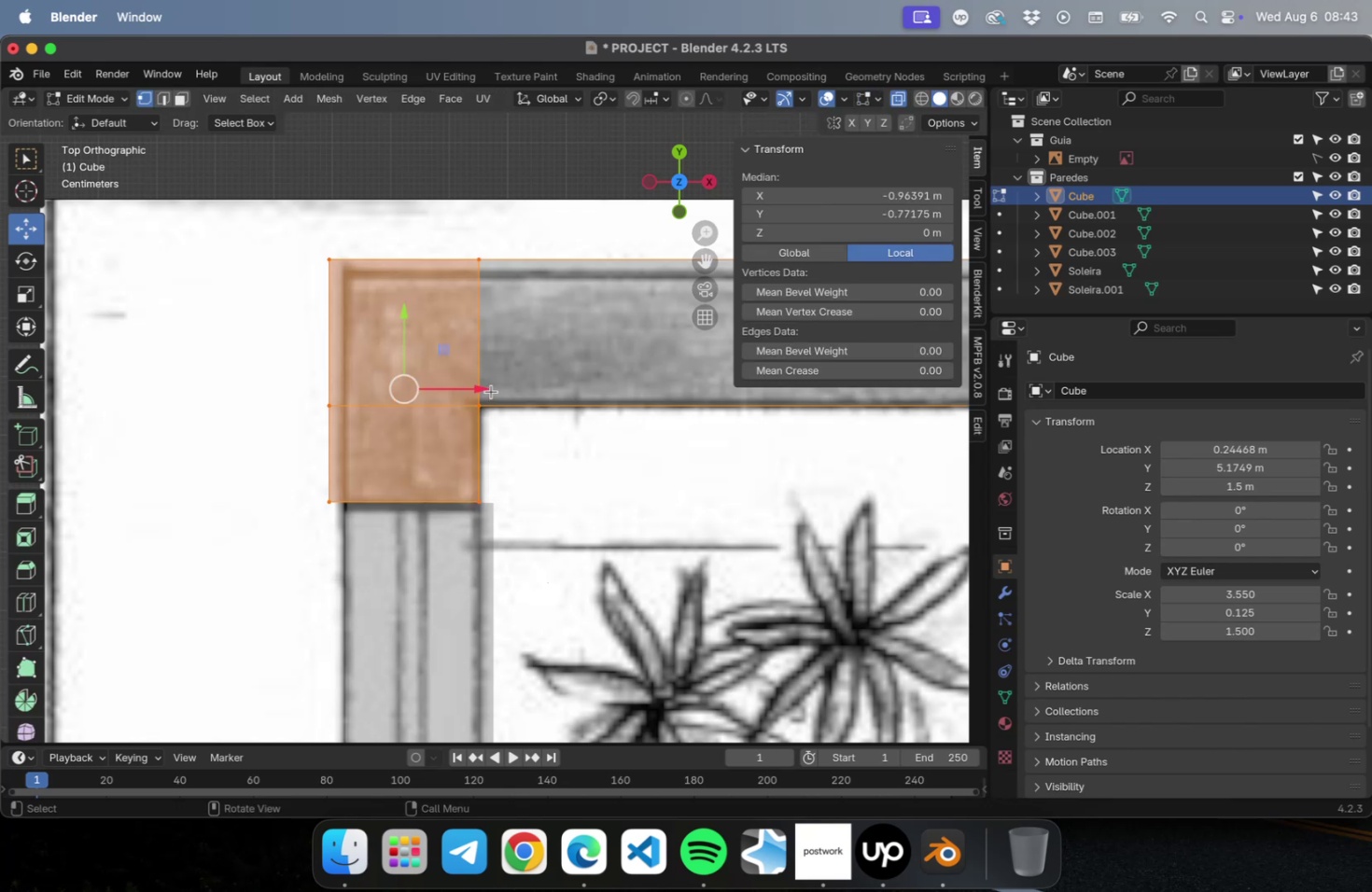 
left_click_drag(start_coordinate=[485, 390], to_coordinate=[505, 386])
 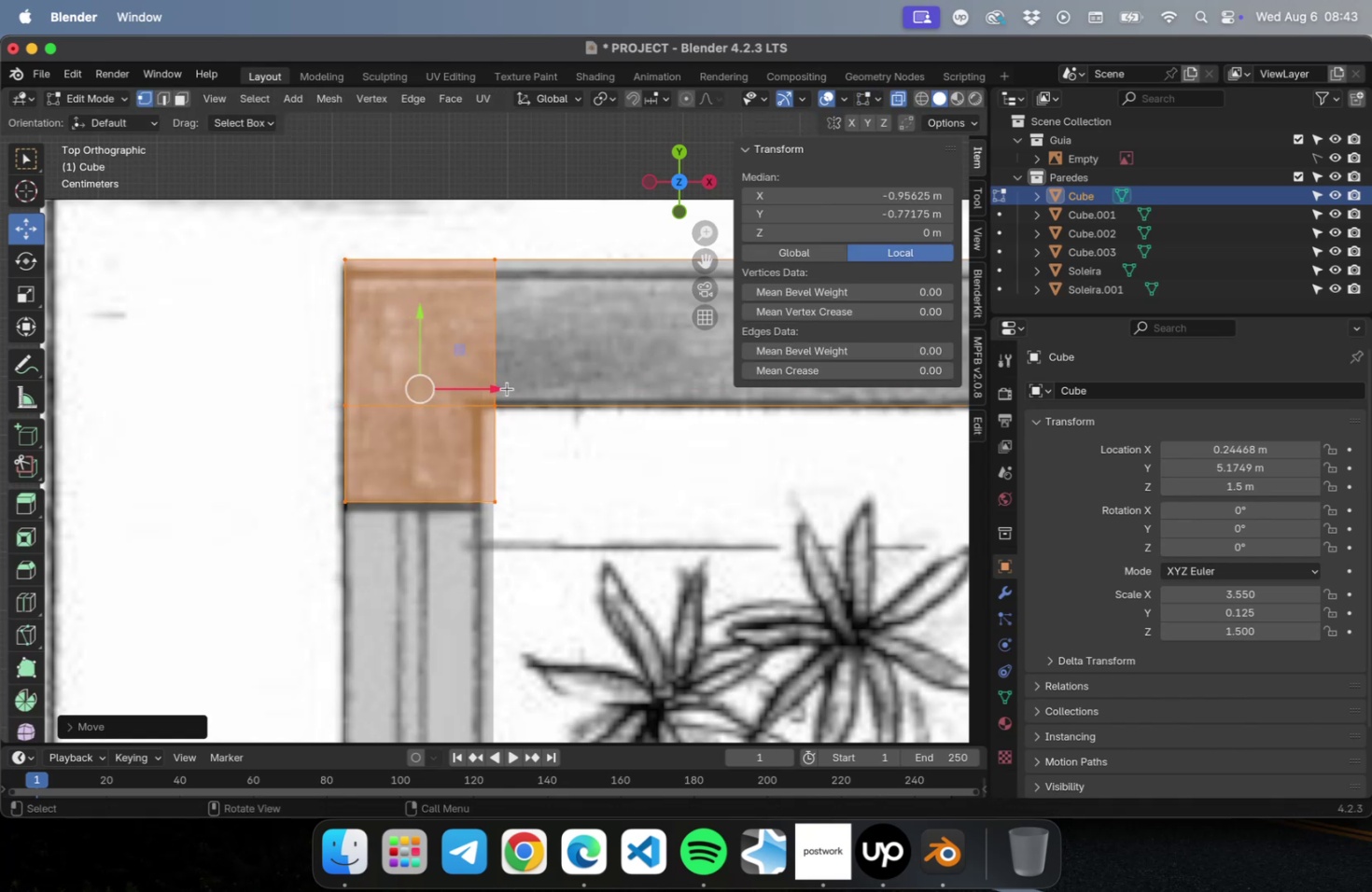 
left_click_drag(start_coordinate=[497, 389], to_coordinate=[493, 390])
 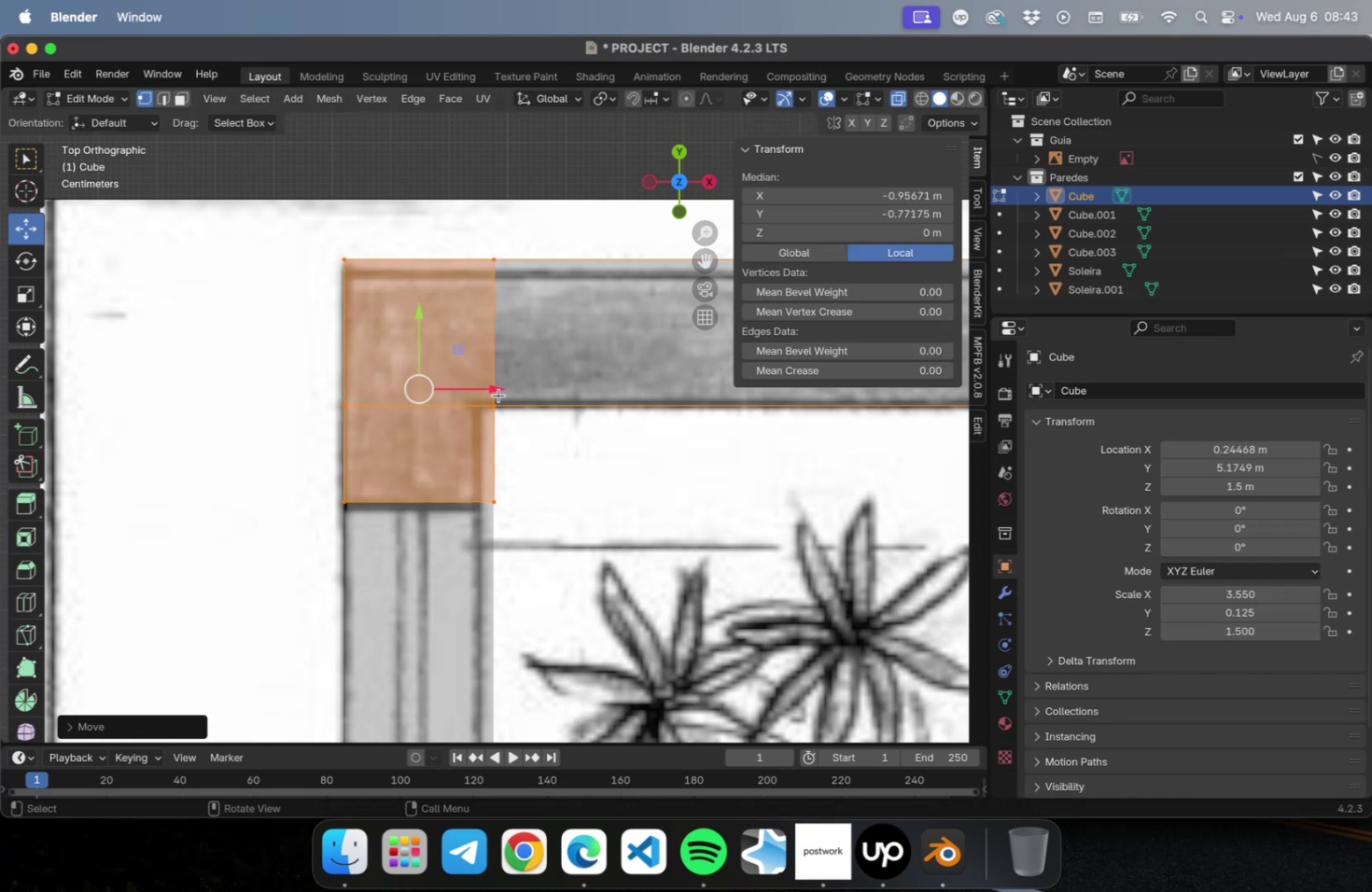 
scroll: coordinate [507, 442], scroll_direction: down, amount: 22.0
 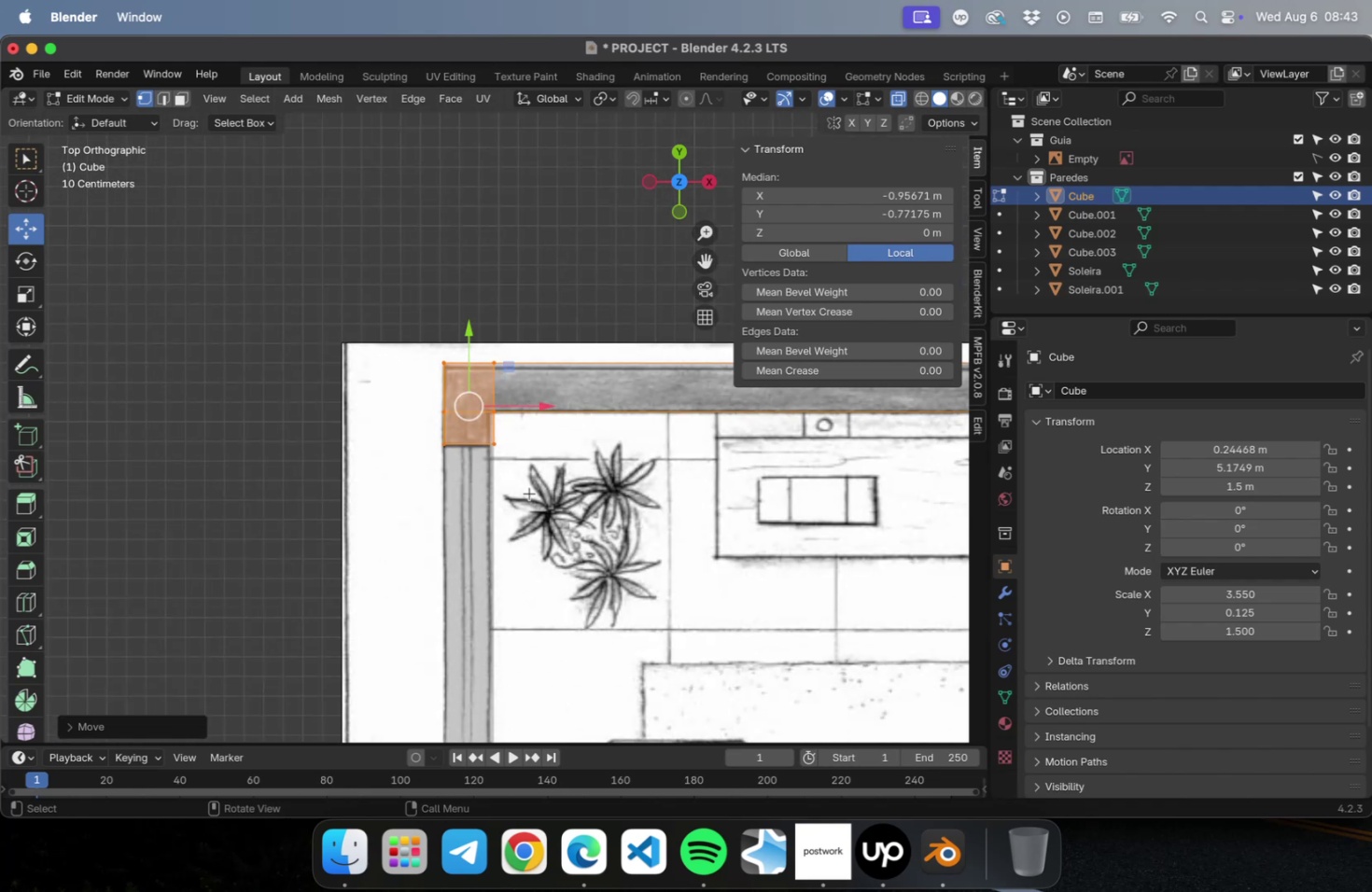 
key(Tab)
 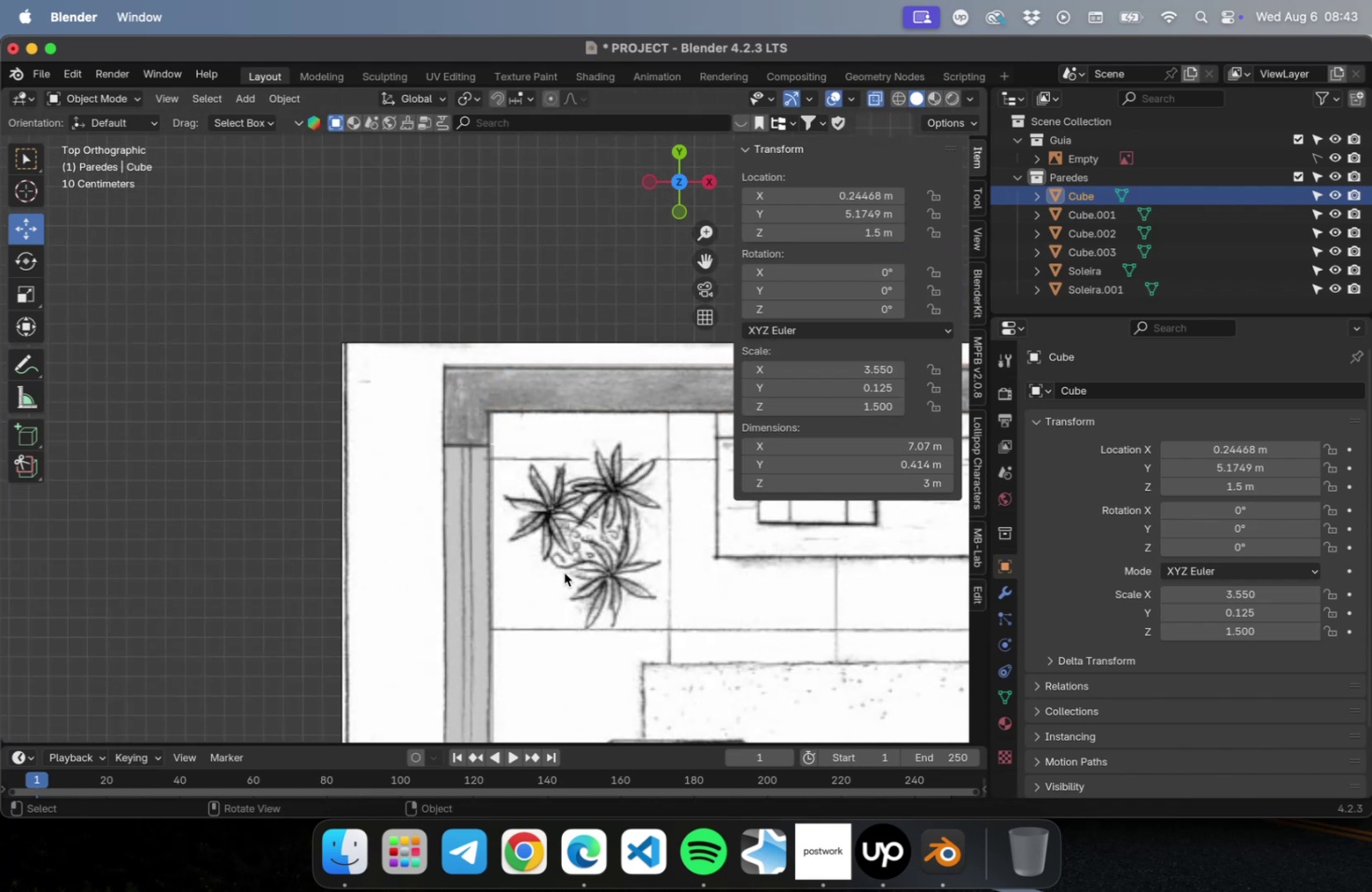 
scroll: coordinate [560, 572], scroll_direction: down, amount: 15.0
 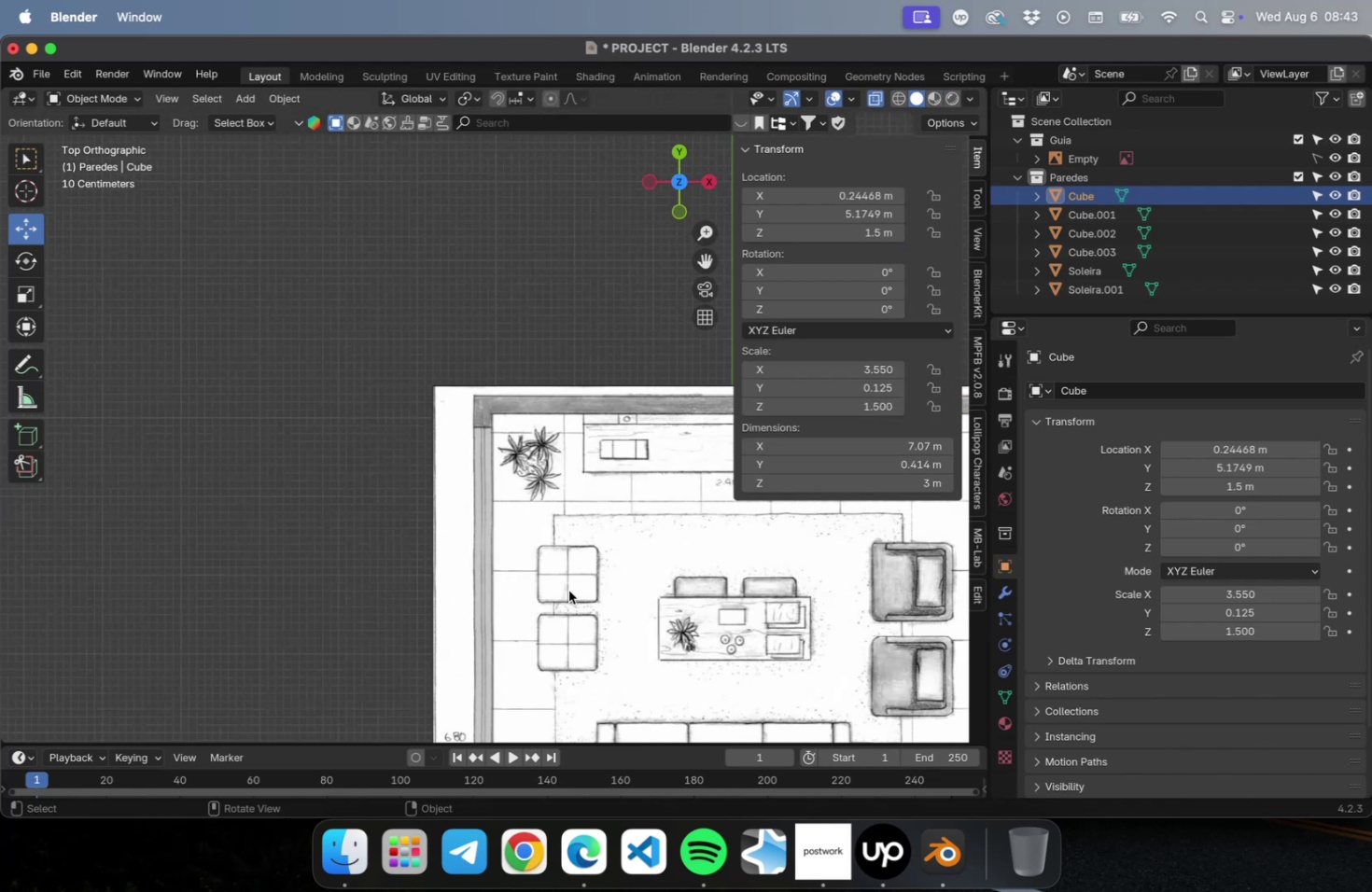 
hold_key(key=ShiftLeft, duration=0.94)
 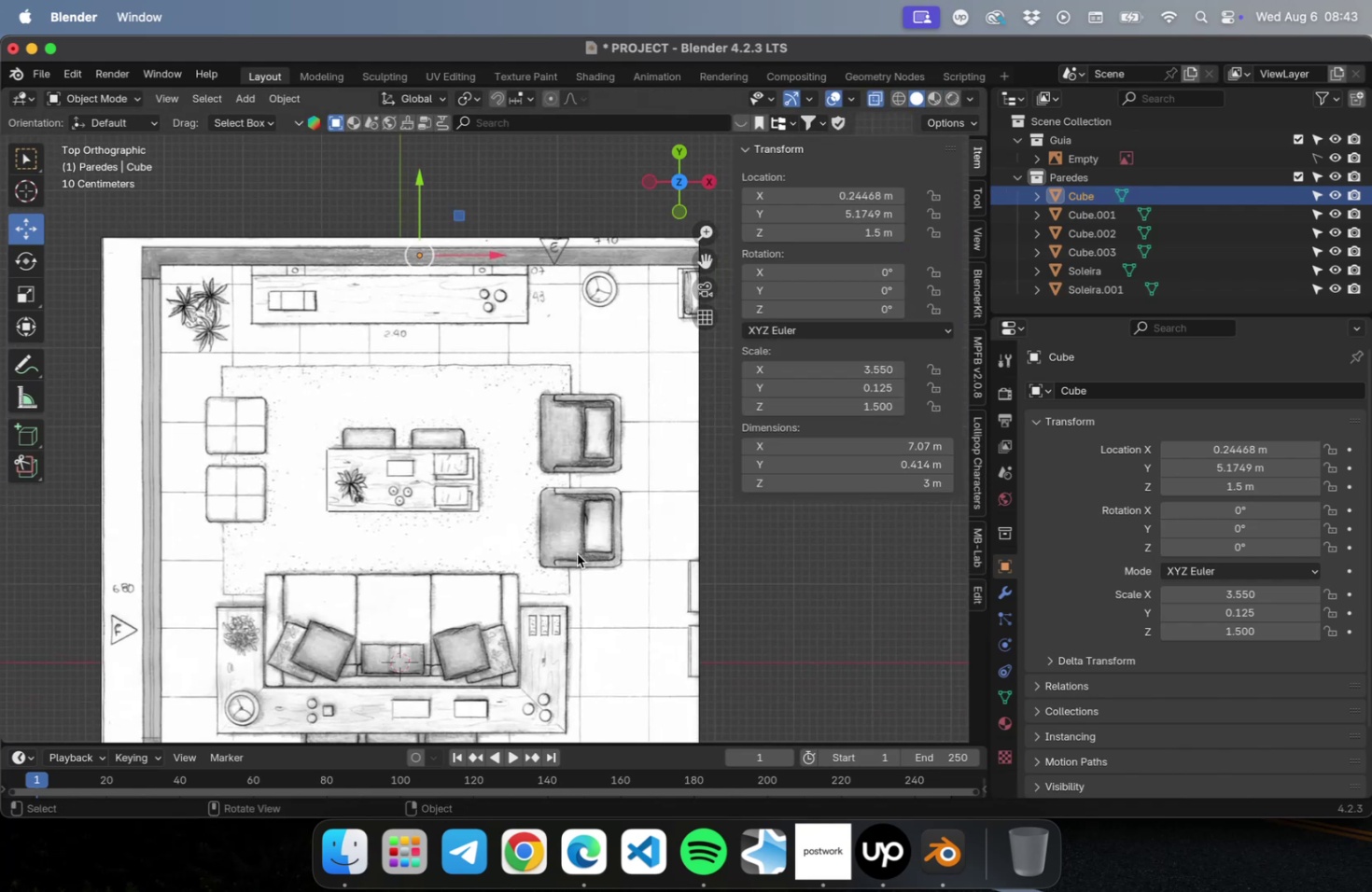 
key(Meta+CommandLeft)
 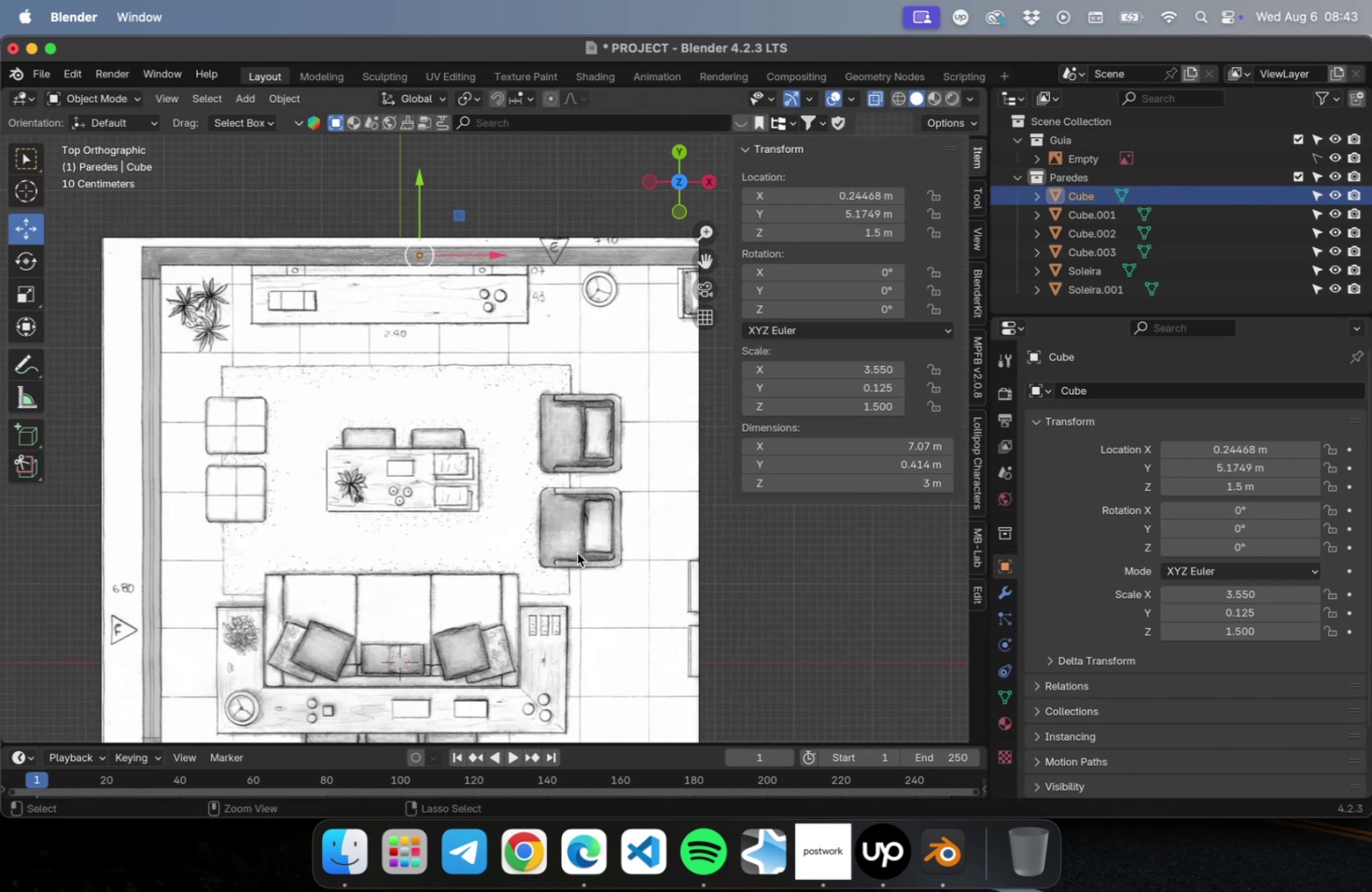 
key(Meta+S)
 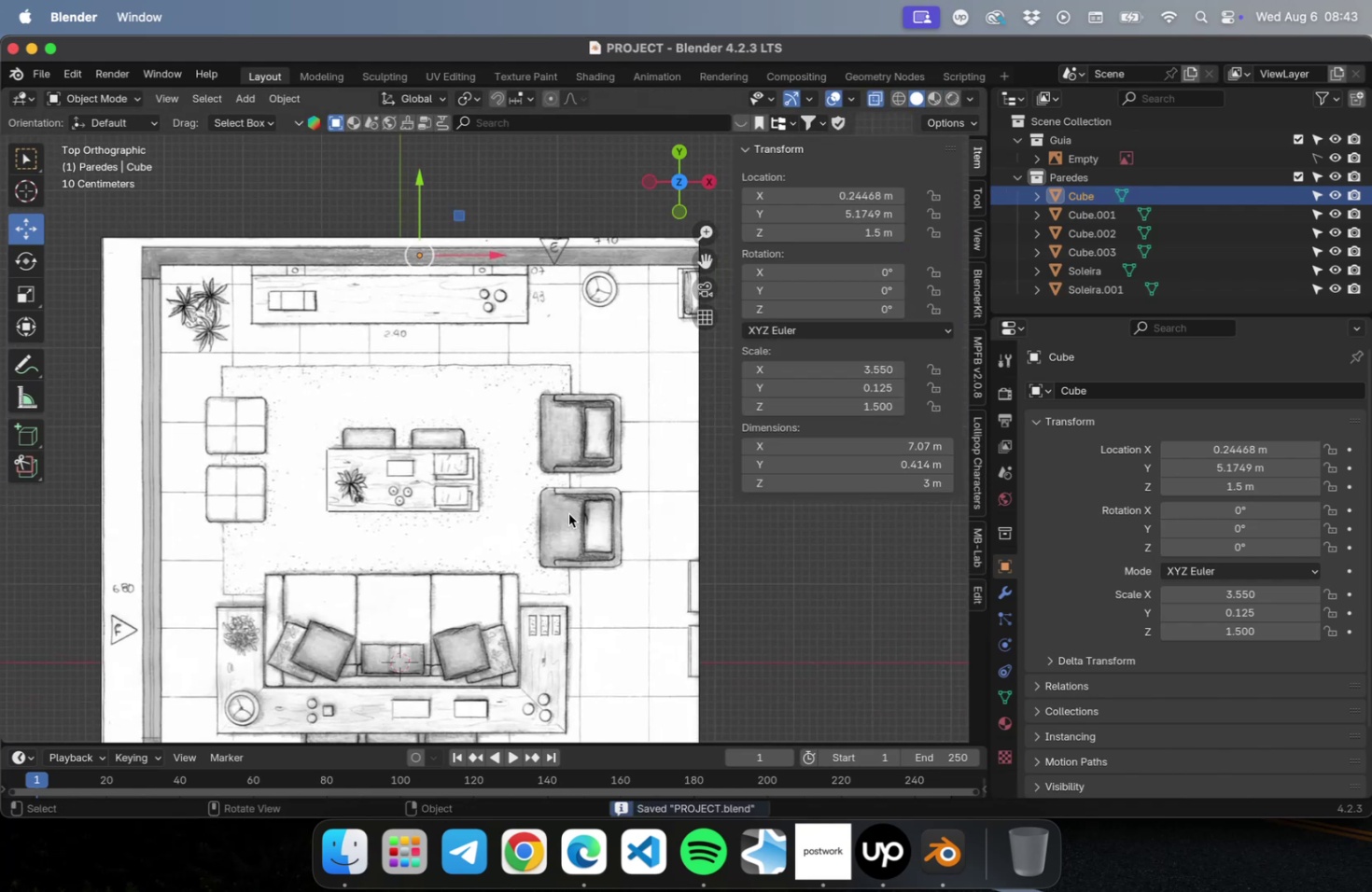 
scroll: coordinate [563, 508], scroll_direction: down, amount: 1.0
 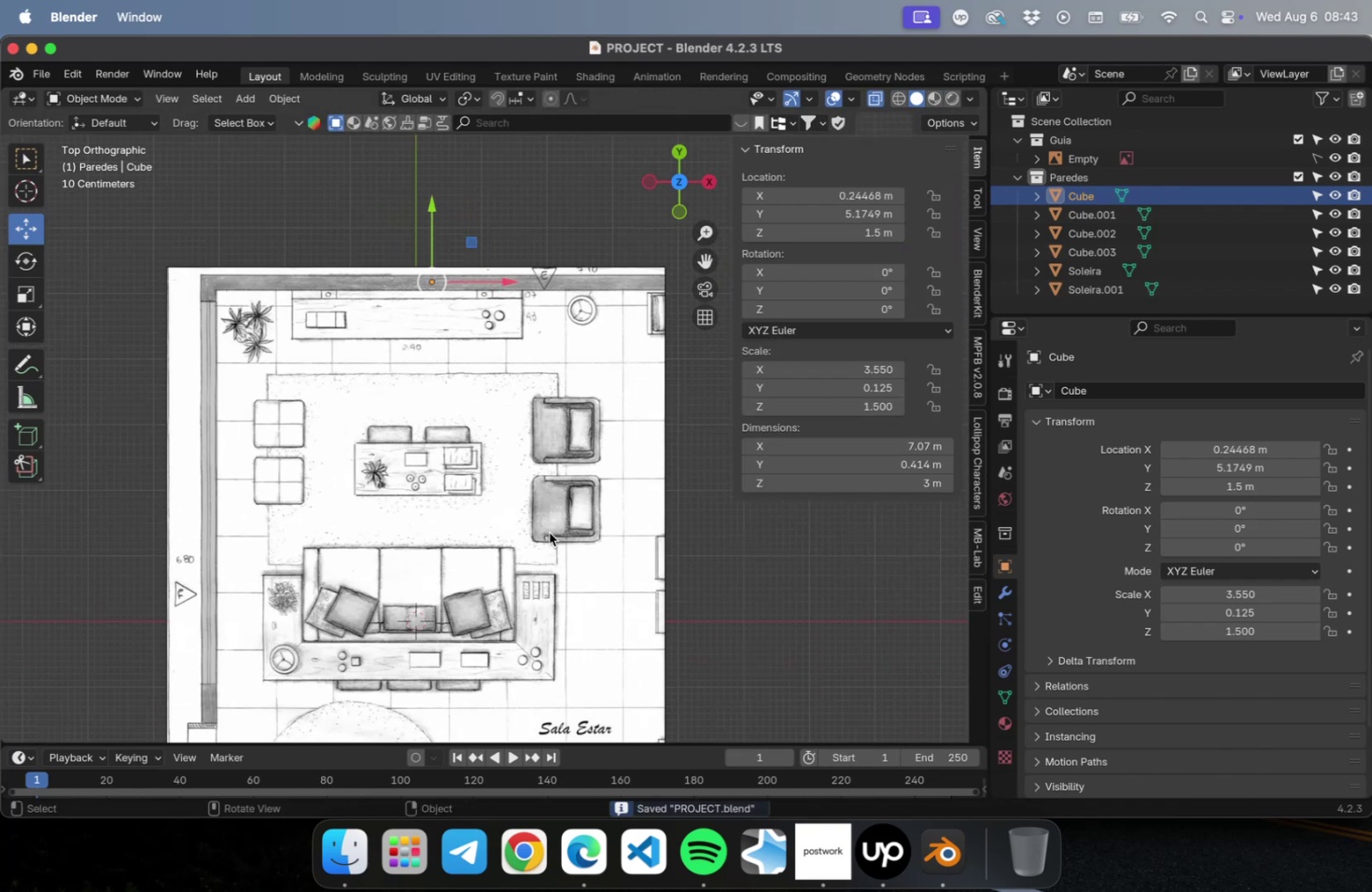 
hold_key(key=ShiftLeft, duration=0.45)
 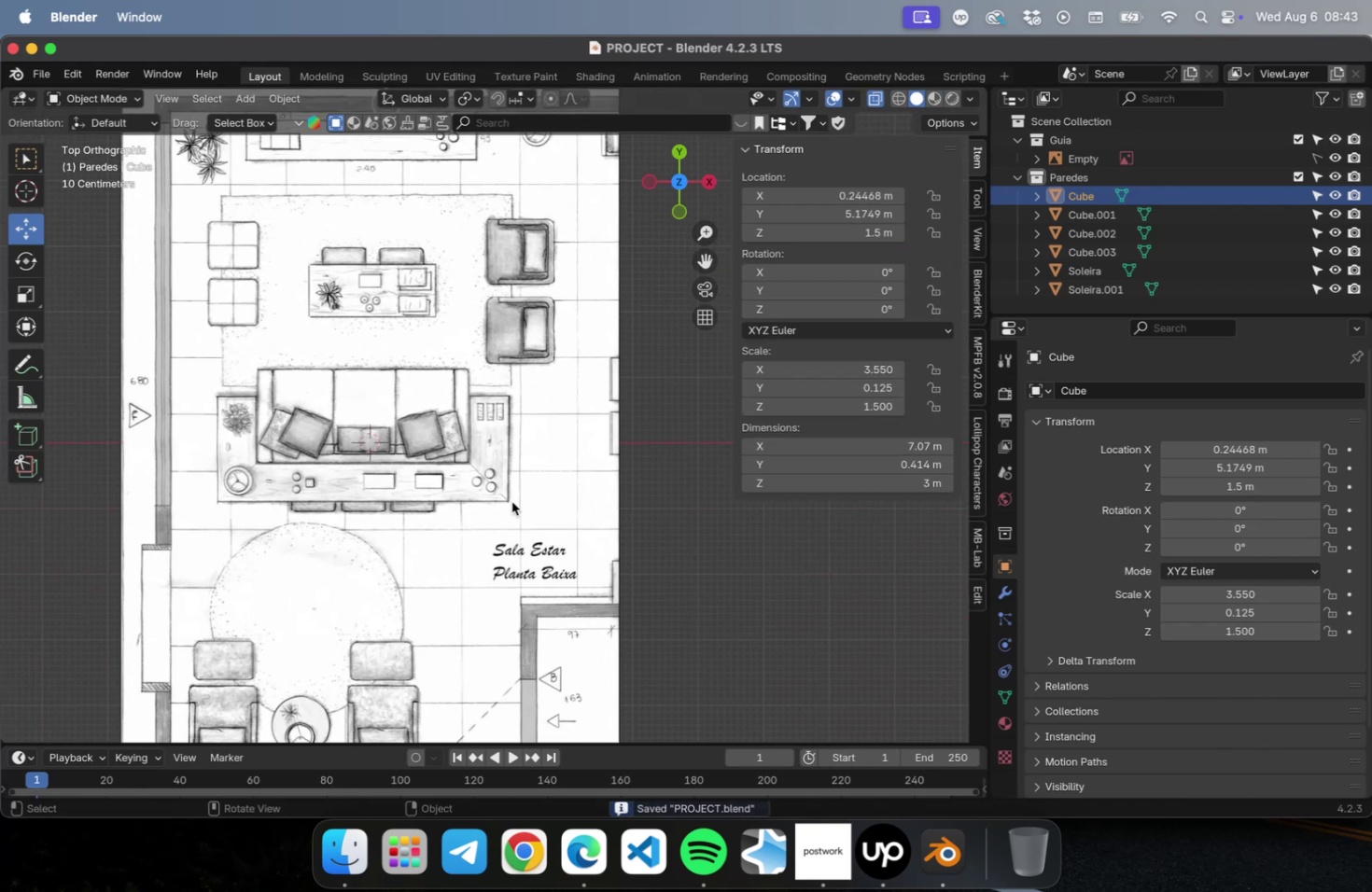 
scroll: coordinate [679, 515], scroll_direction: up, amount: 16.0
 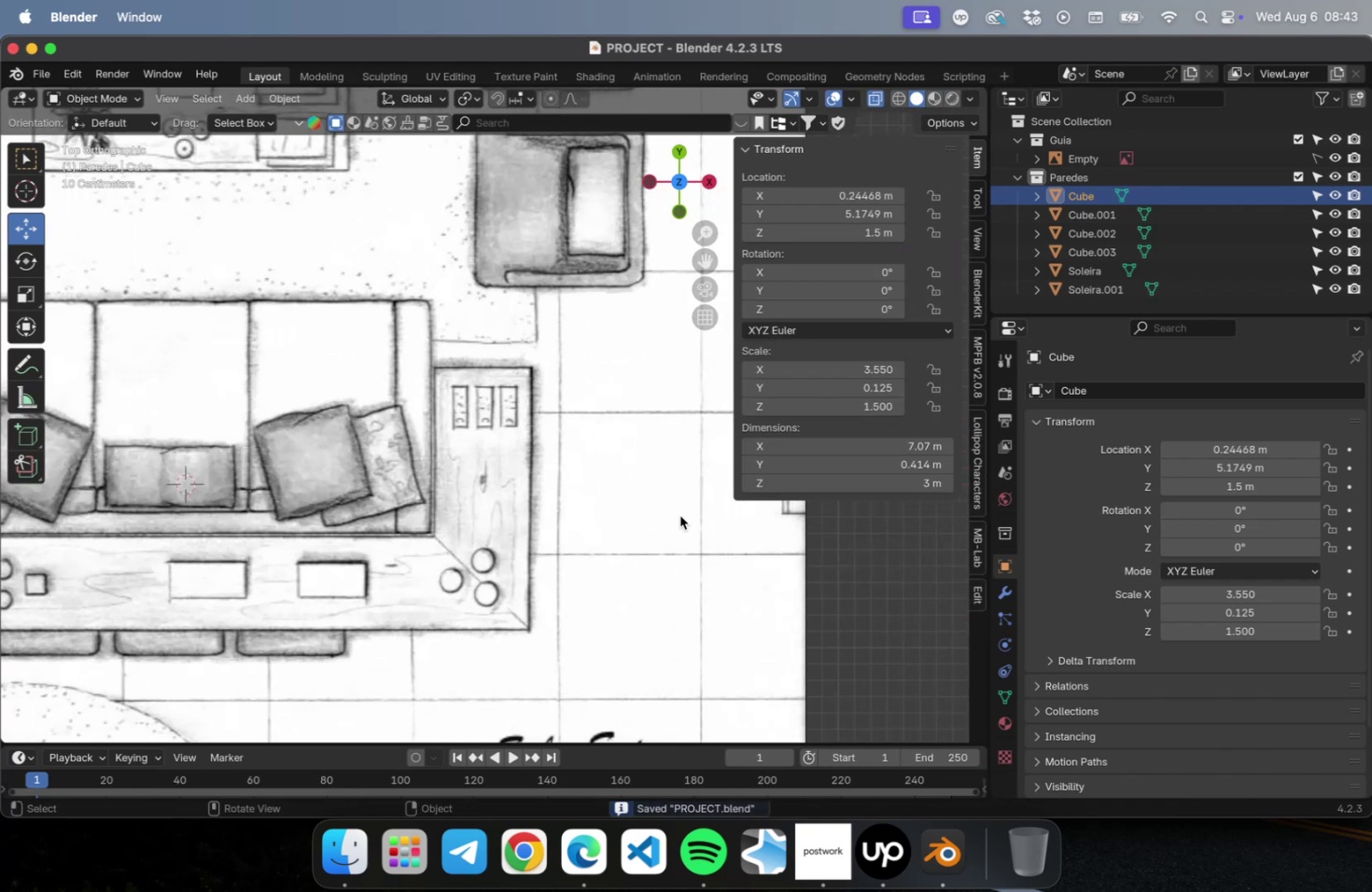 
hold_key(key=ShiftLeft, duration=3.99)
 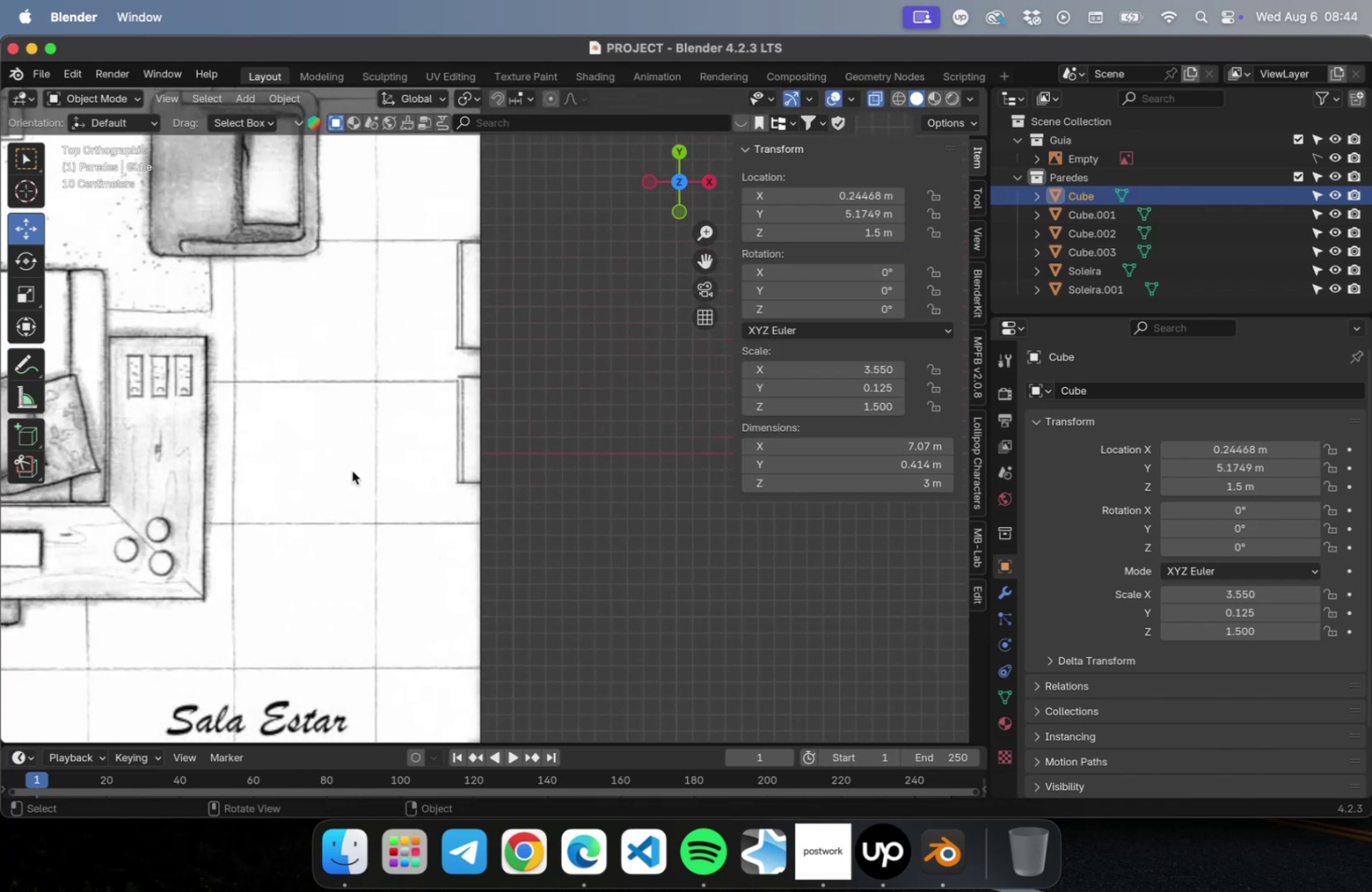 
scroll: coordinate [388, 457], scroll_direction: down, amount: 15.0
 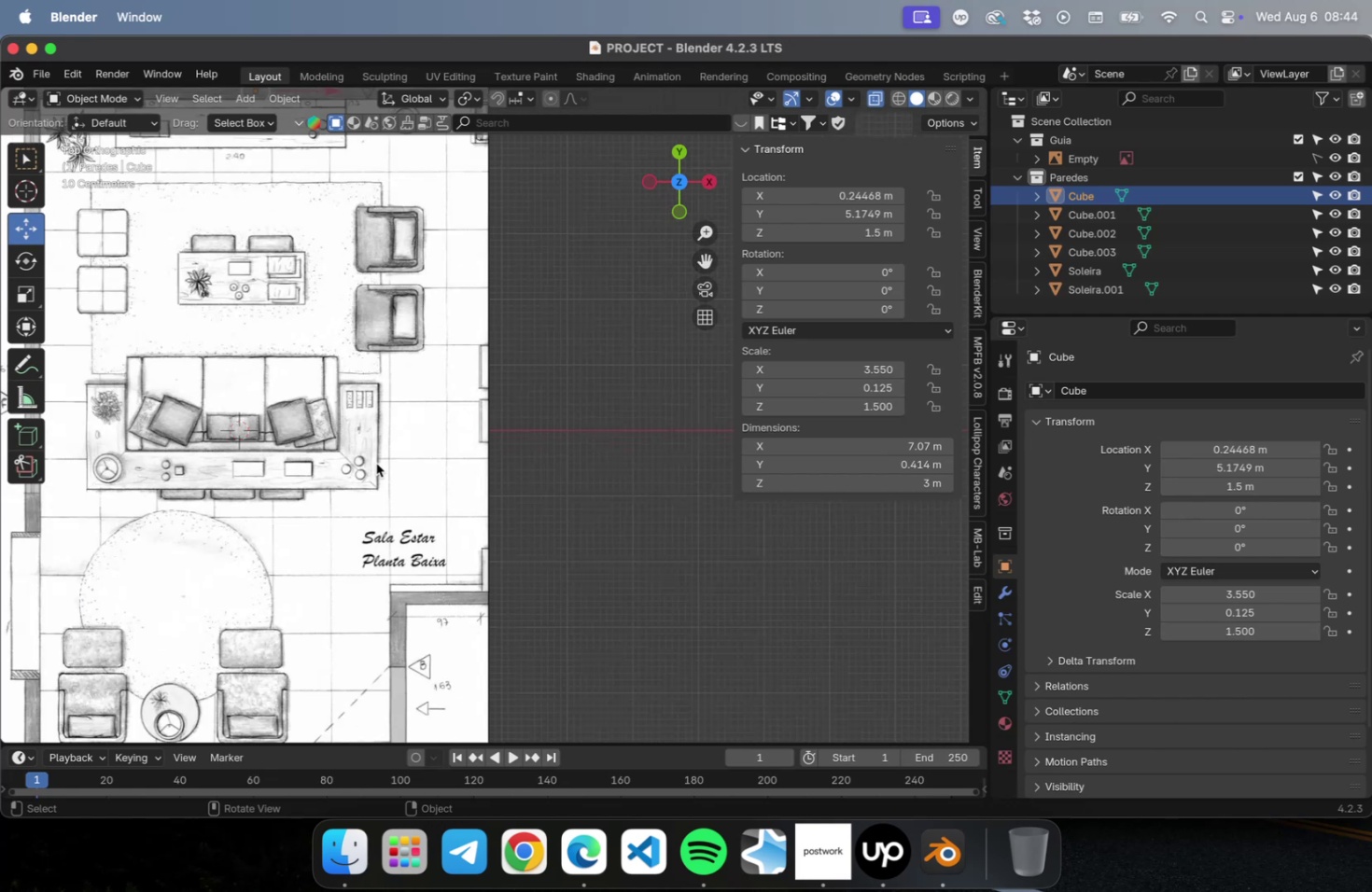 
hold_key(key=ShiftLeft, duration=0.48)
 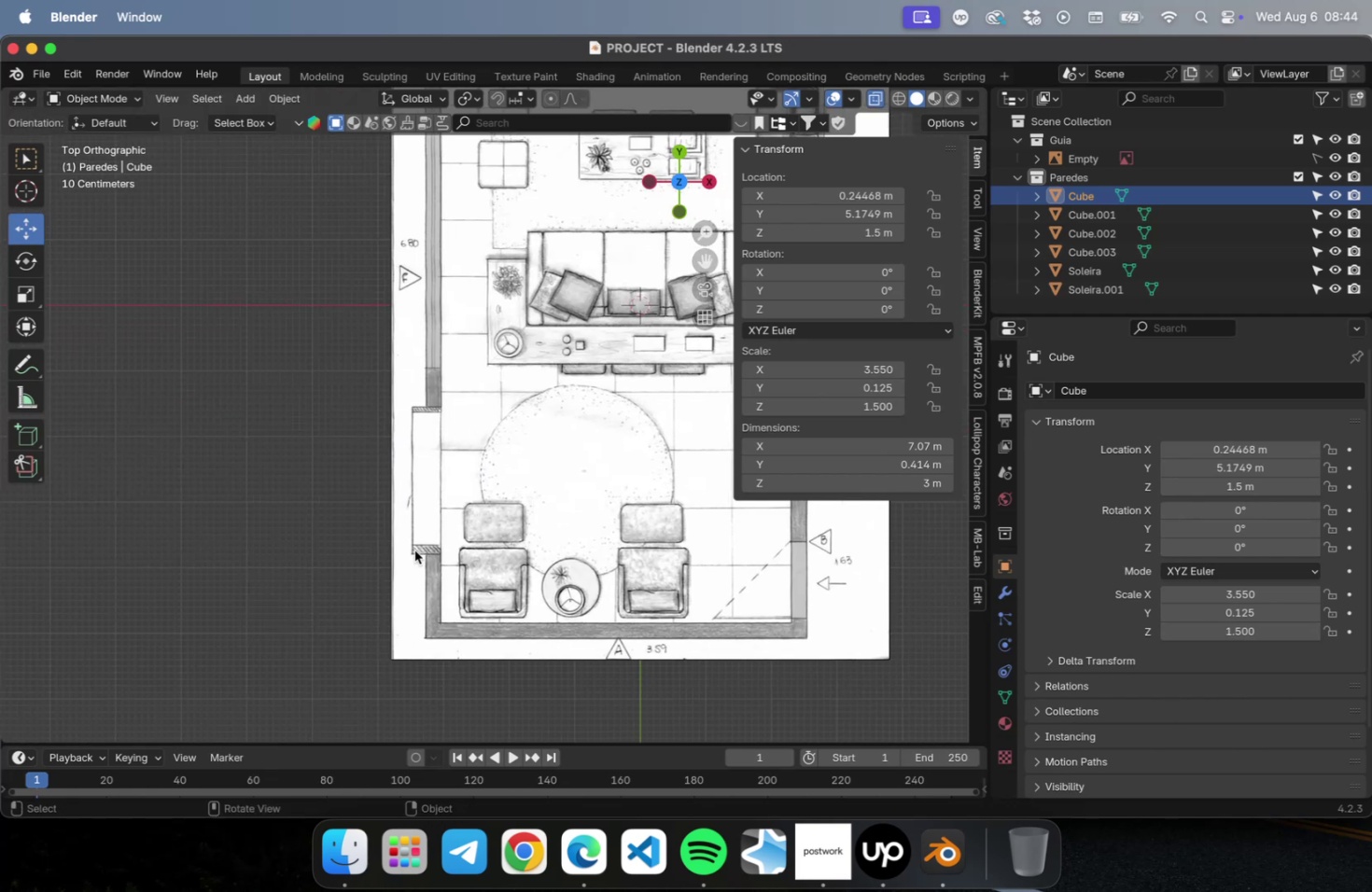 
scroll: coordinate [429, 588], scroll_direction: up, amount: 5.0
 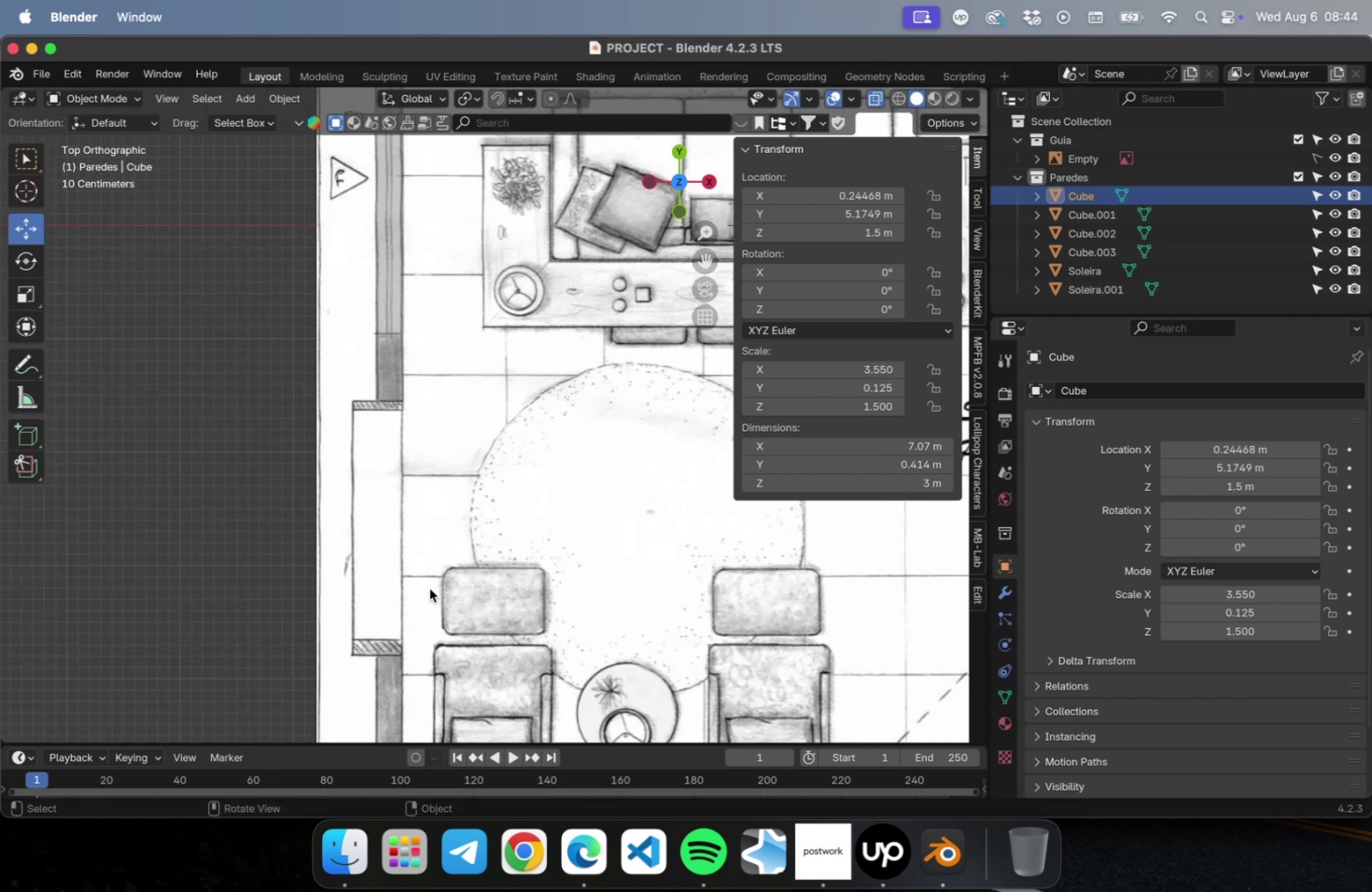 
hold_key(key=ShiftLeft, duration=0.51)
 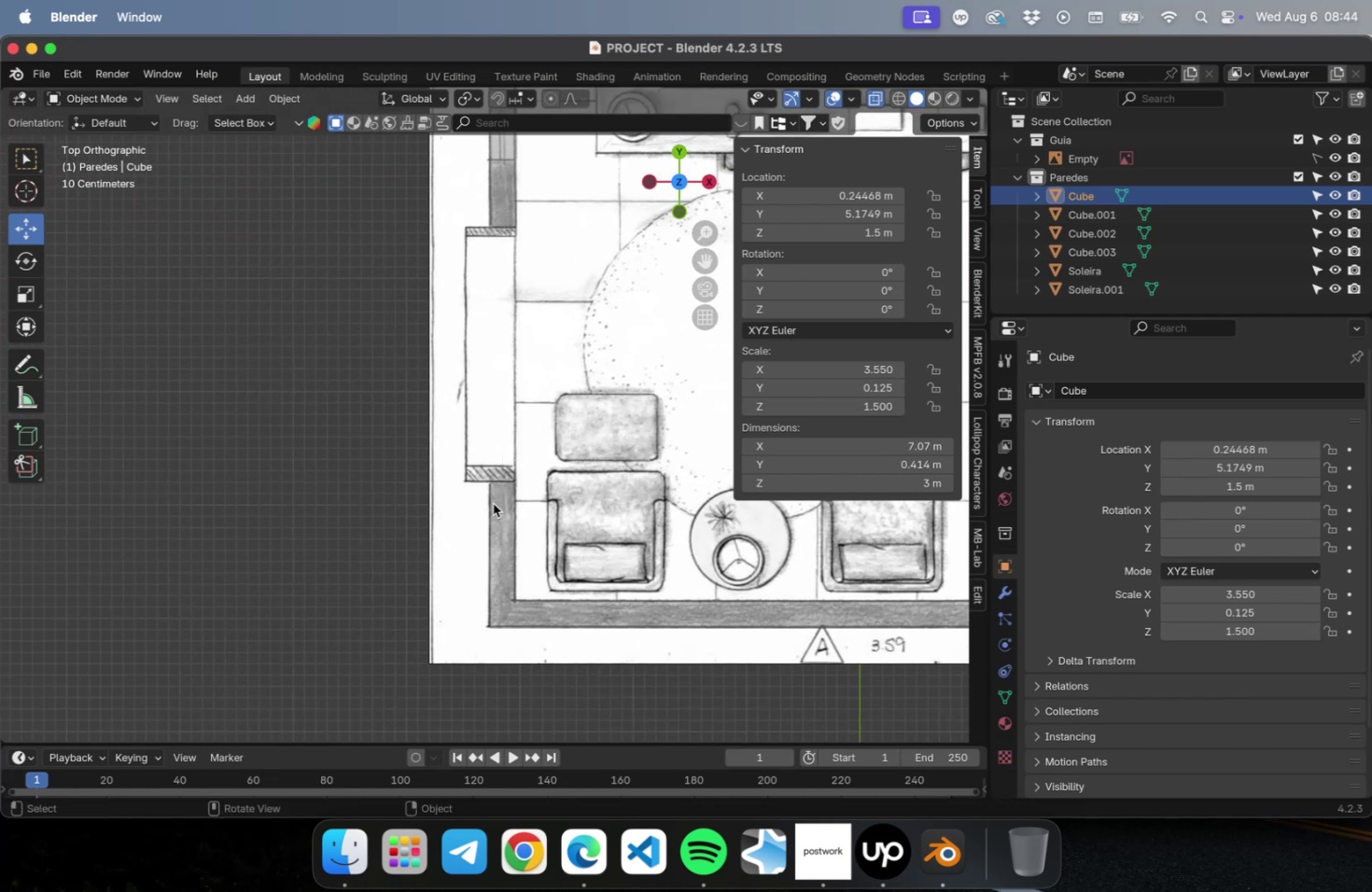 
left_click([493, 503])
 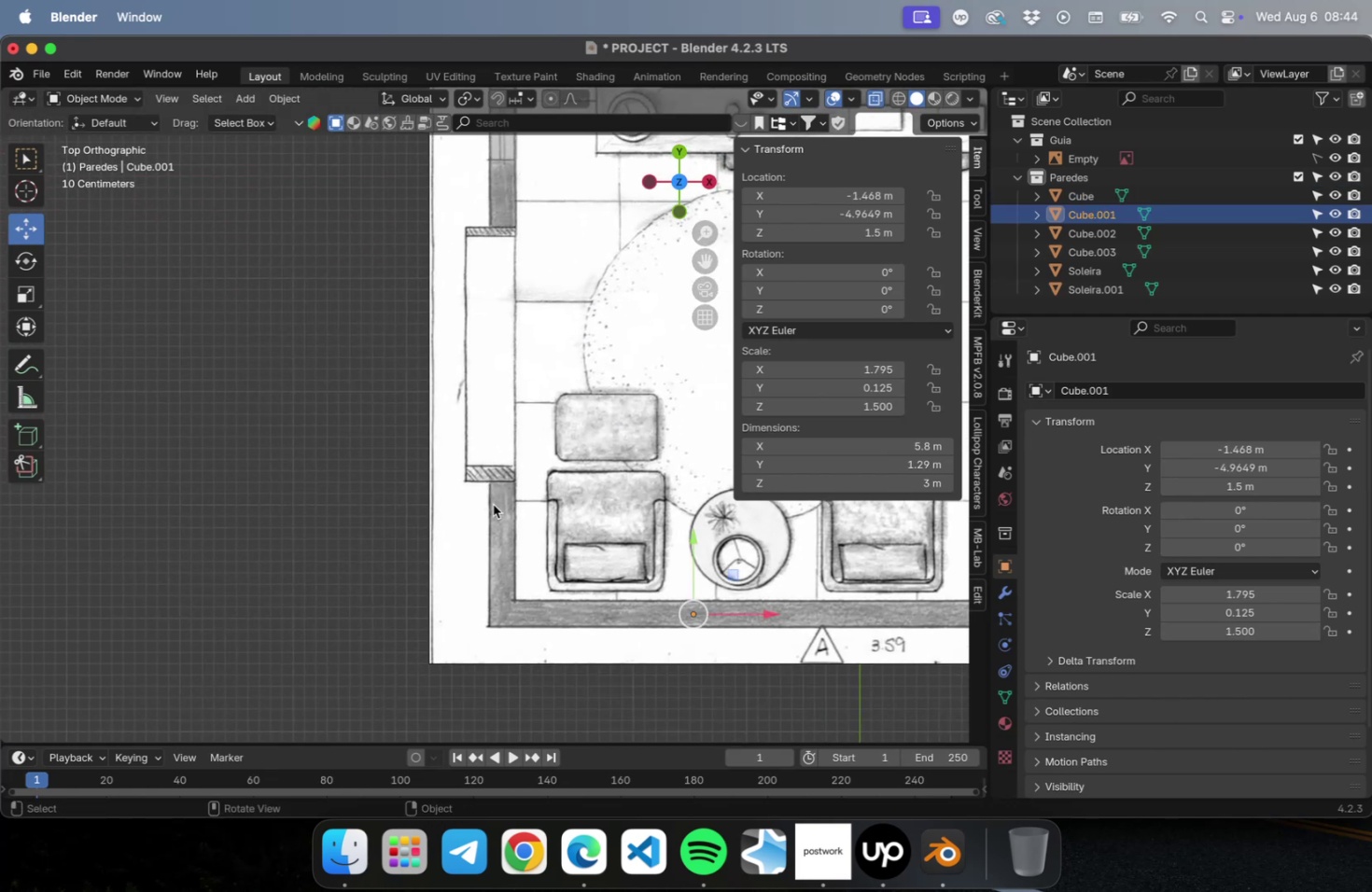 
scroll: coordinate [495, 517], scroll_direction: up, amount: 4.0
 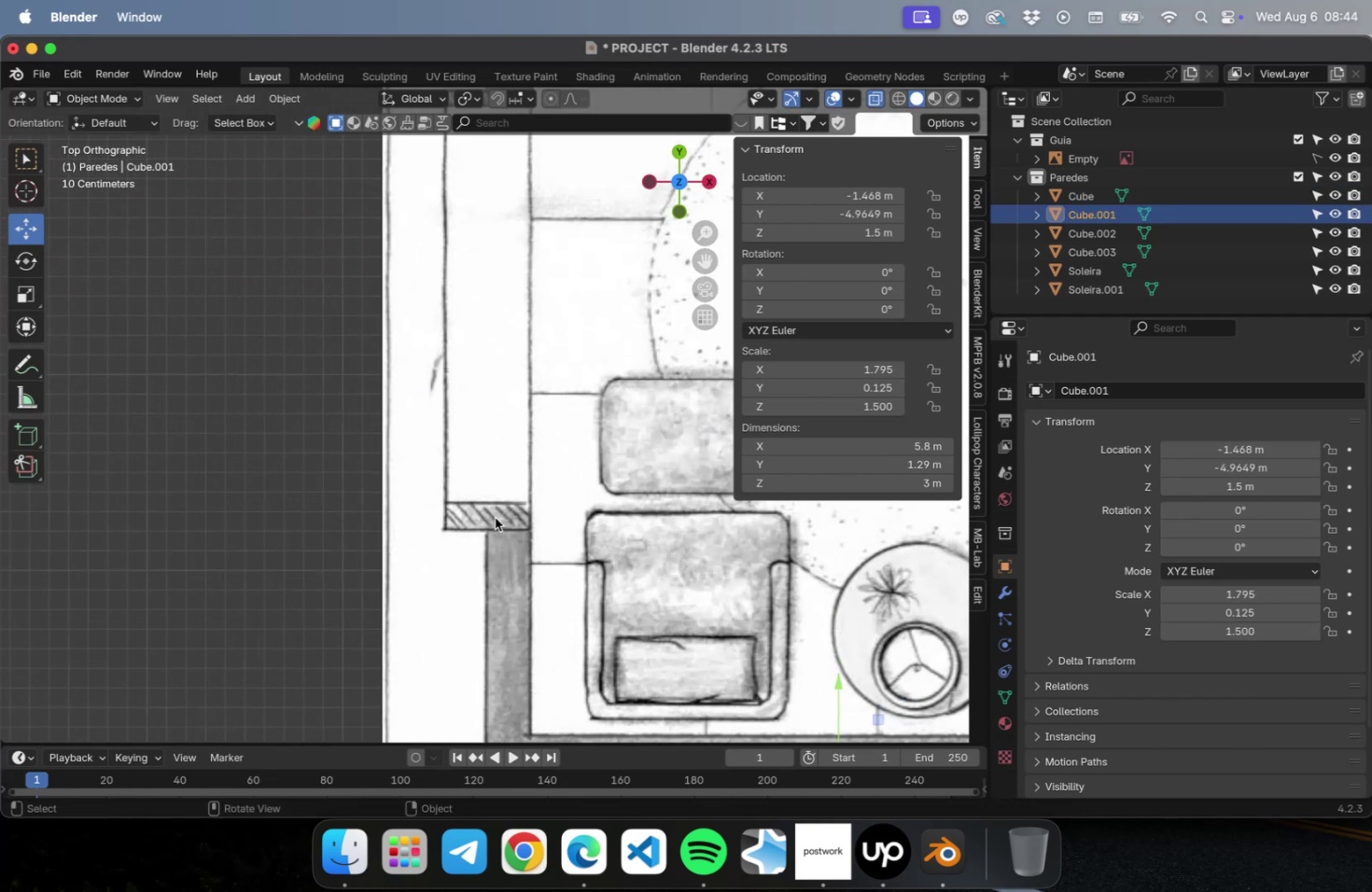 
hold_key(key=ShiftLeft, duration=0.4)
 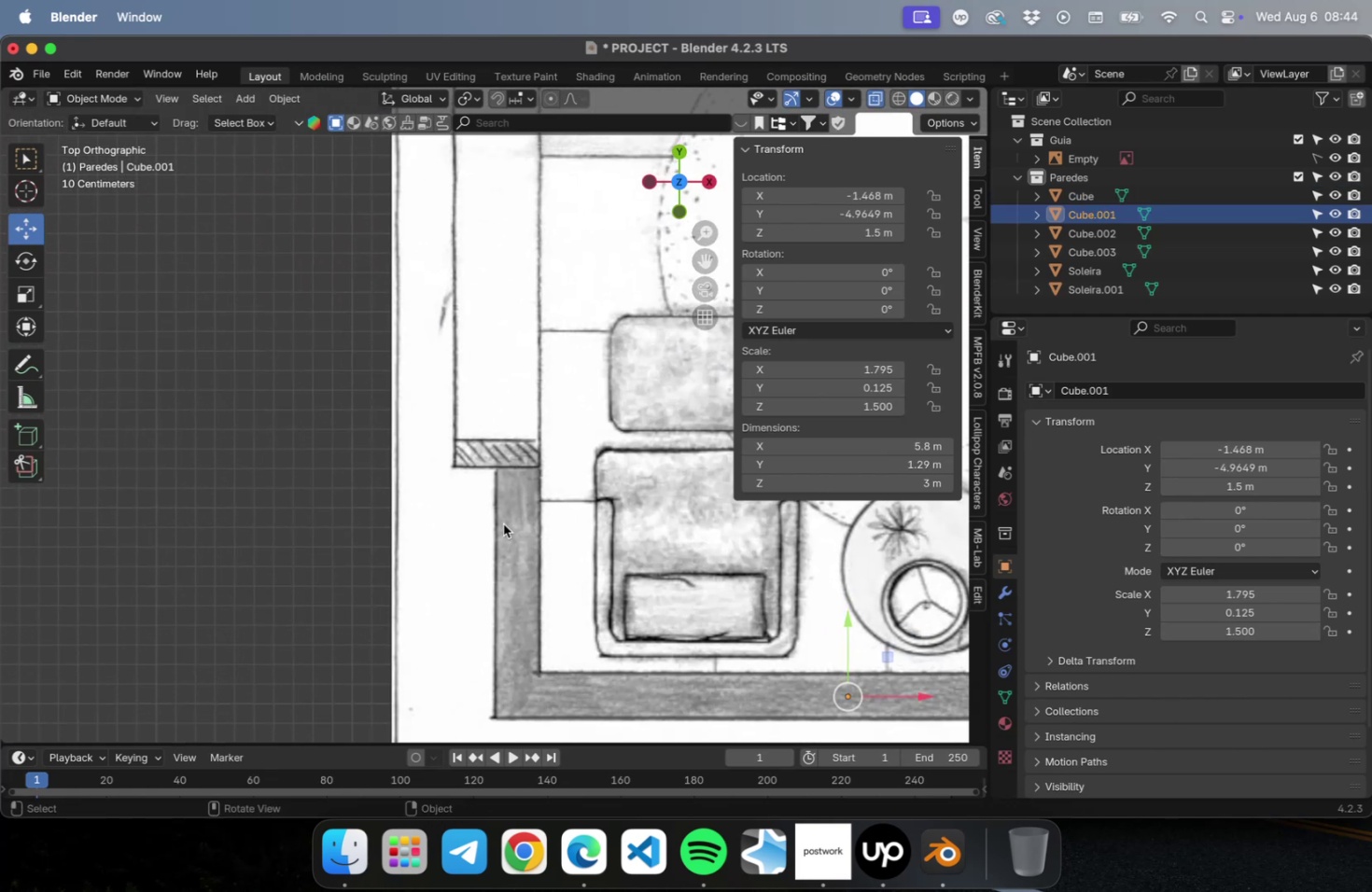 
key(Tab)
 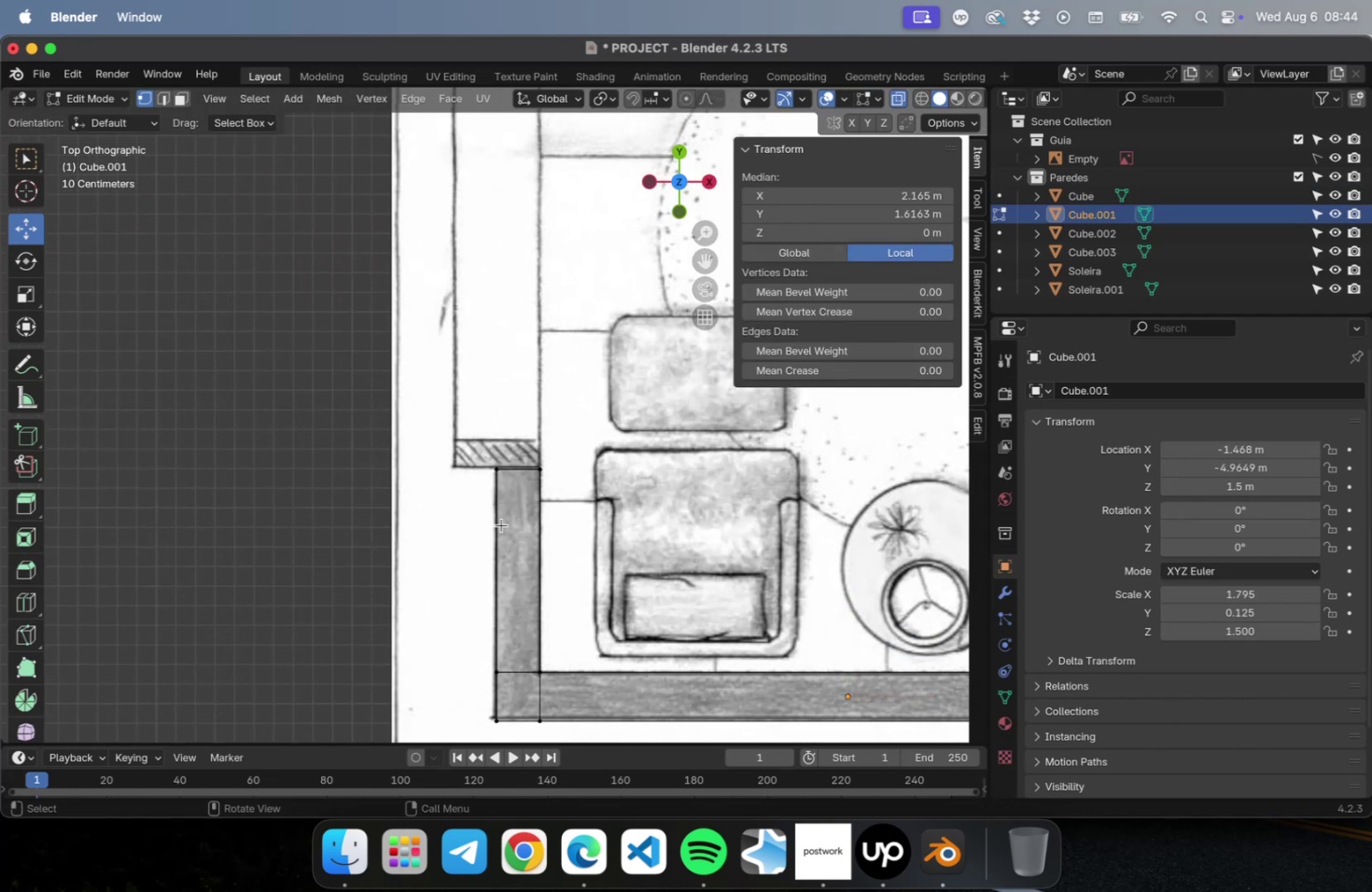 
scroll: coordinate [516, 516], scroll_direction: up, amount: 15.0
 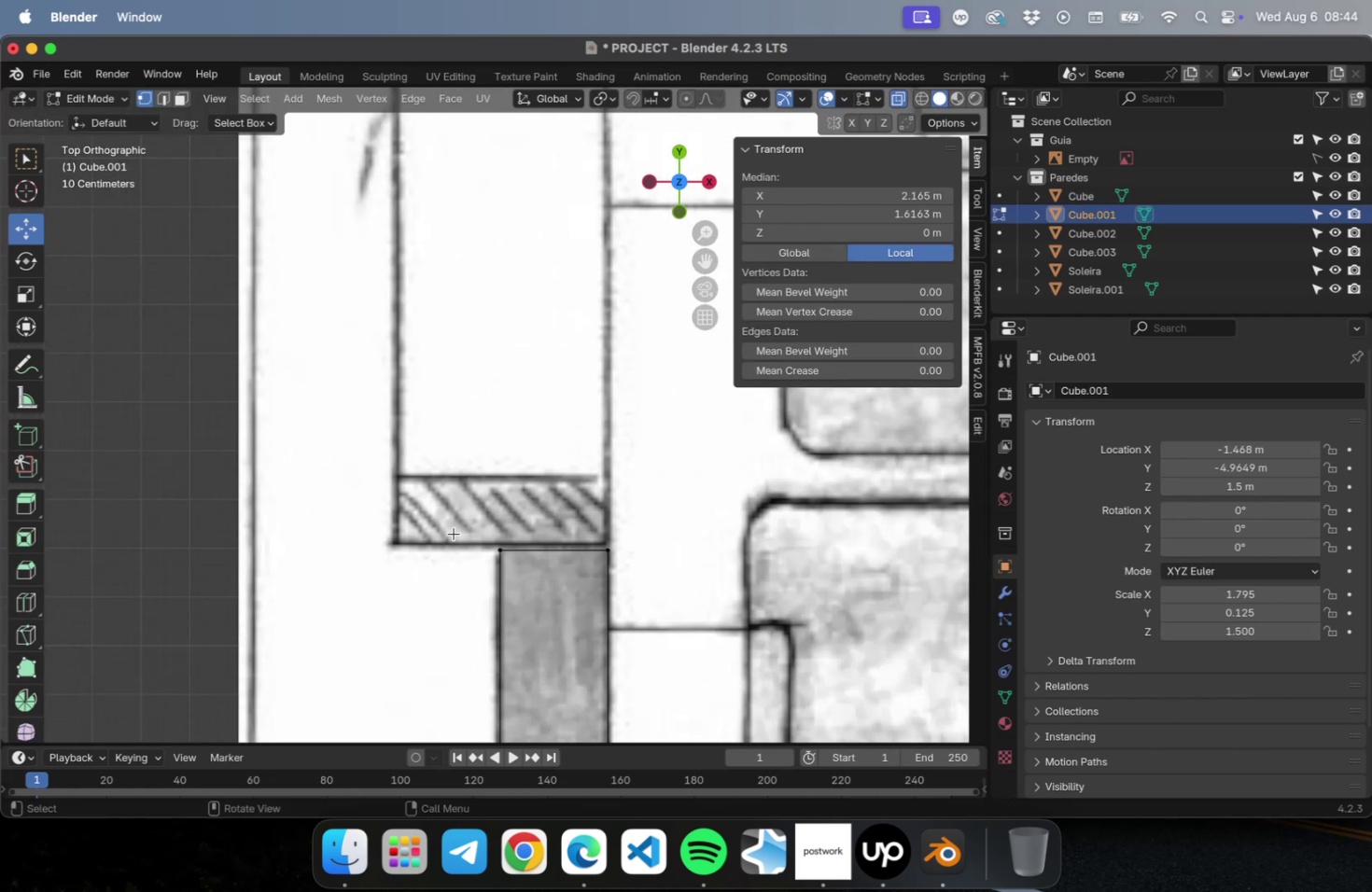 
key(Tab)
 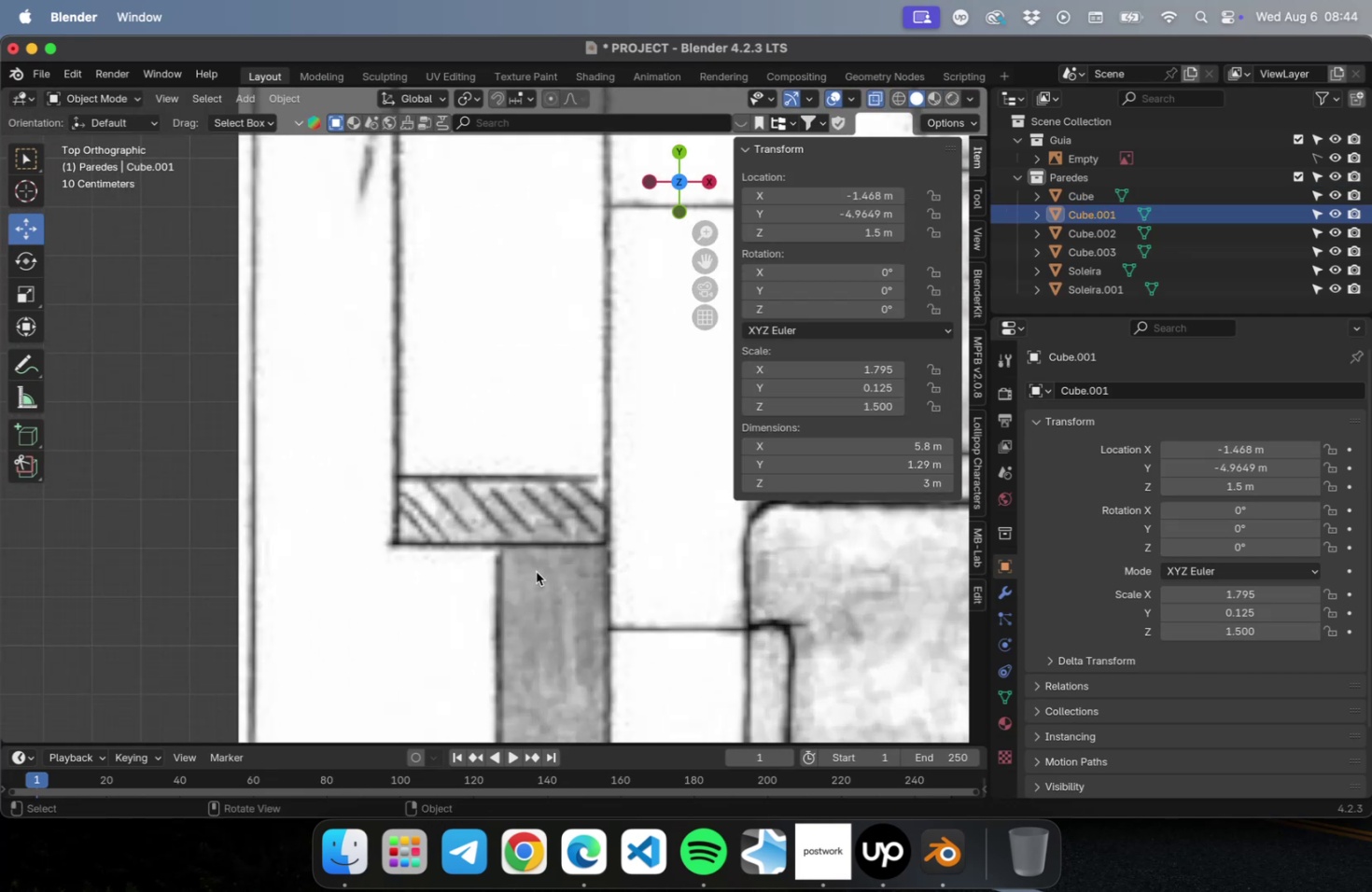 
left_click([536, 571])
 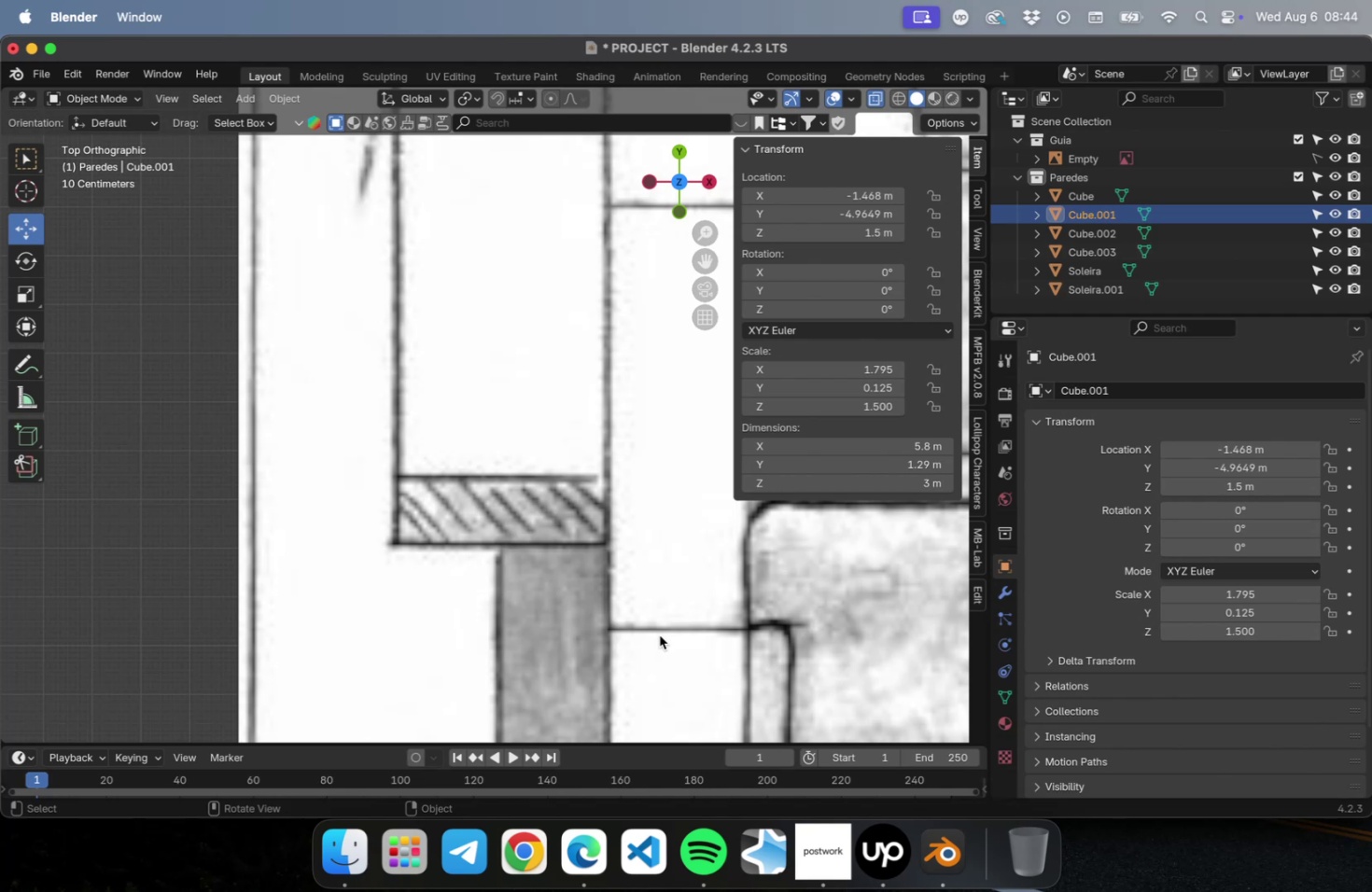 
scroll: coordinate [643, 611], scroll_direction: down, amount: 2.0
 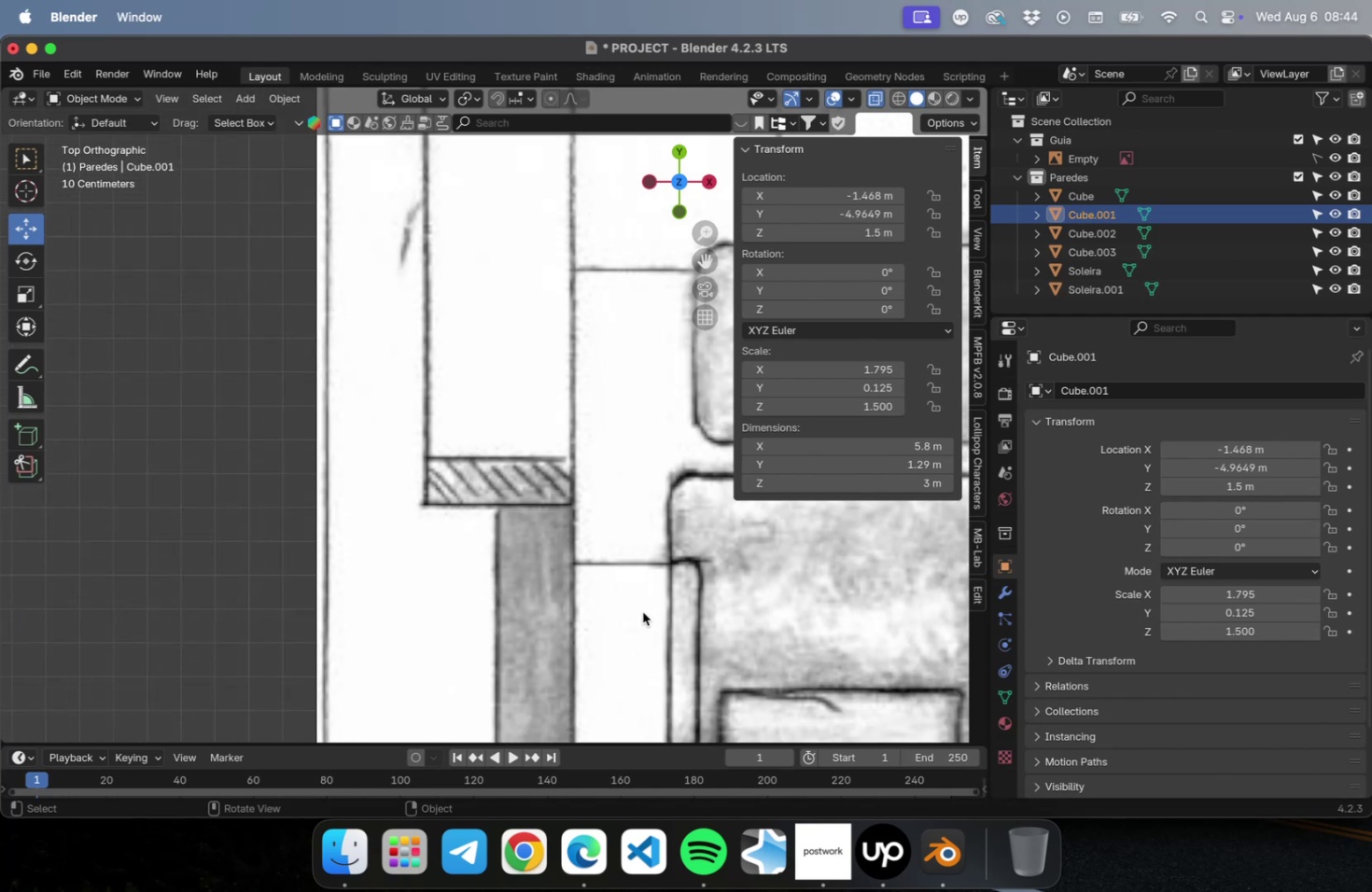 
left_click([539, 610])
 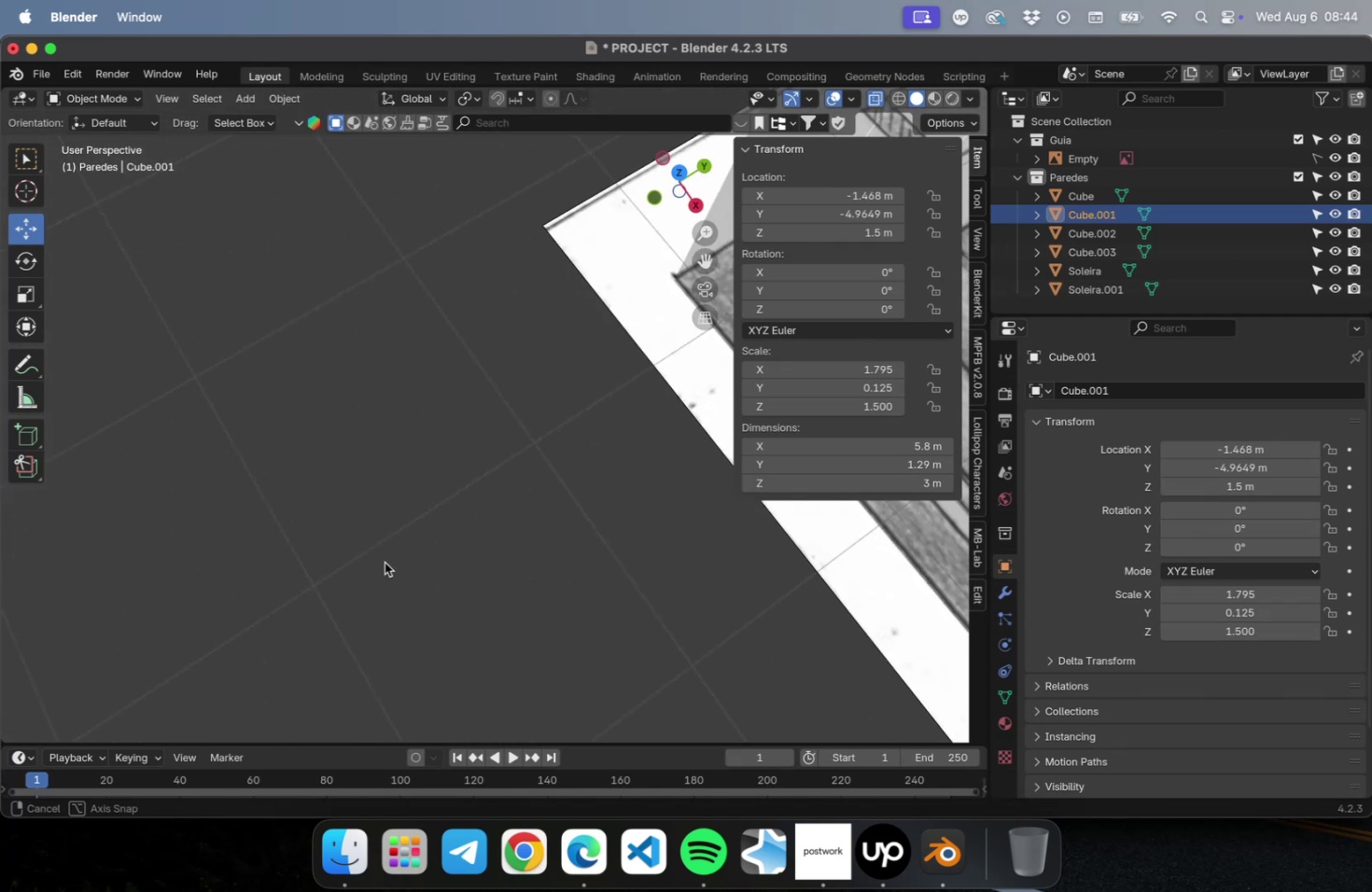 
scroll: coordinate [409, 508], scroll_direction: down, amount: 16.0
 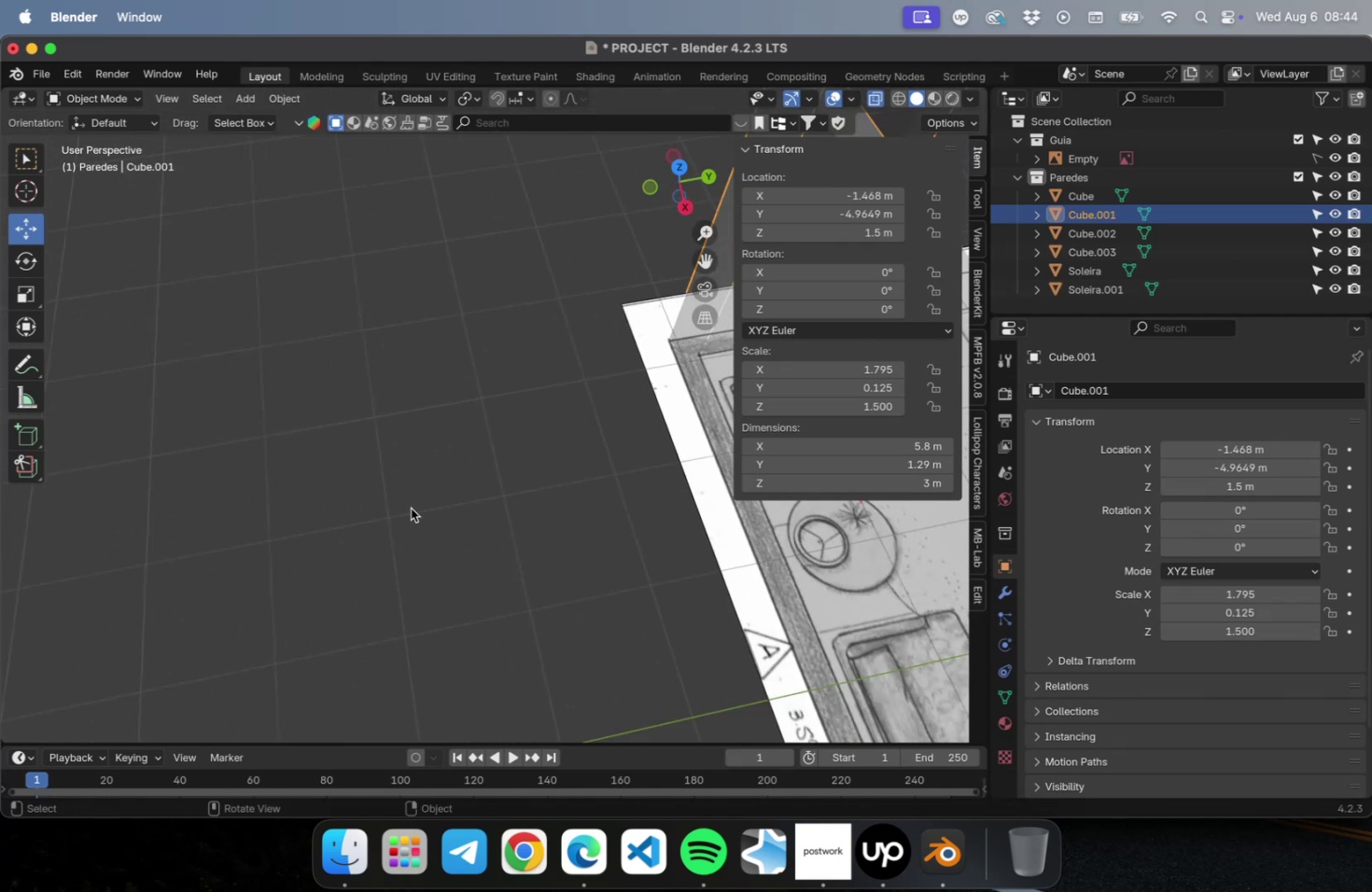 
hold_key(key=ShiftLeft, duration=1.18)
 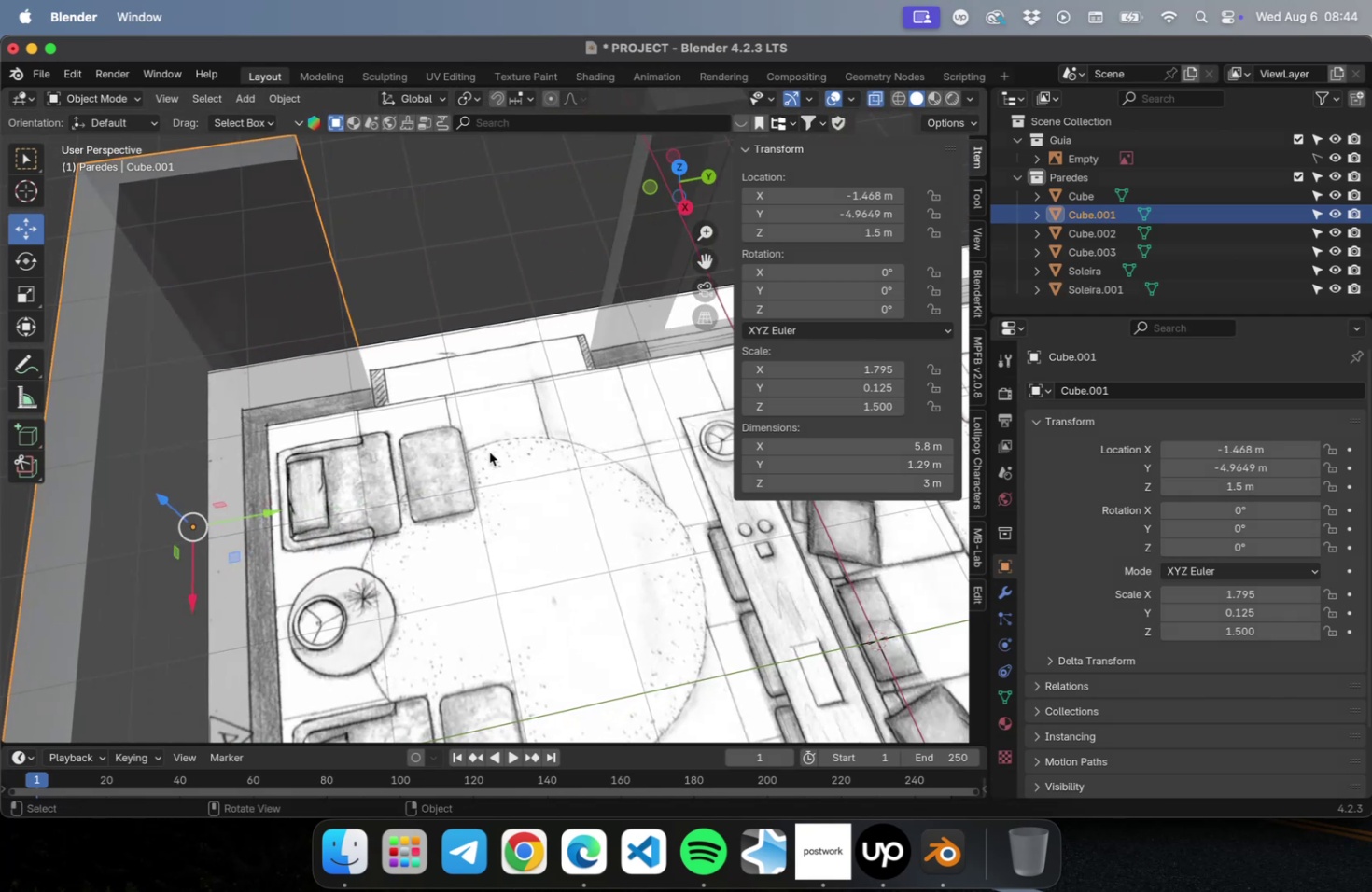 
hold_key(key=ShiftLeft, duration=0.84)
 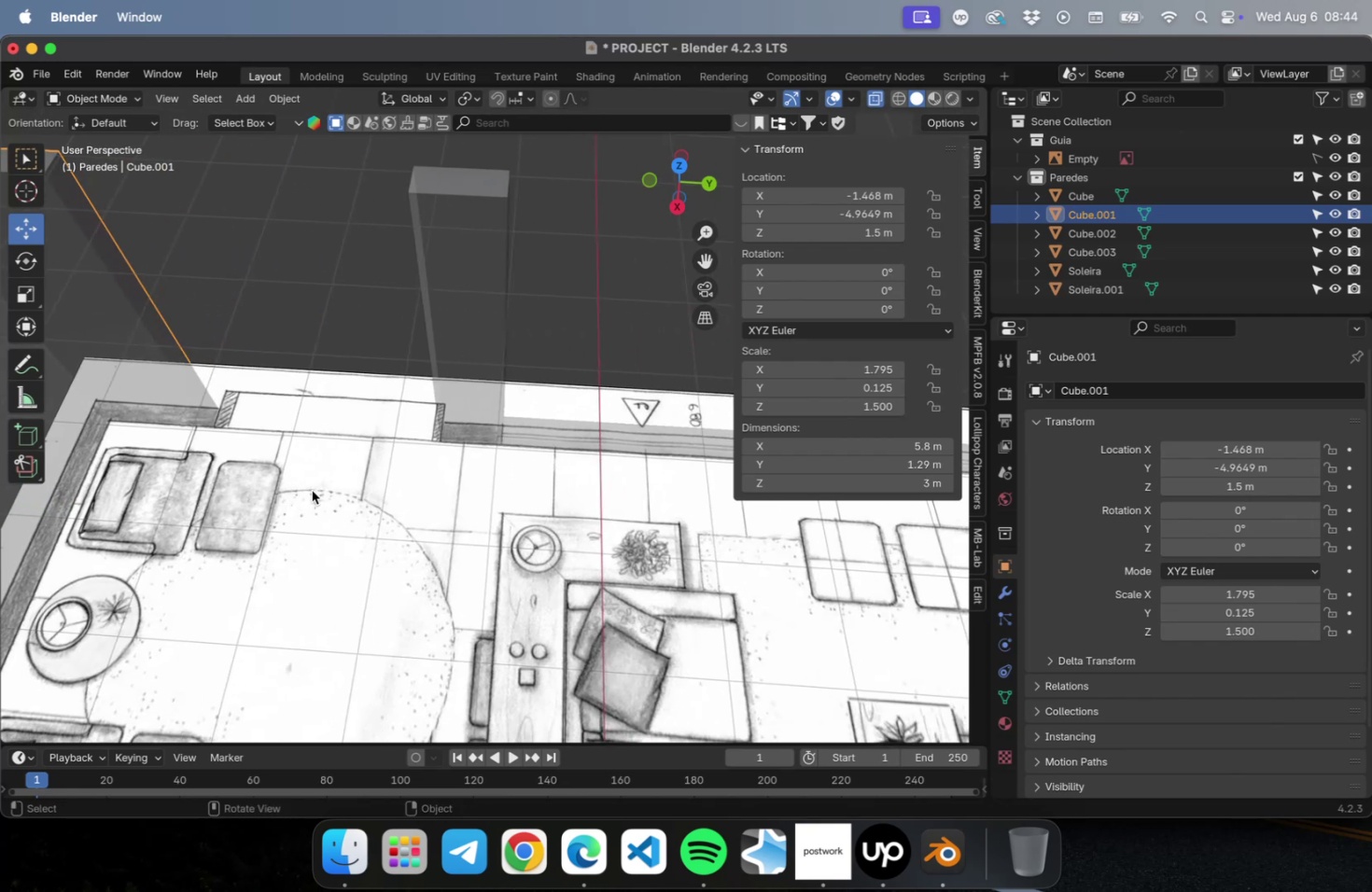 
scroll: coordinate [315, 490], scroll_direction: down, amount: 1.0
 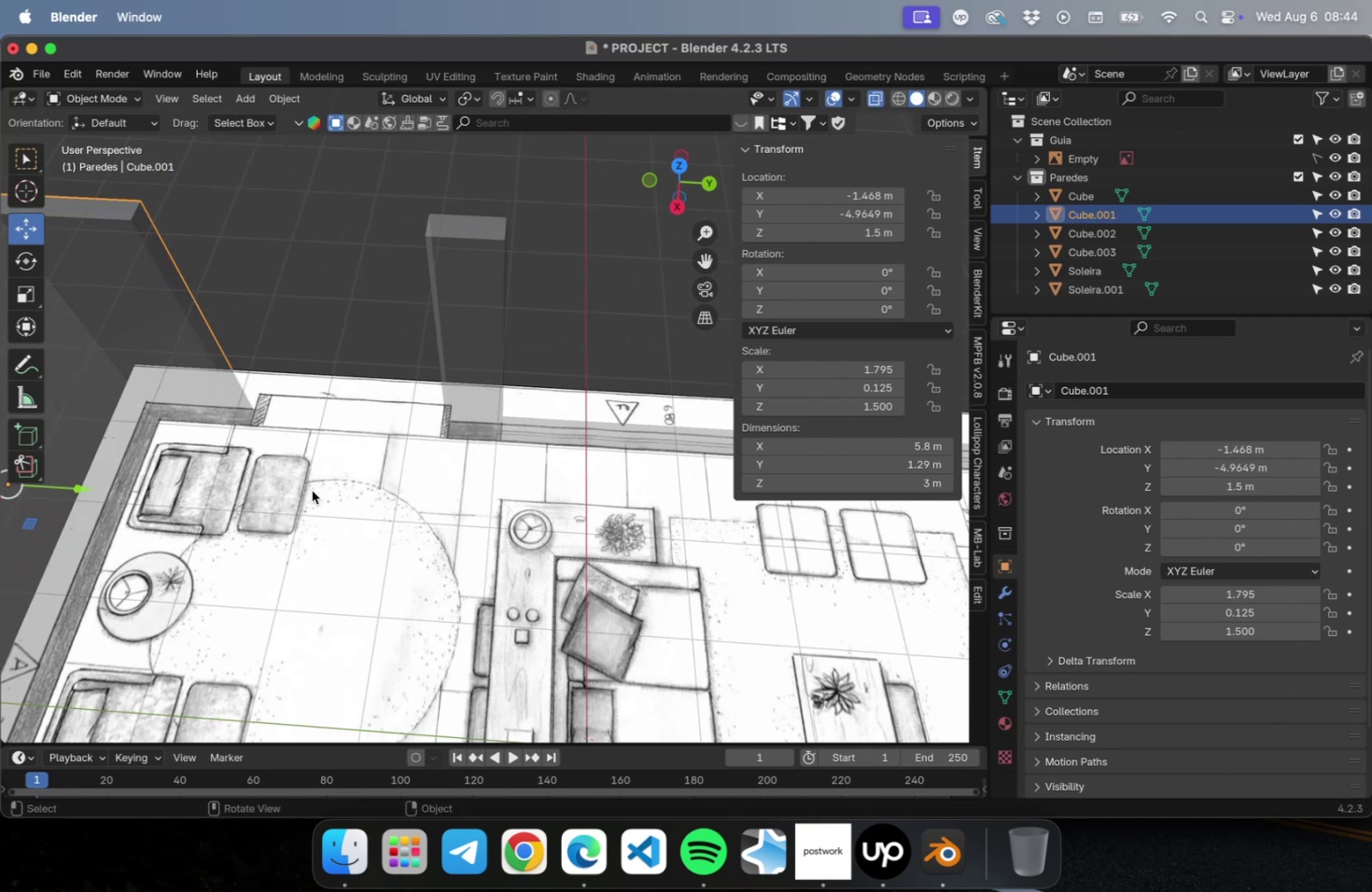 
hold_key(key=ShiftLeft, duration=0.7)
 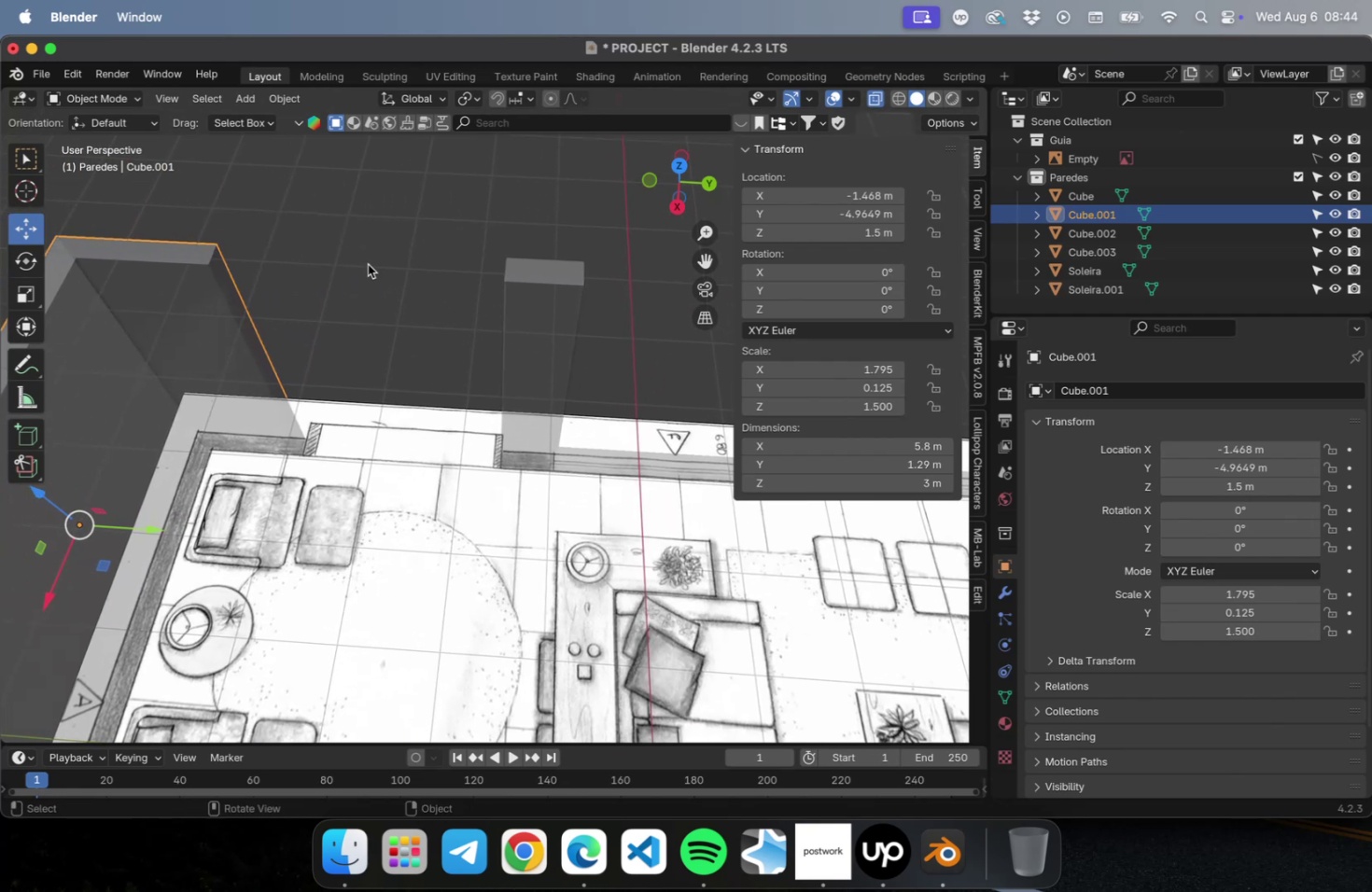 
wait(11.9)
 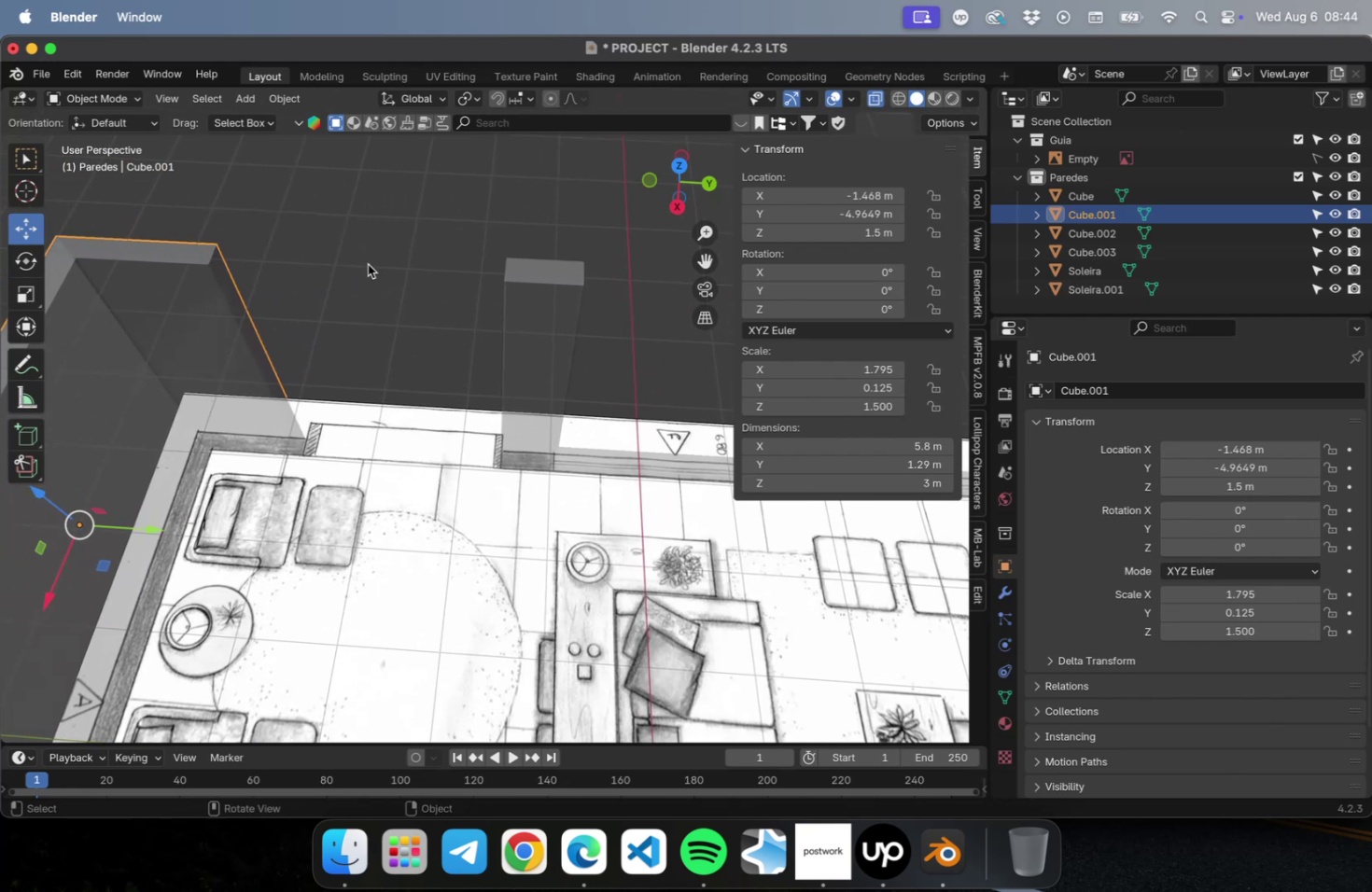 
hold_key(key=ShiftLeft, duration=0.62)
 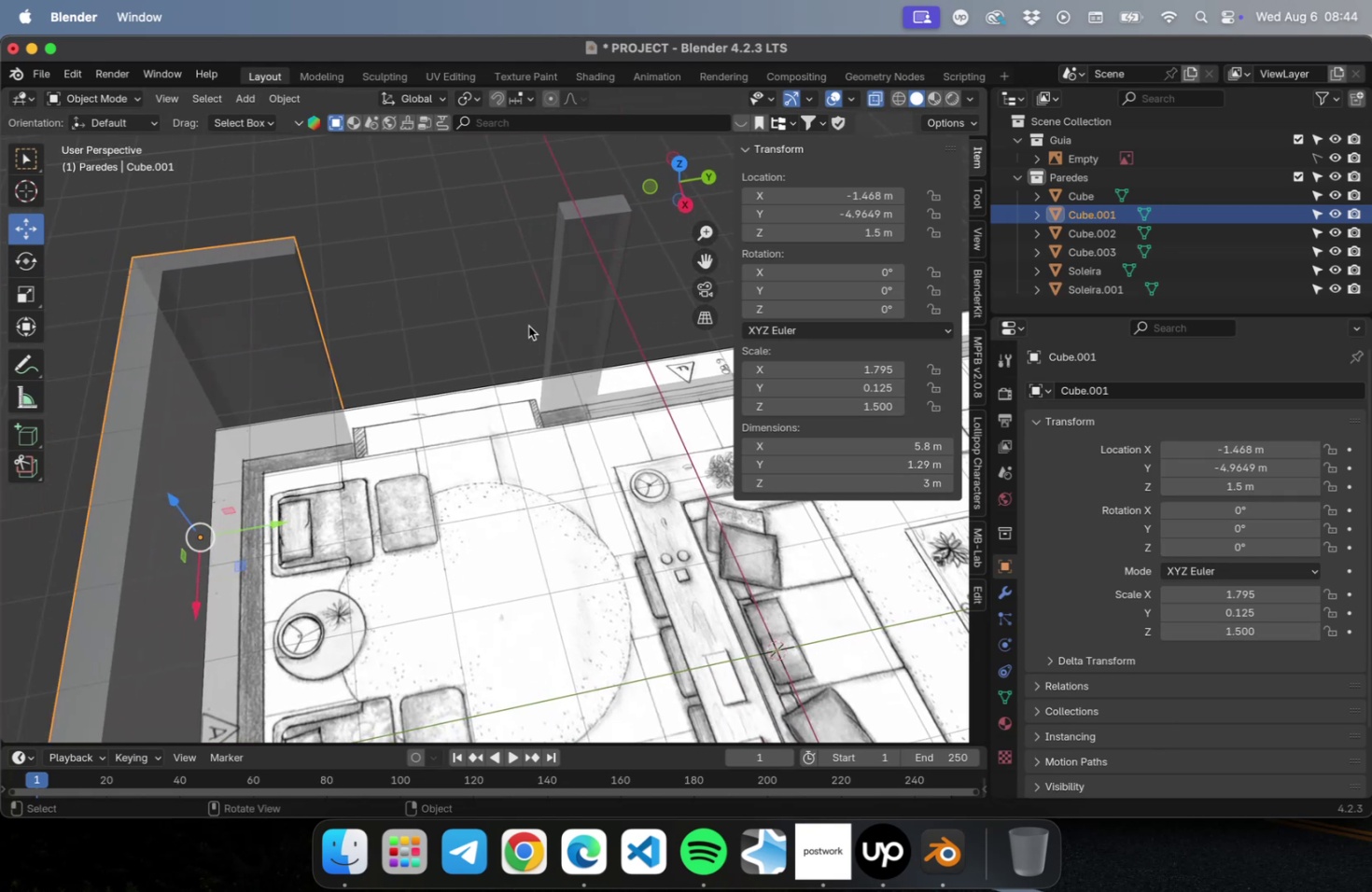 
scroll: coordinate [529, 326], scroll_direction: up, amount: 4.0
 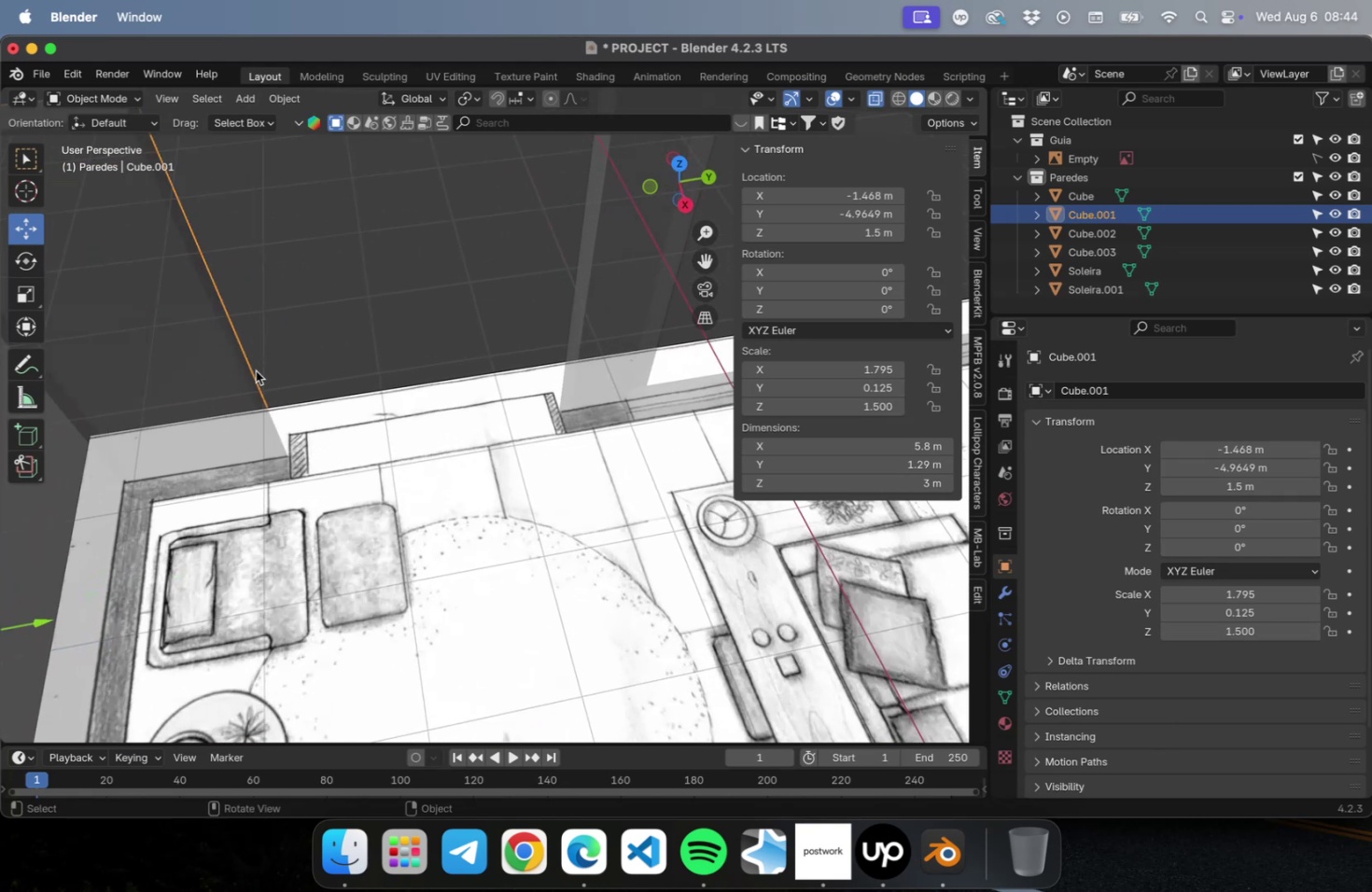 
hold_key(key=ShiftLeft, duration=0.48)
 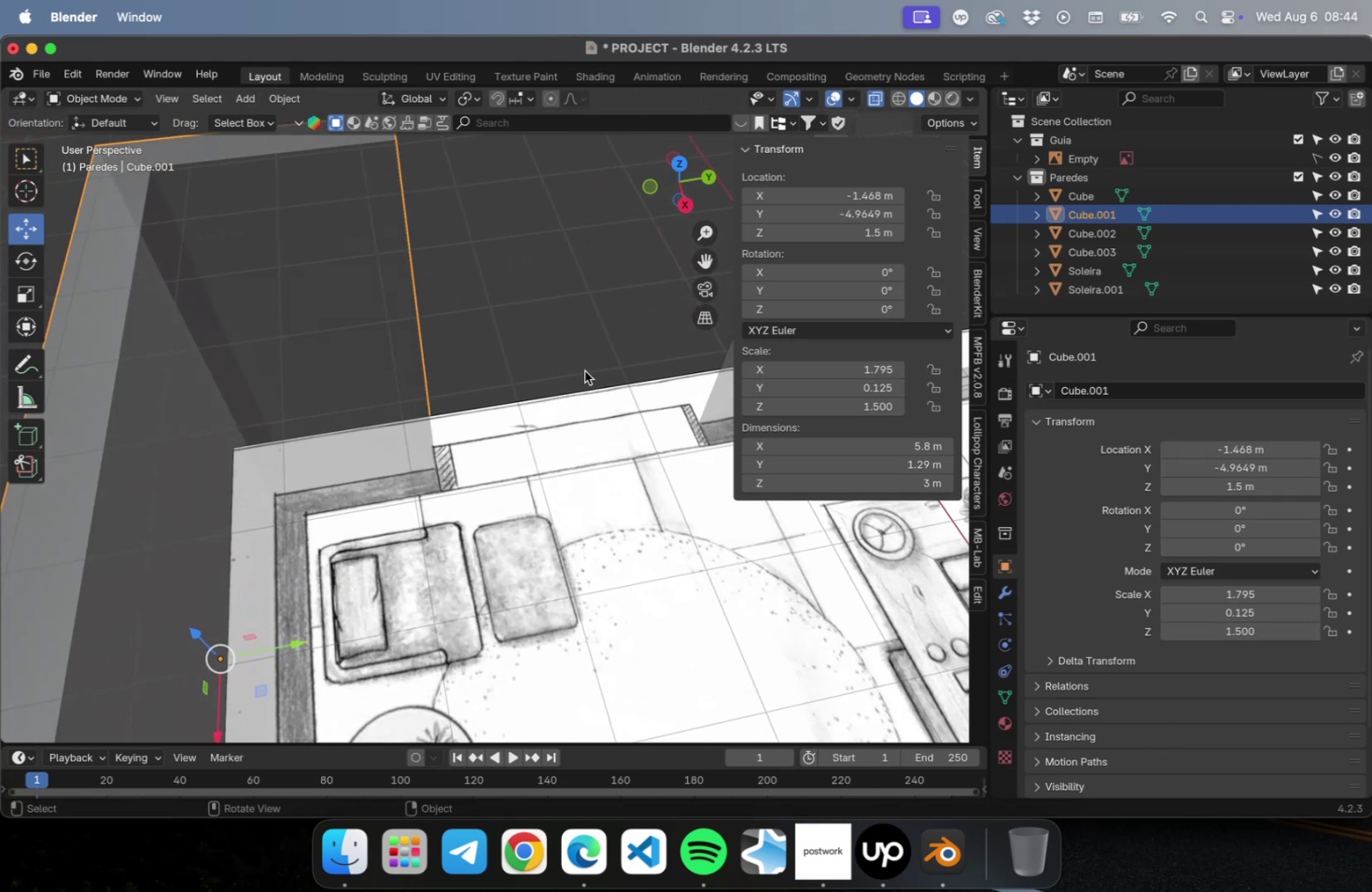 
hold_key(key=ShiftLeft, duration=0.45)
 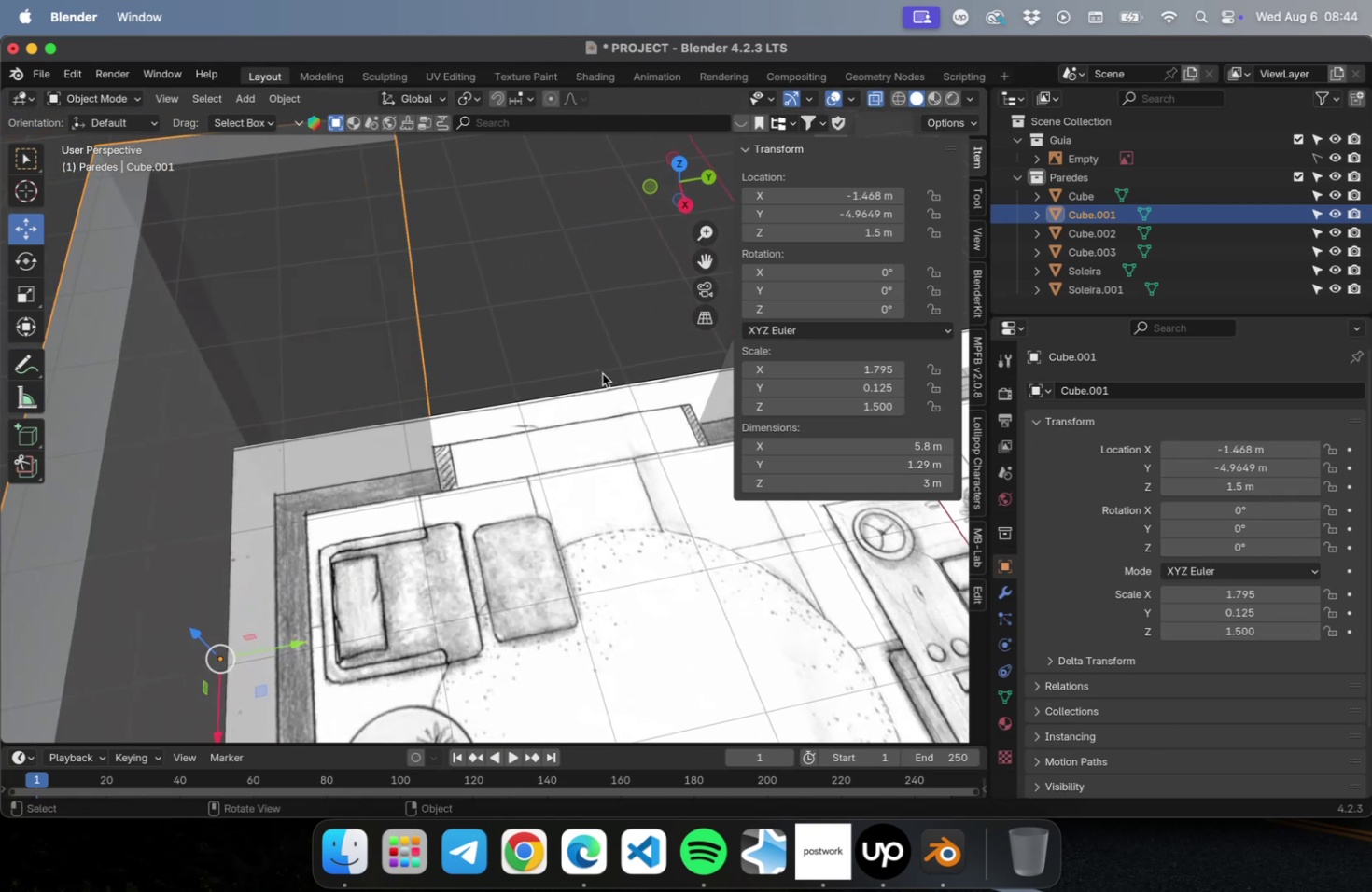 
hold_key(key=ShiftLeft, duration=0.67)
 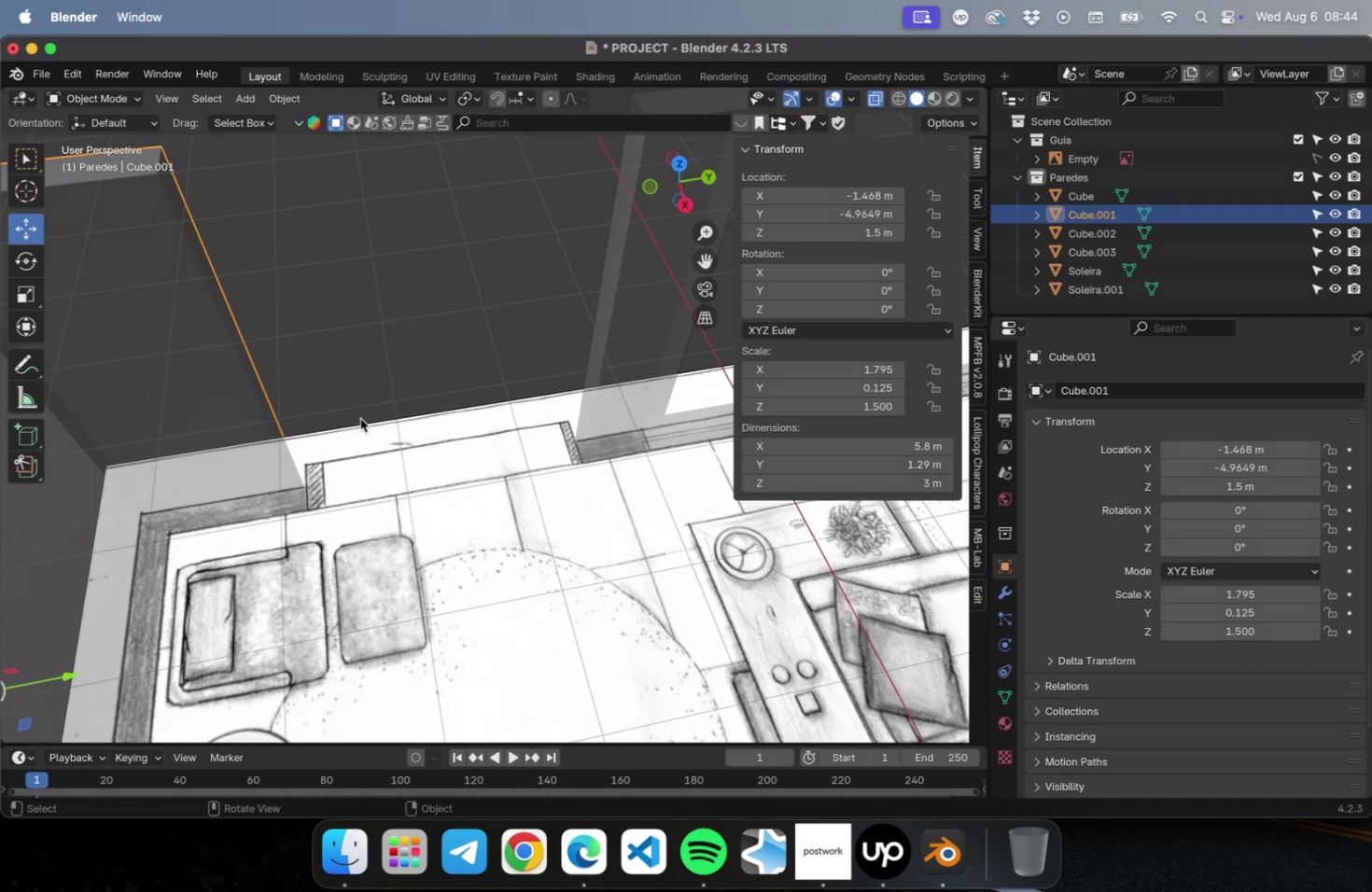 
wait(7.47)
 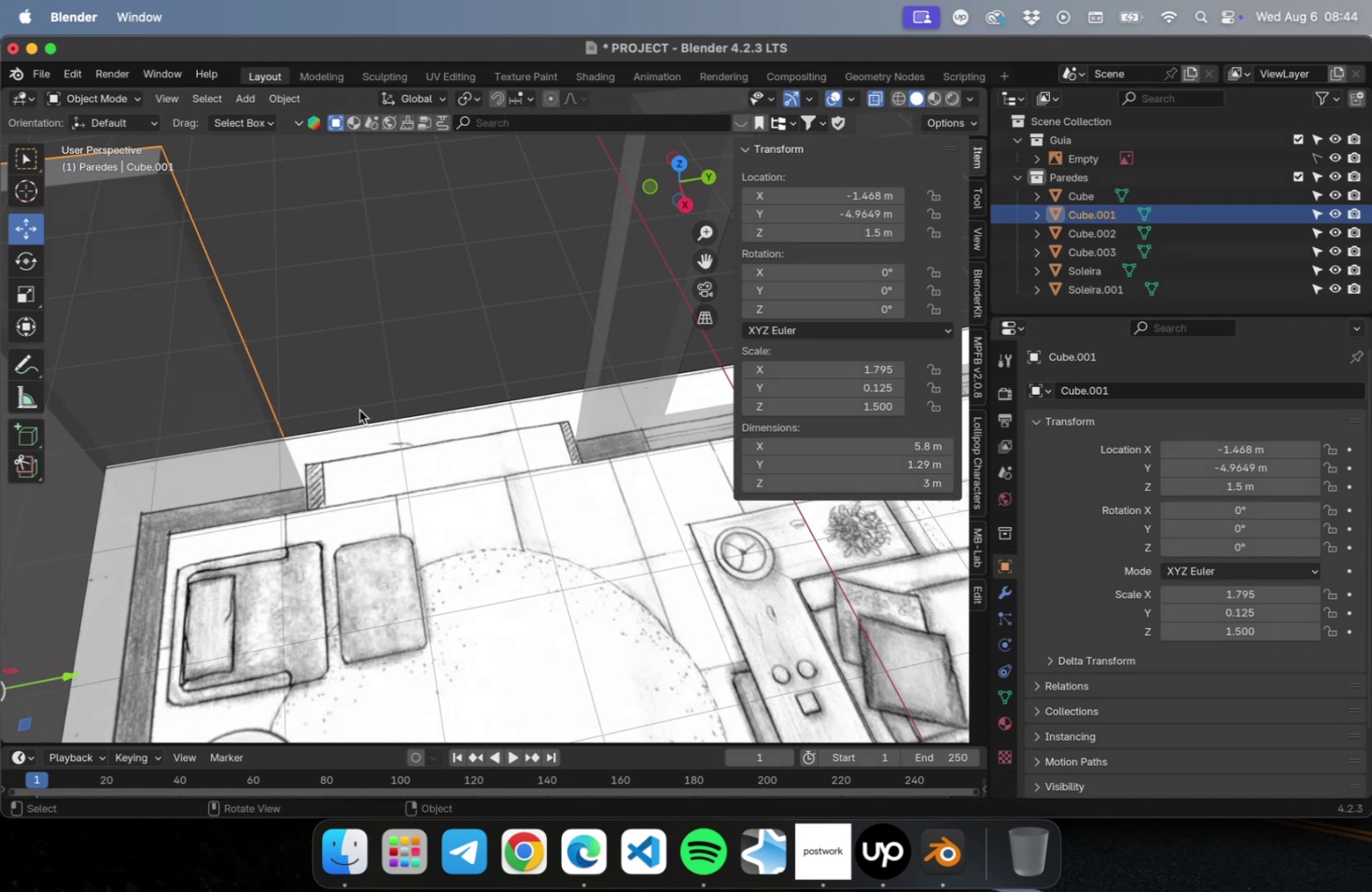 
key(Tab)
 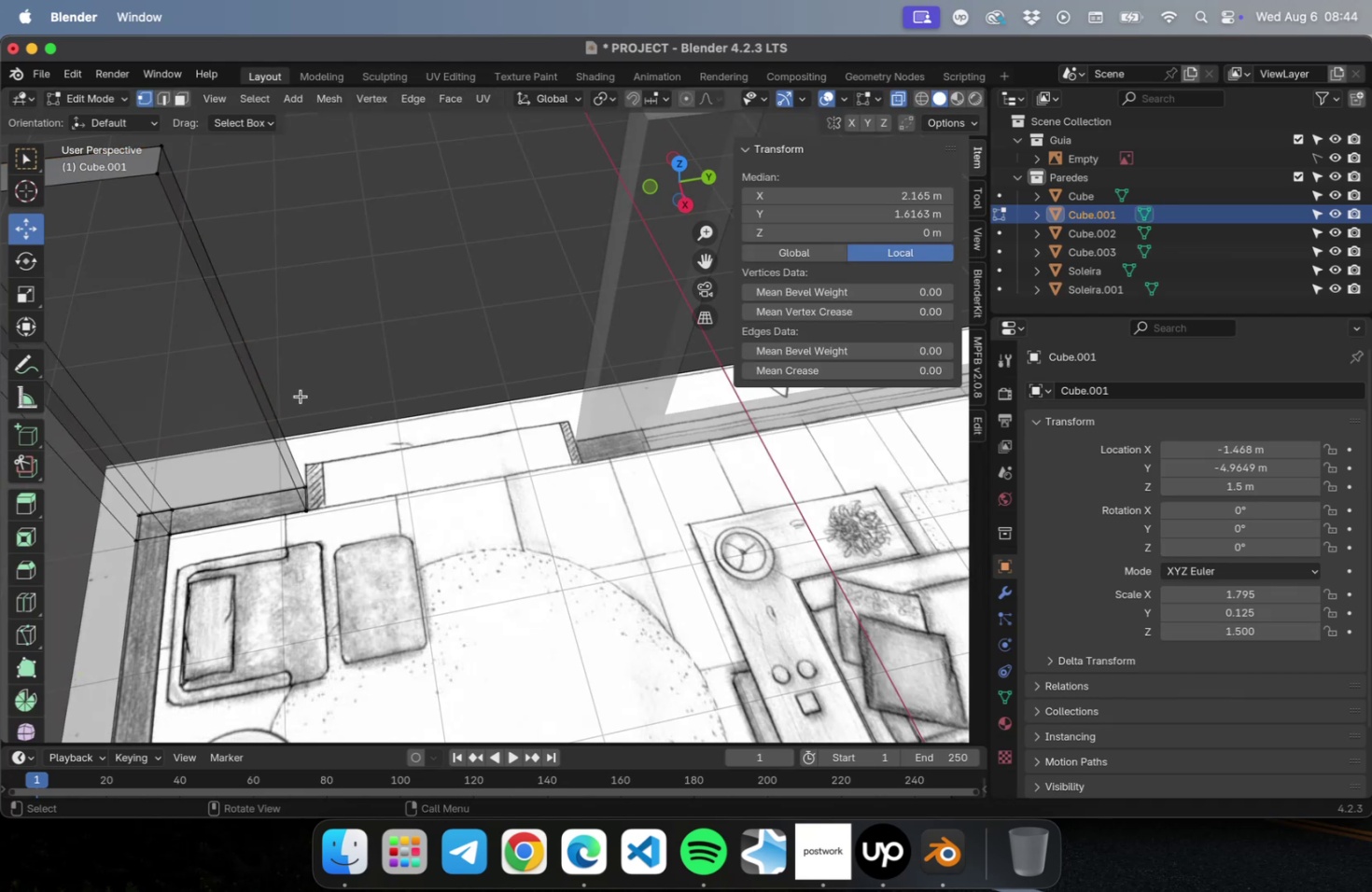 
hold_key(key=ShiftLeft, duration=0.42)
 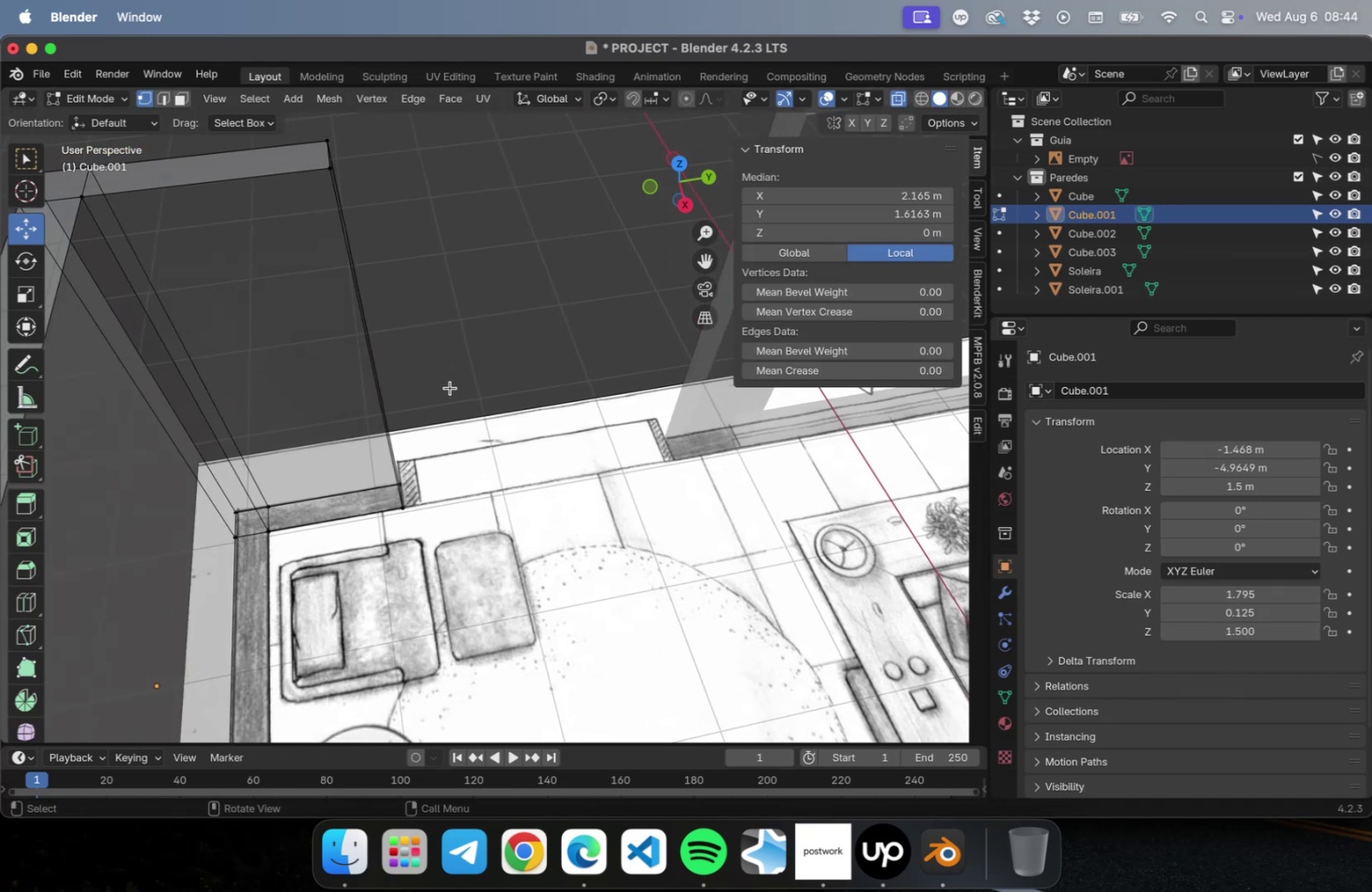 
key(2)
 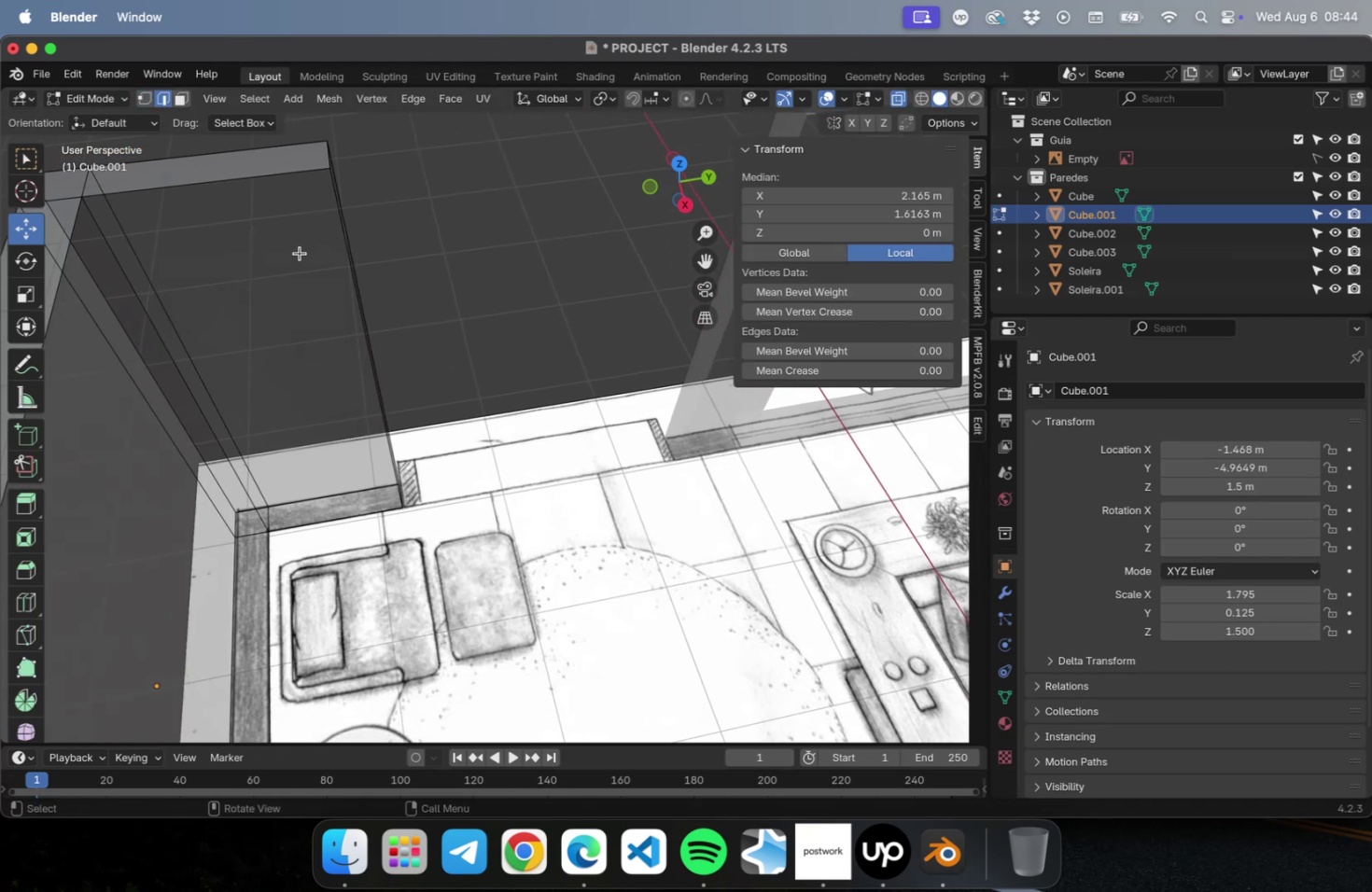 
key(Meta+CommandLeft)
 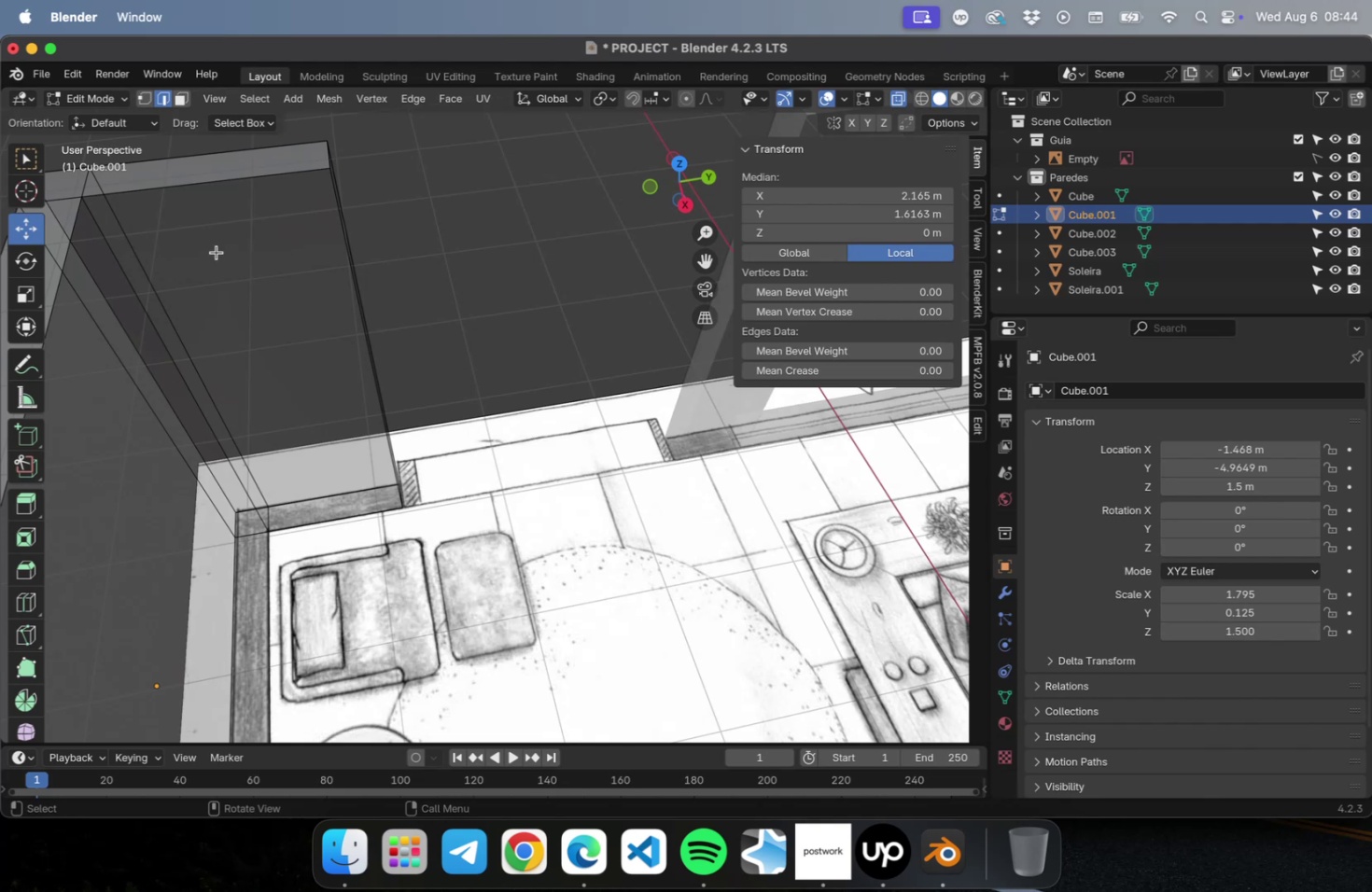 
key(Meta+CommandLeft)
 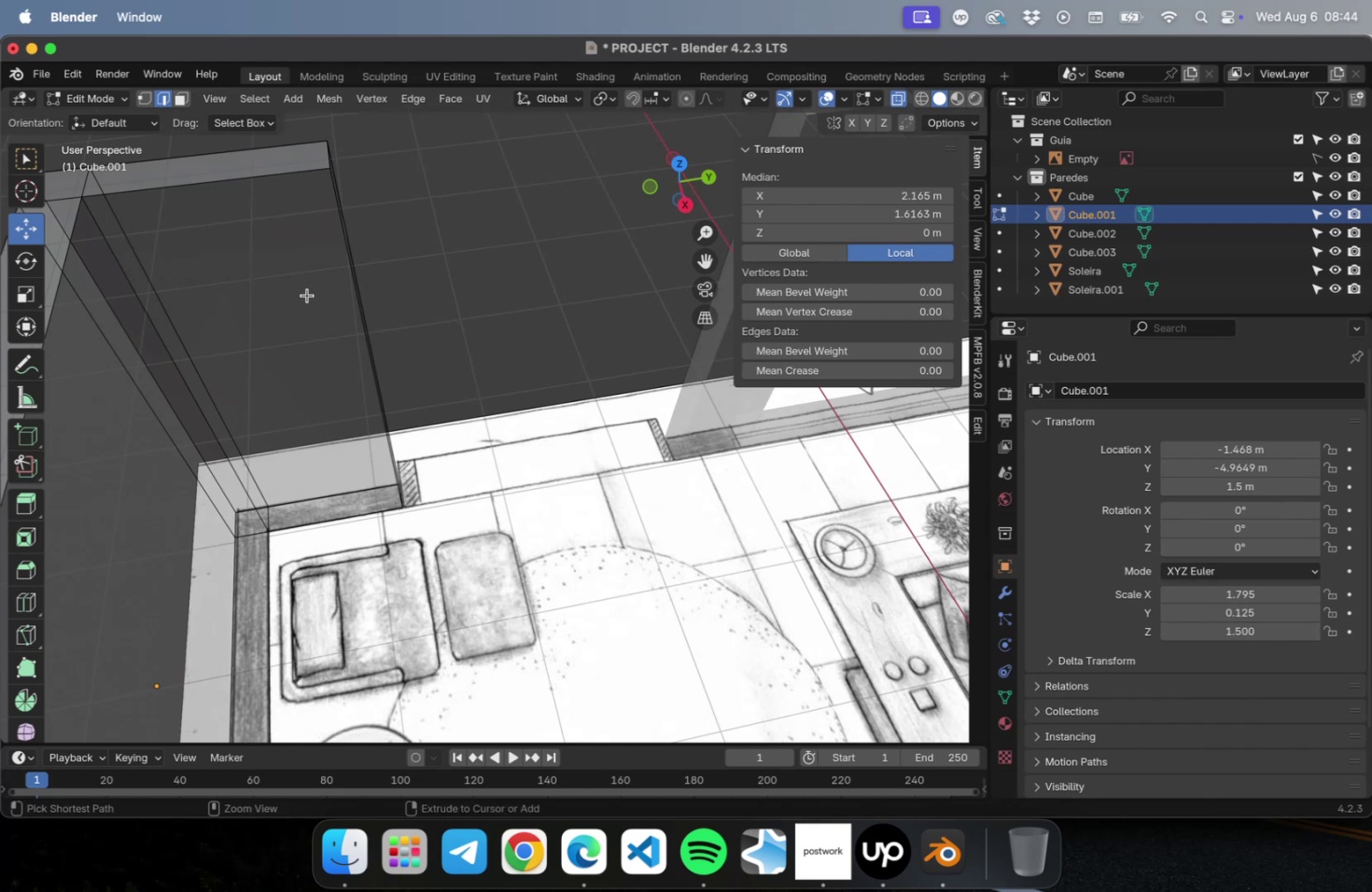 
key(Meta+R)
 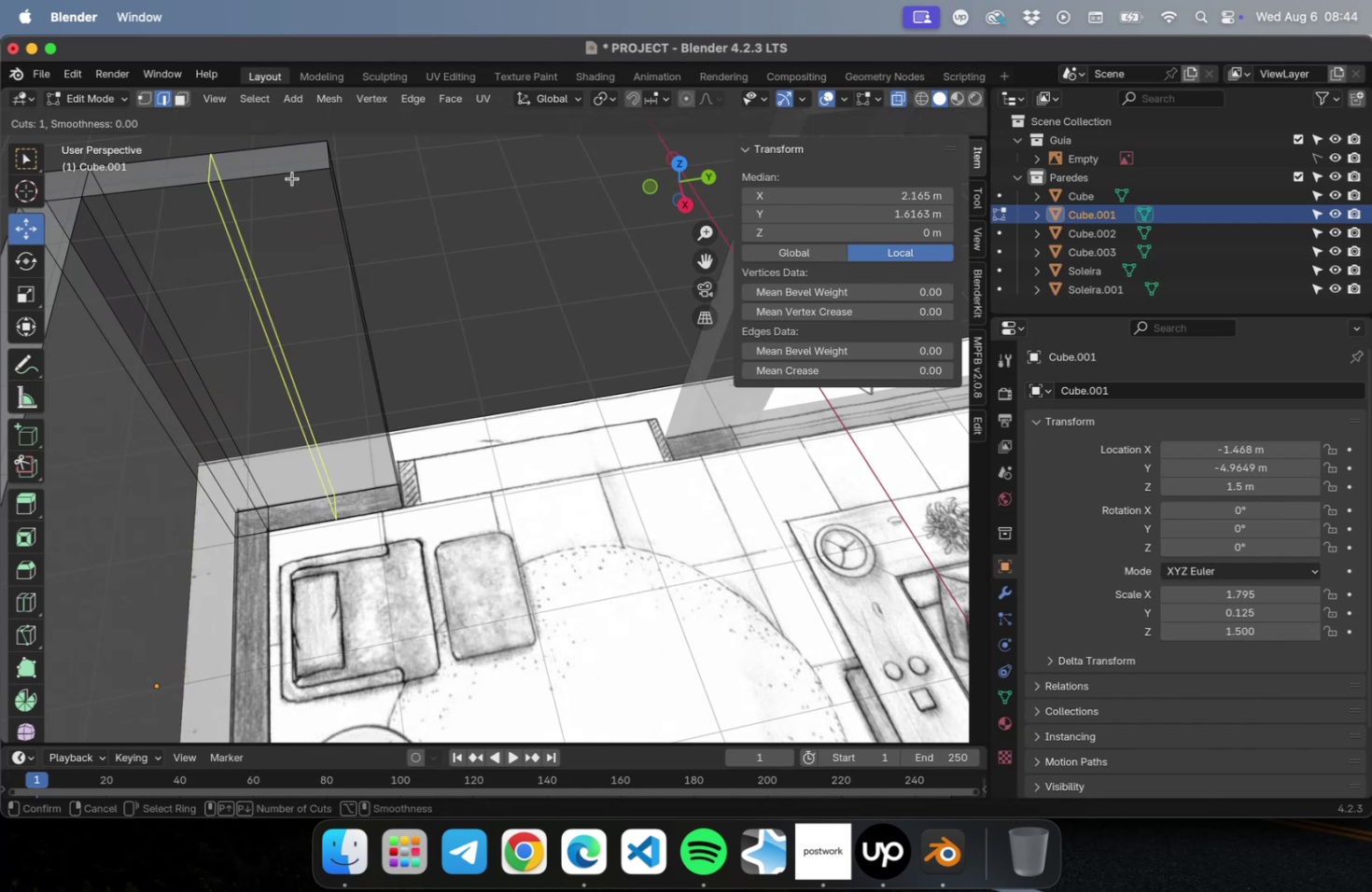 
left_click_drag(start_coordinate=[292, 179], to_coordinate=[373, 177])
 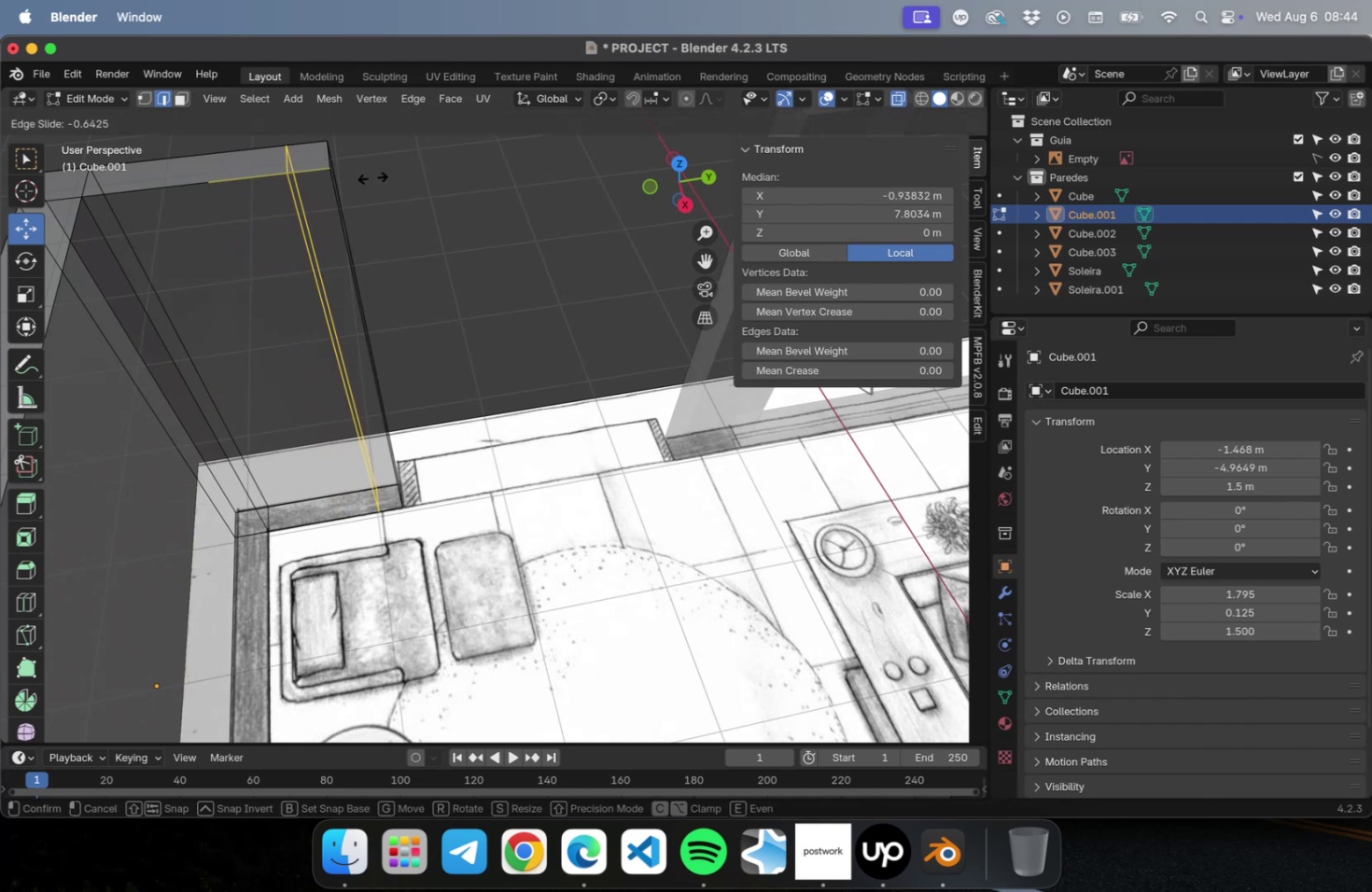 
left_click([371, 177])
 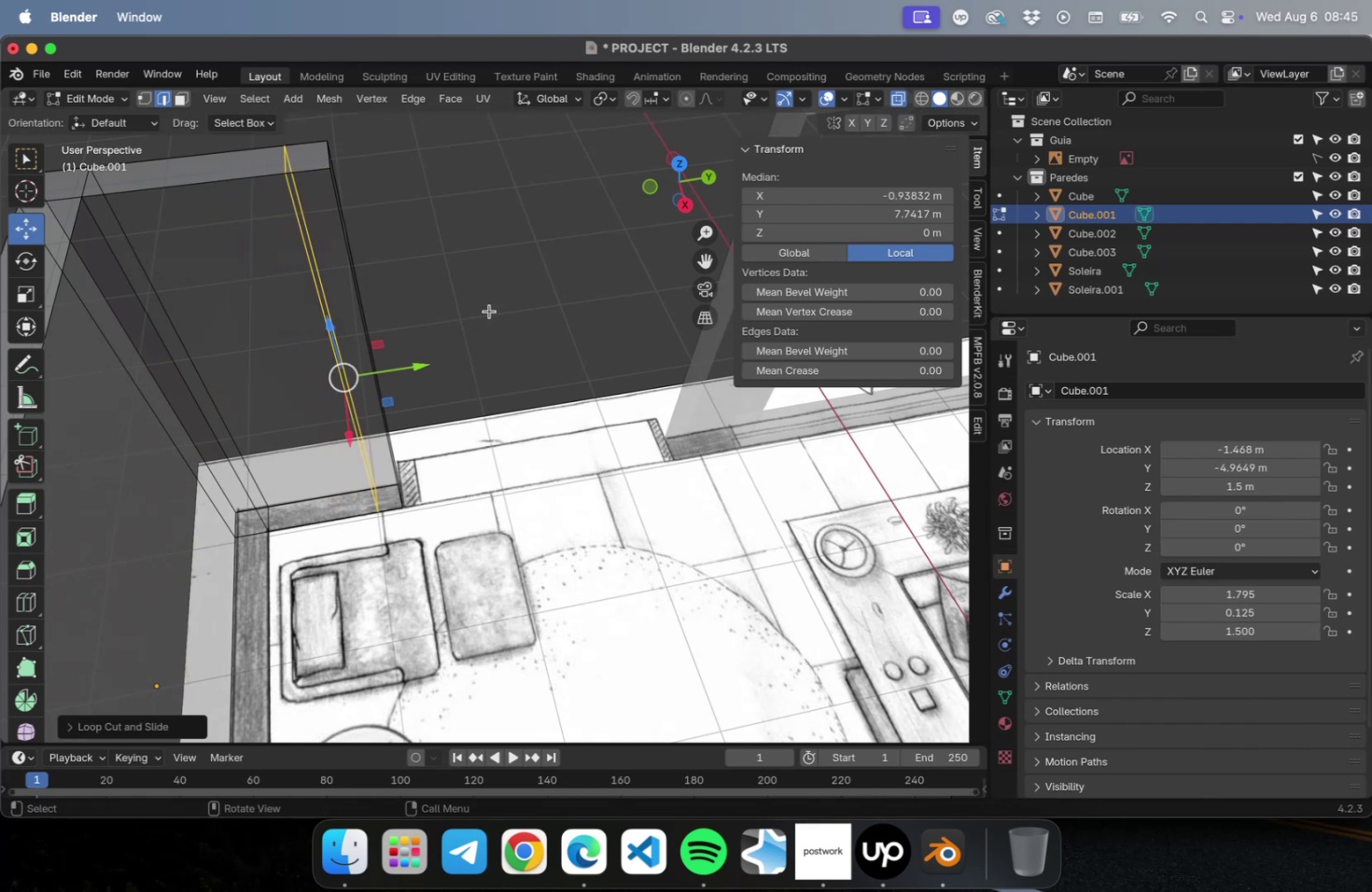 
hold_key(key=ShiftLeft, duration=0.58)
 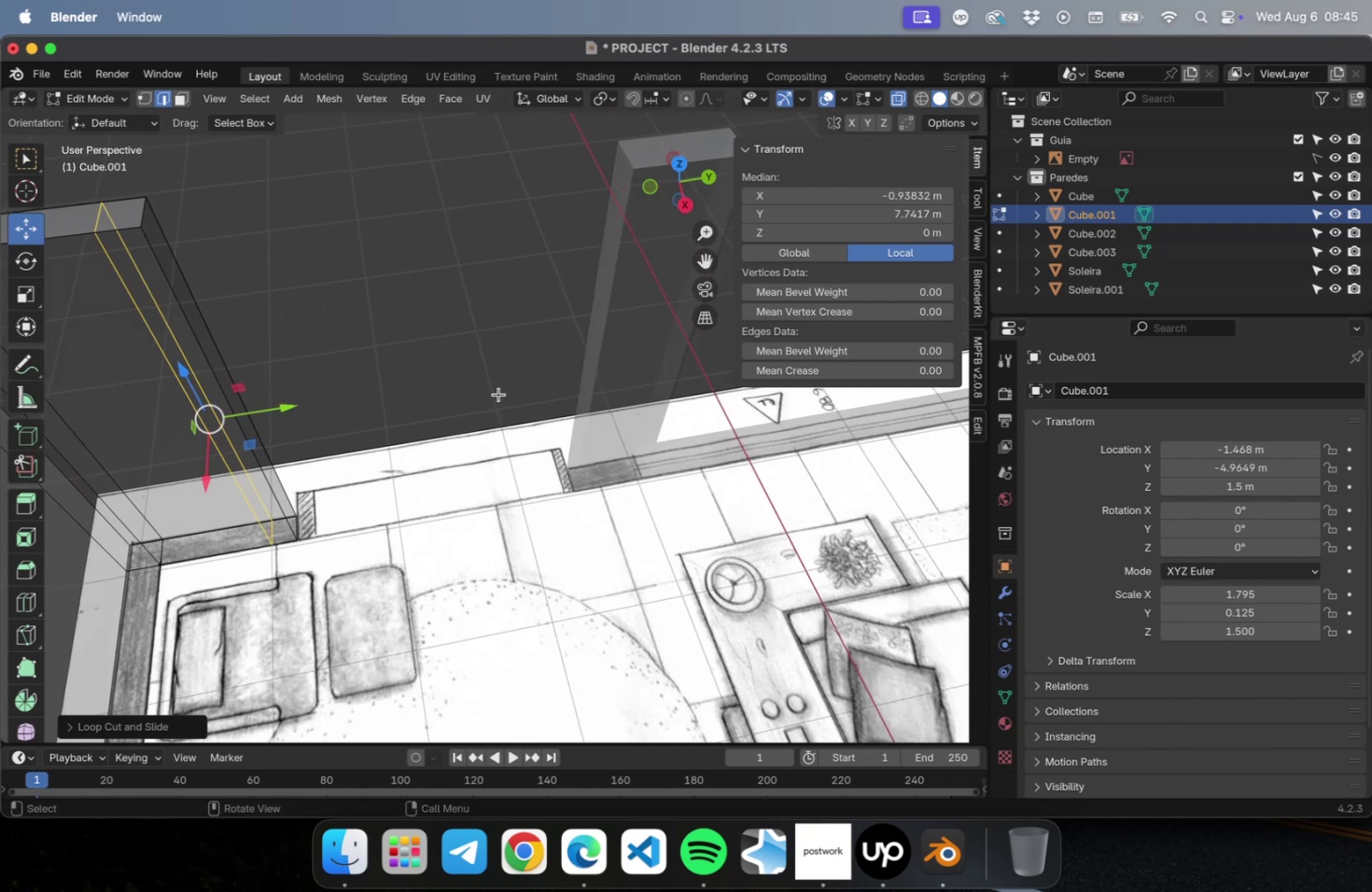 
hold_key(key=ShiftLeft, duration=0.33)
 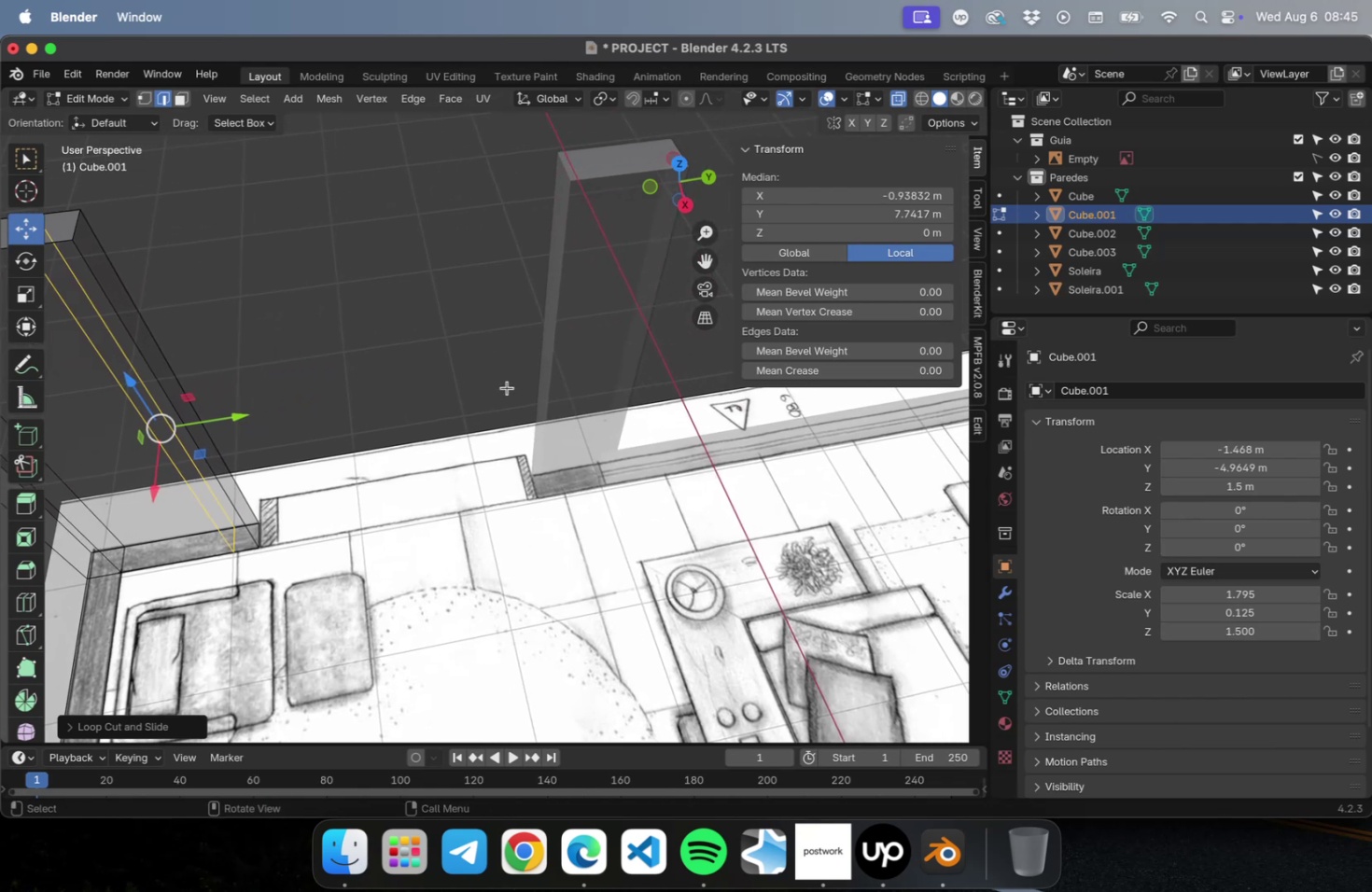 
key(Tab)
 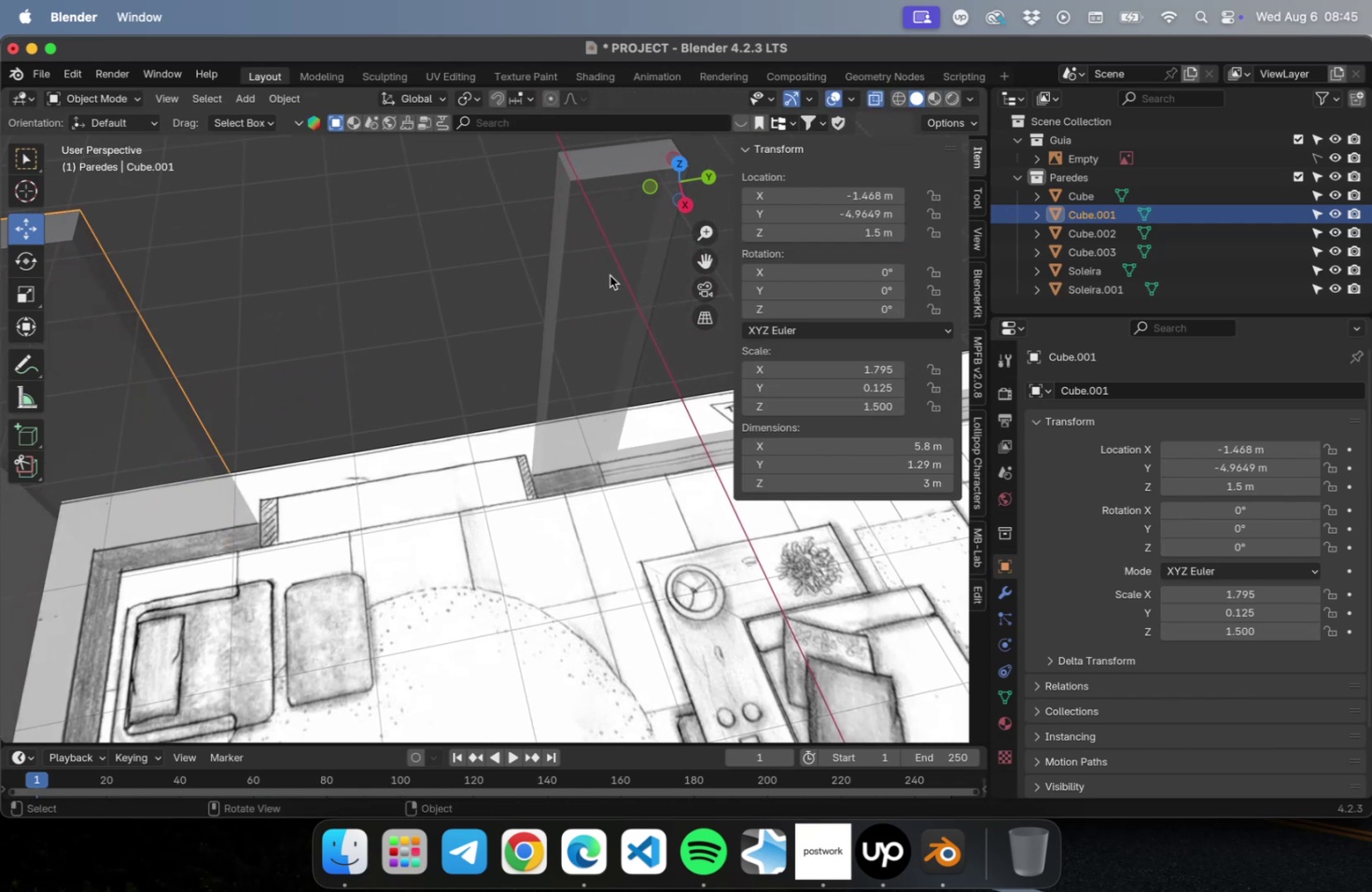 
left_click([609, 275])
 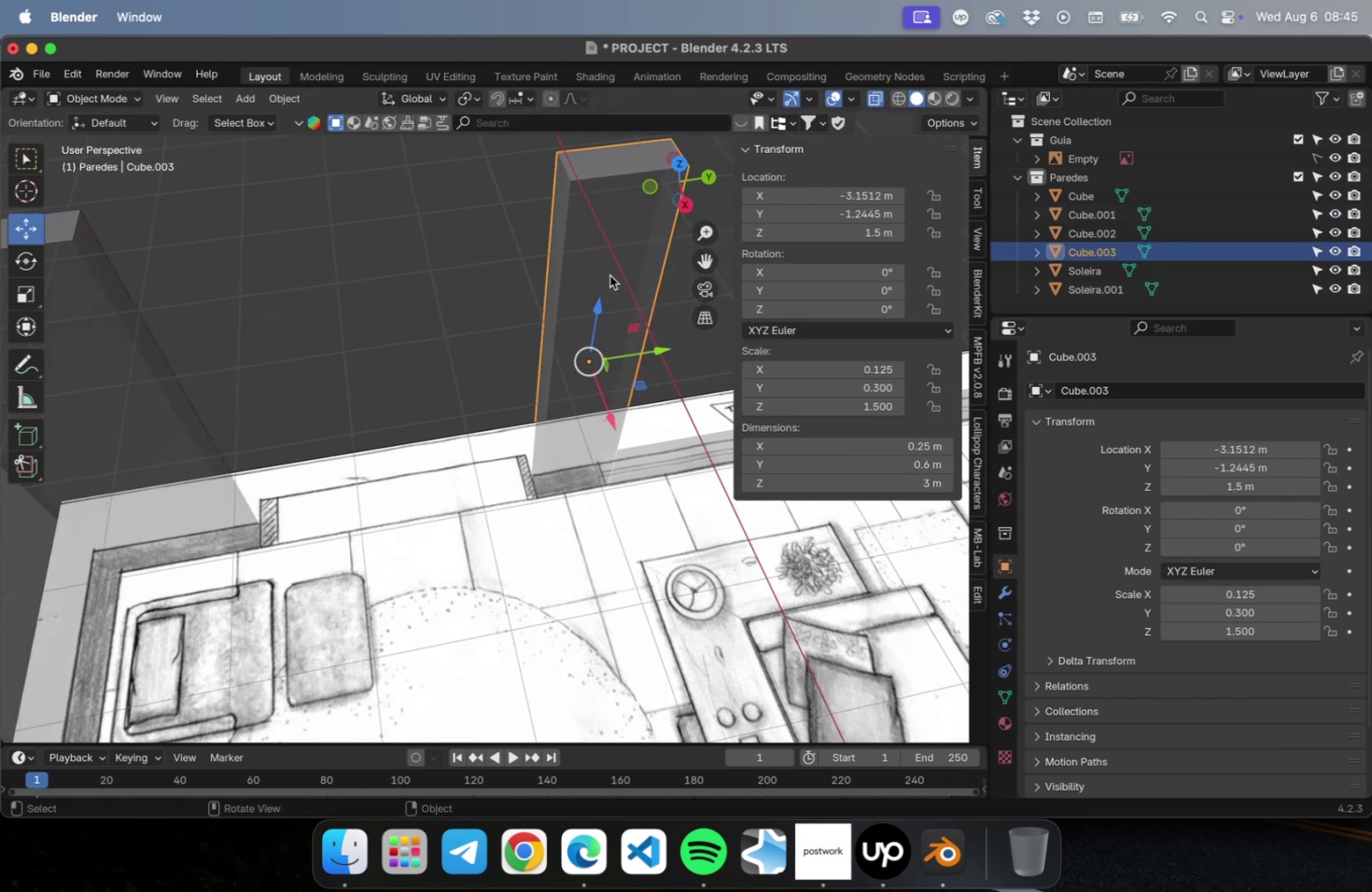 
key(Tab)
 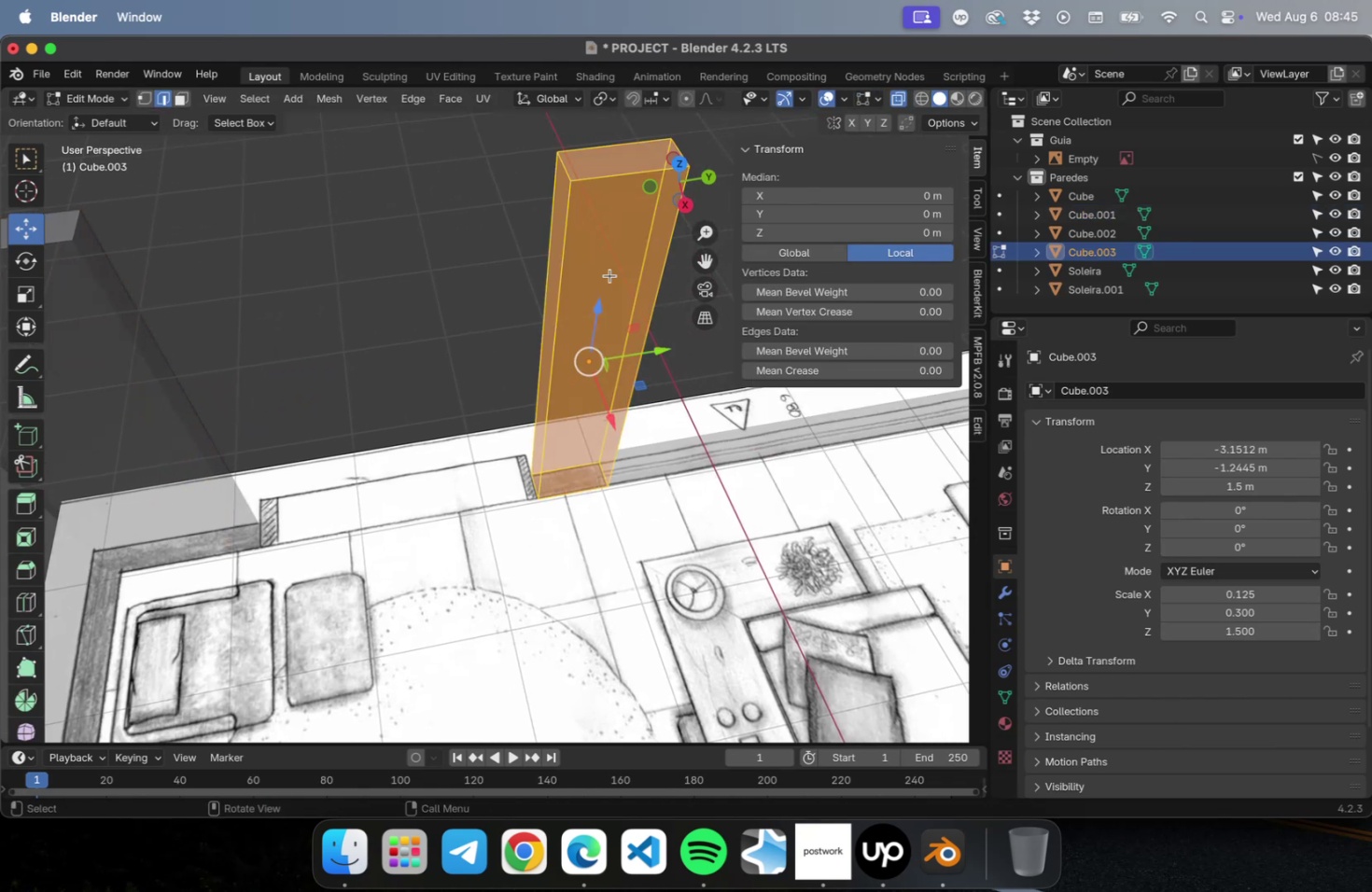 
key(Meta+R)
 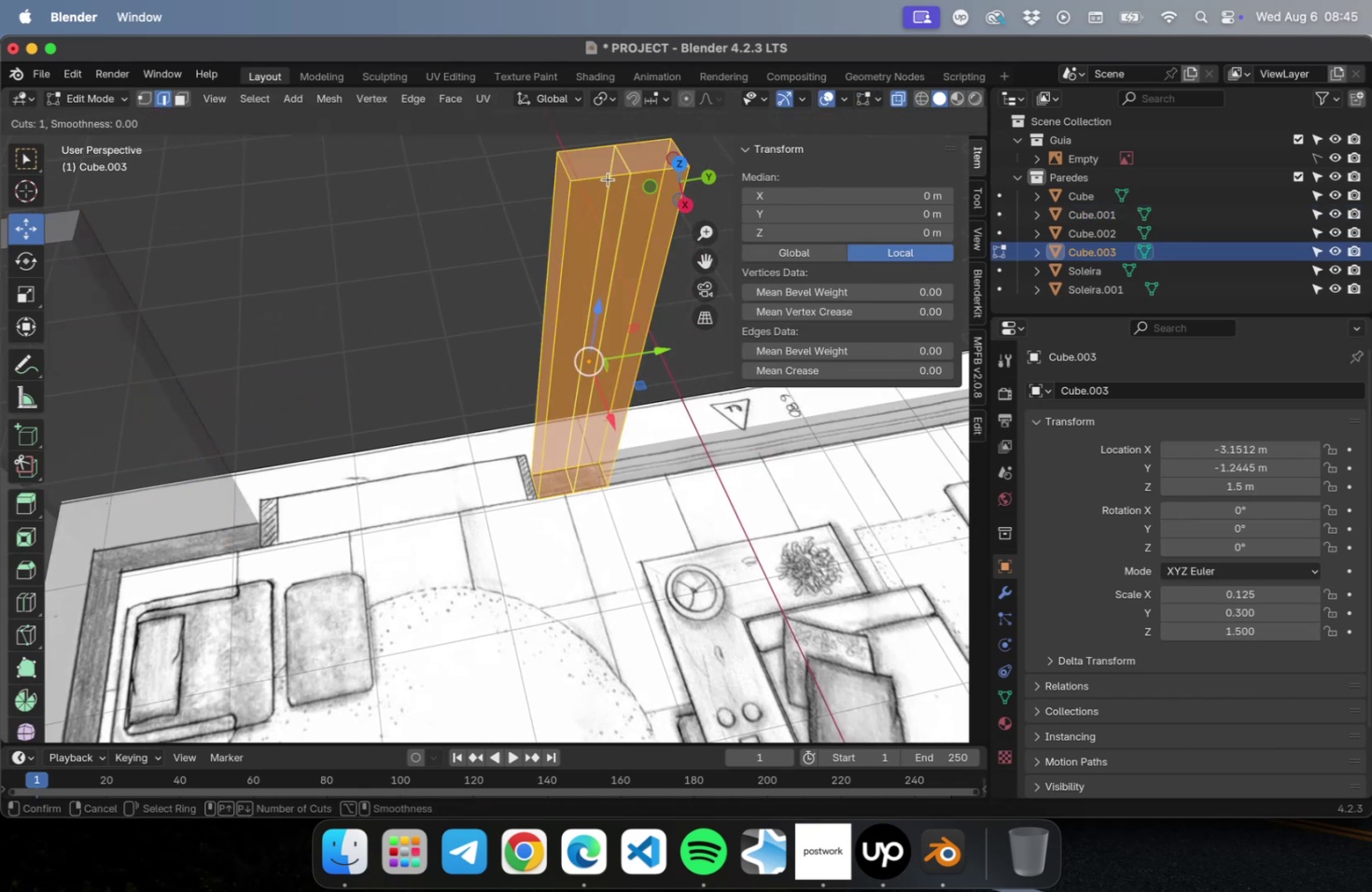 
left_click_drag(start_coordinate=[608, 178], to_coordinate=[581, 185])
 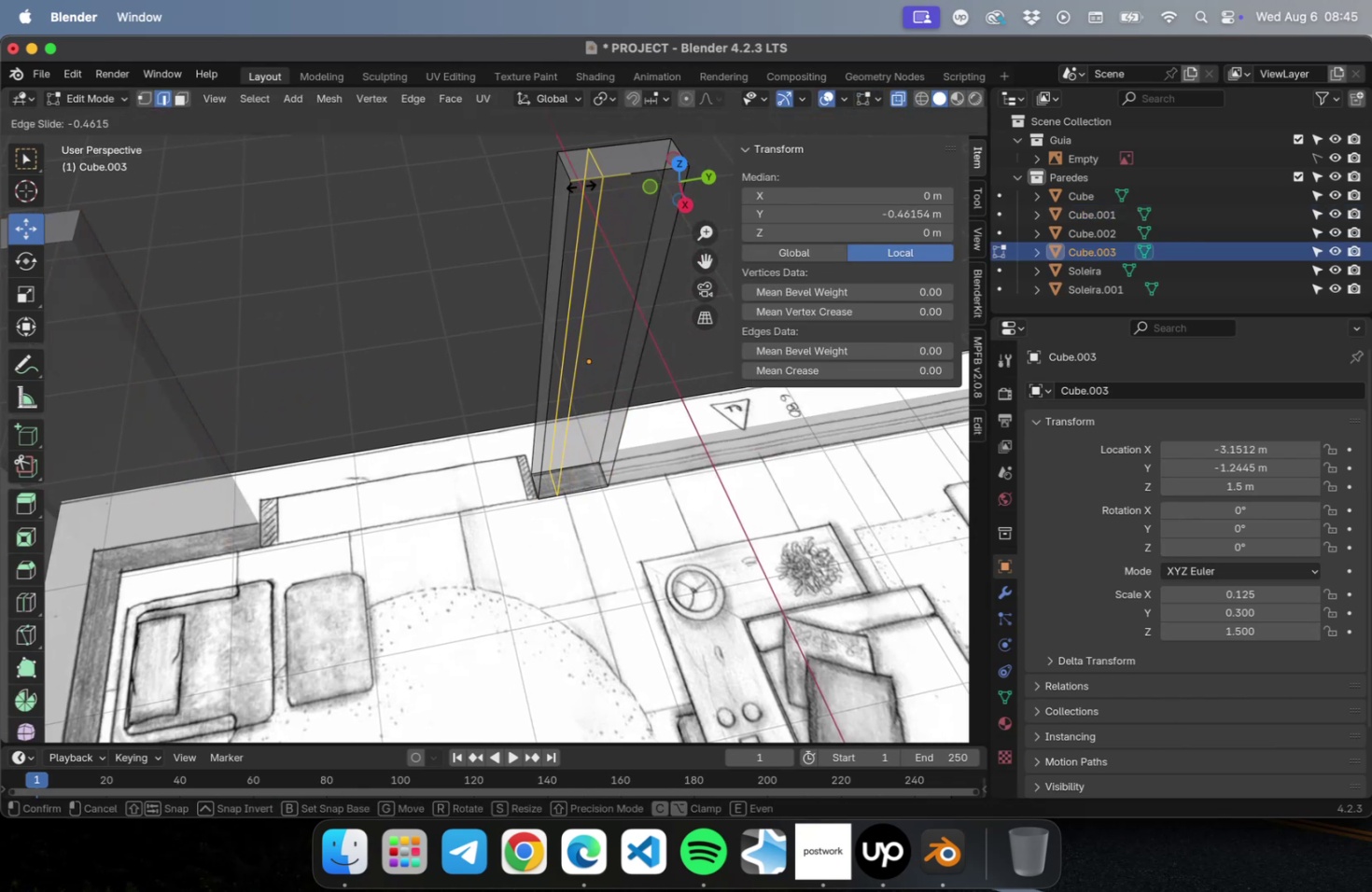 
left_click([581, 186])
 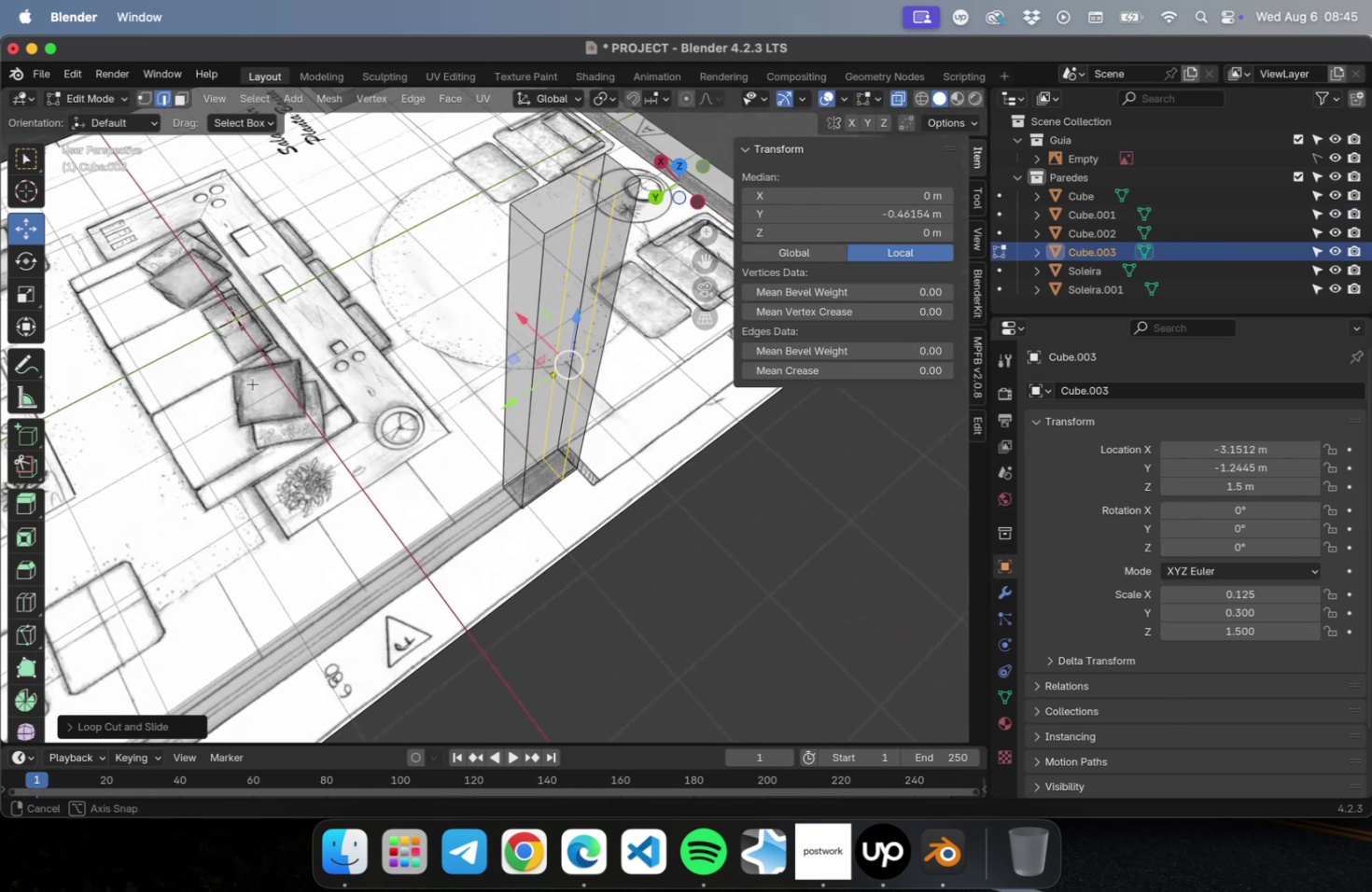 
scroll: coordinate [397, 395], scroll_direction: down, amount: 4.0
 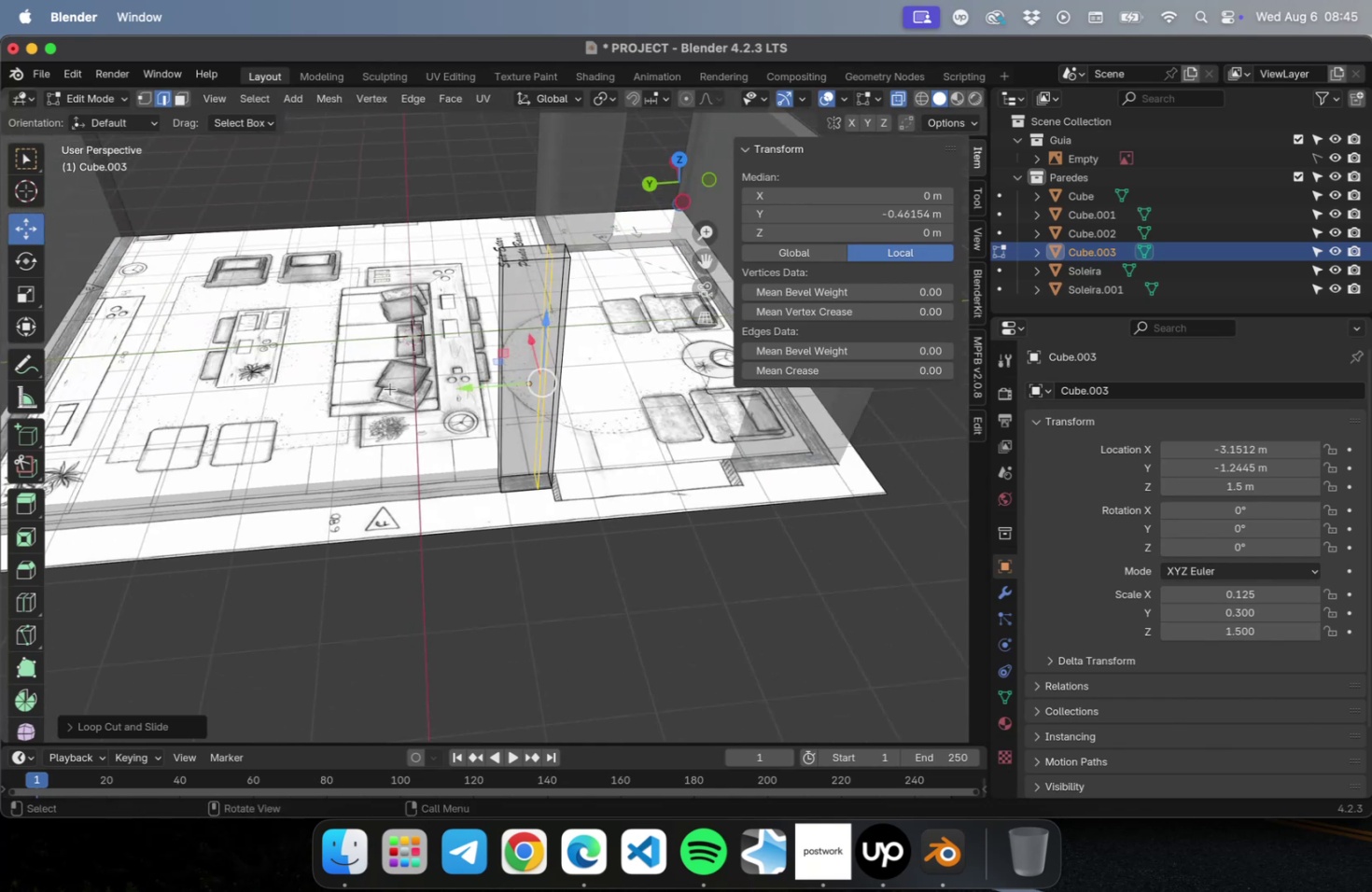 
hold_key(key=ShiftLeft, duration=0.41)
 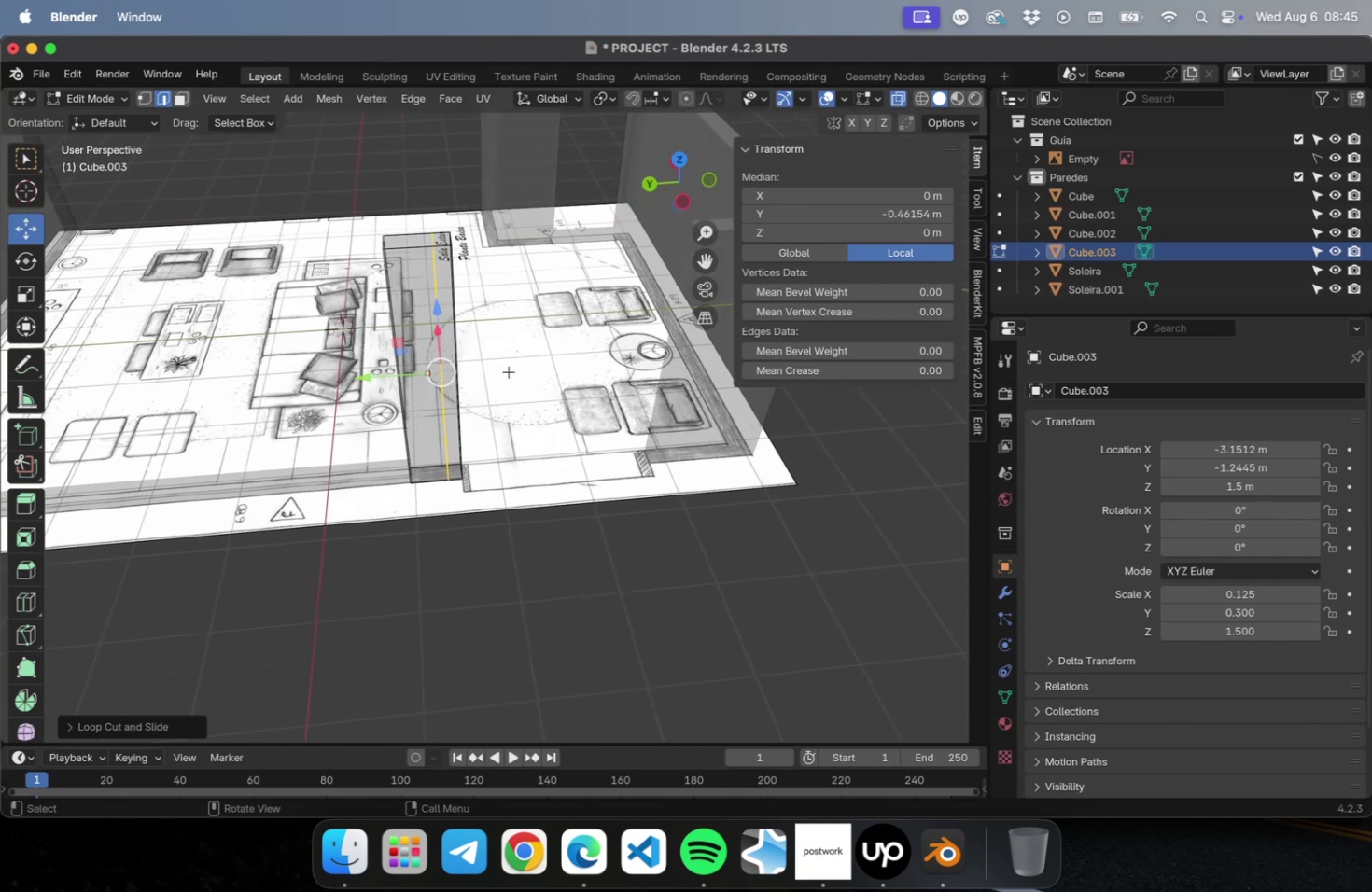 
type(43)
 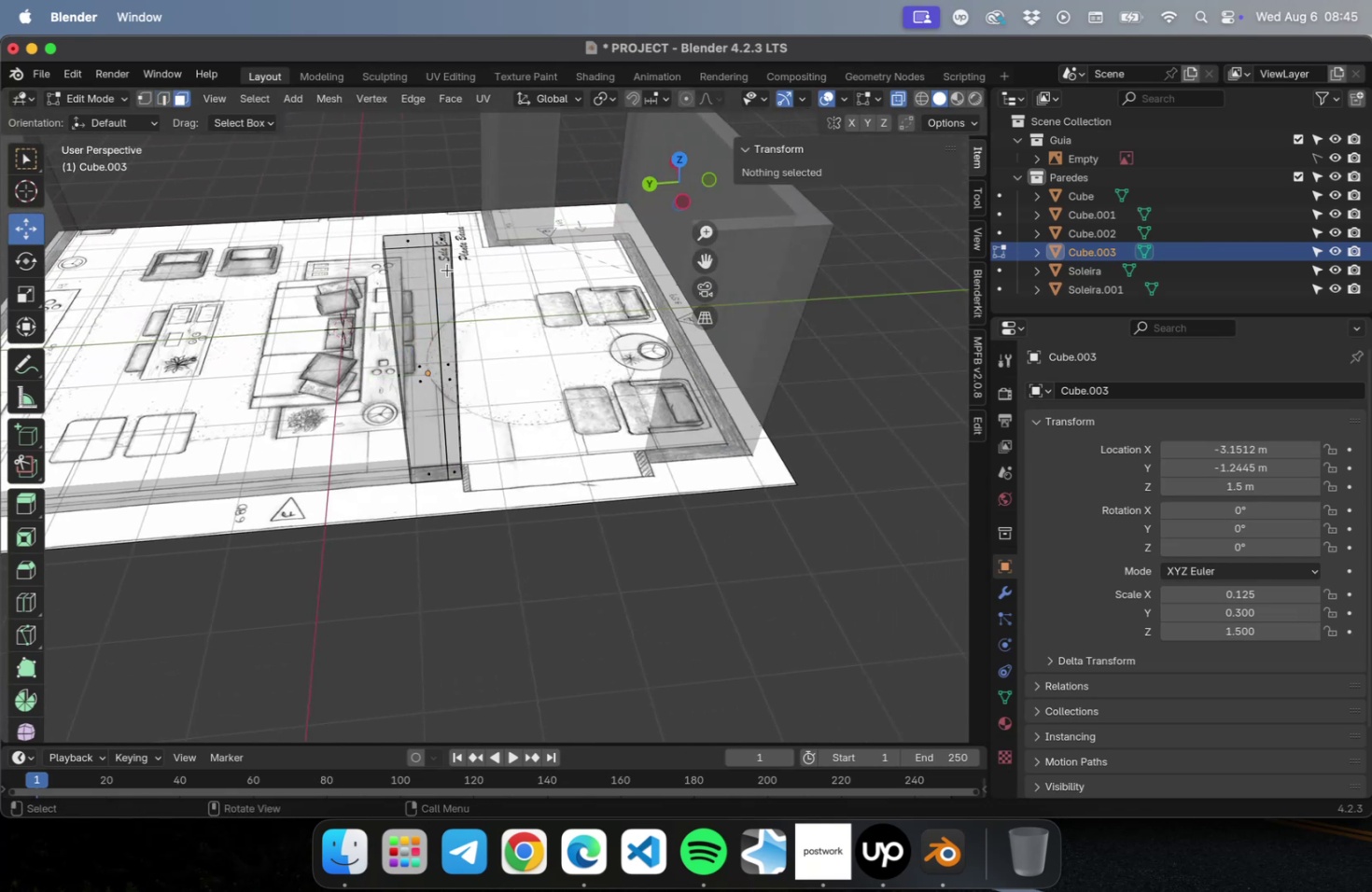 
left_click([447, 270])
 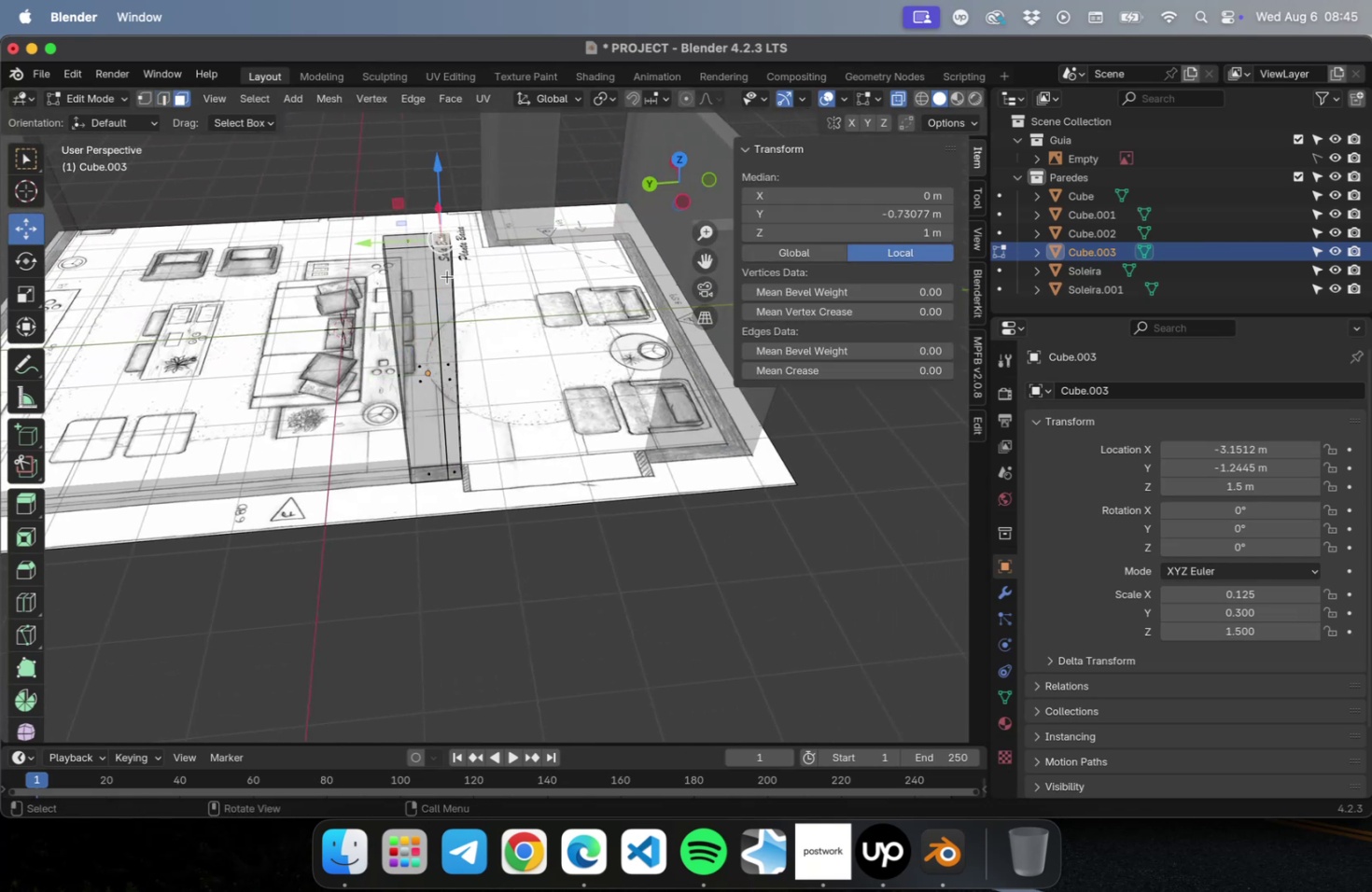 
key(4)
 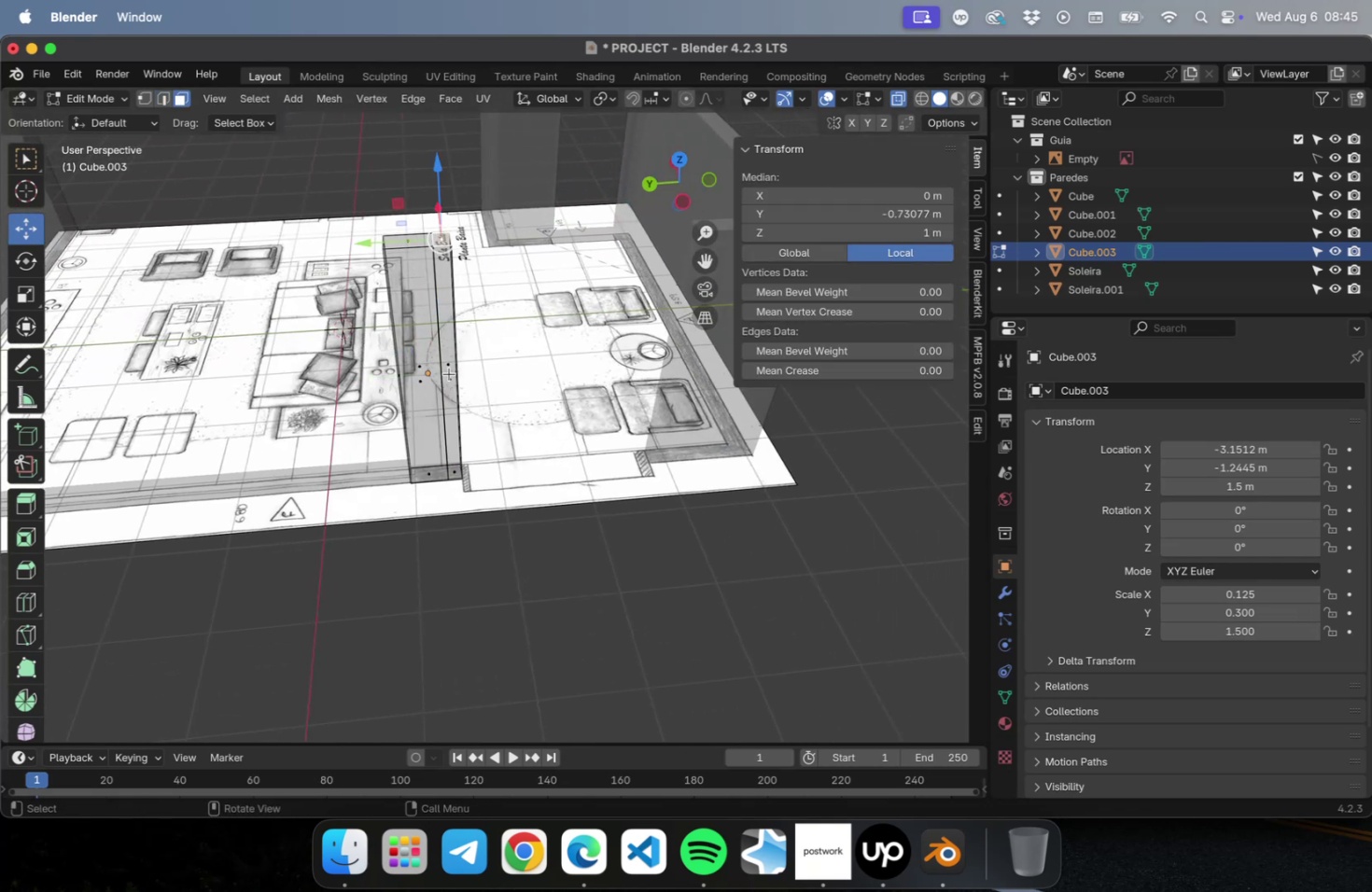 
left_click([449, 373])
 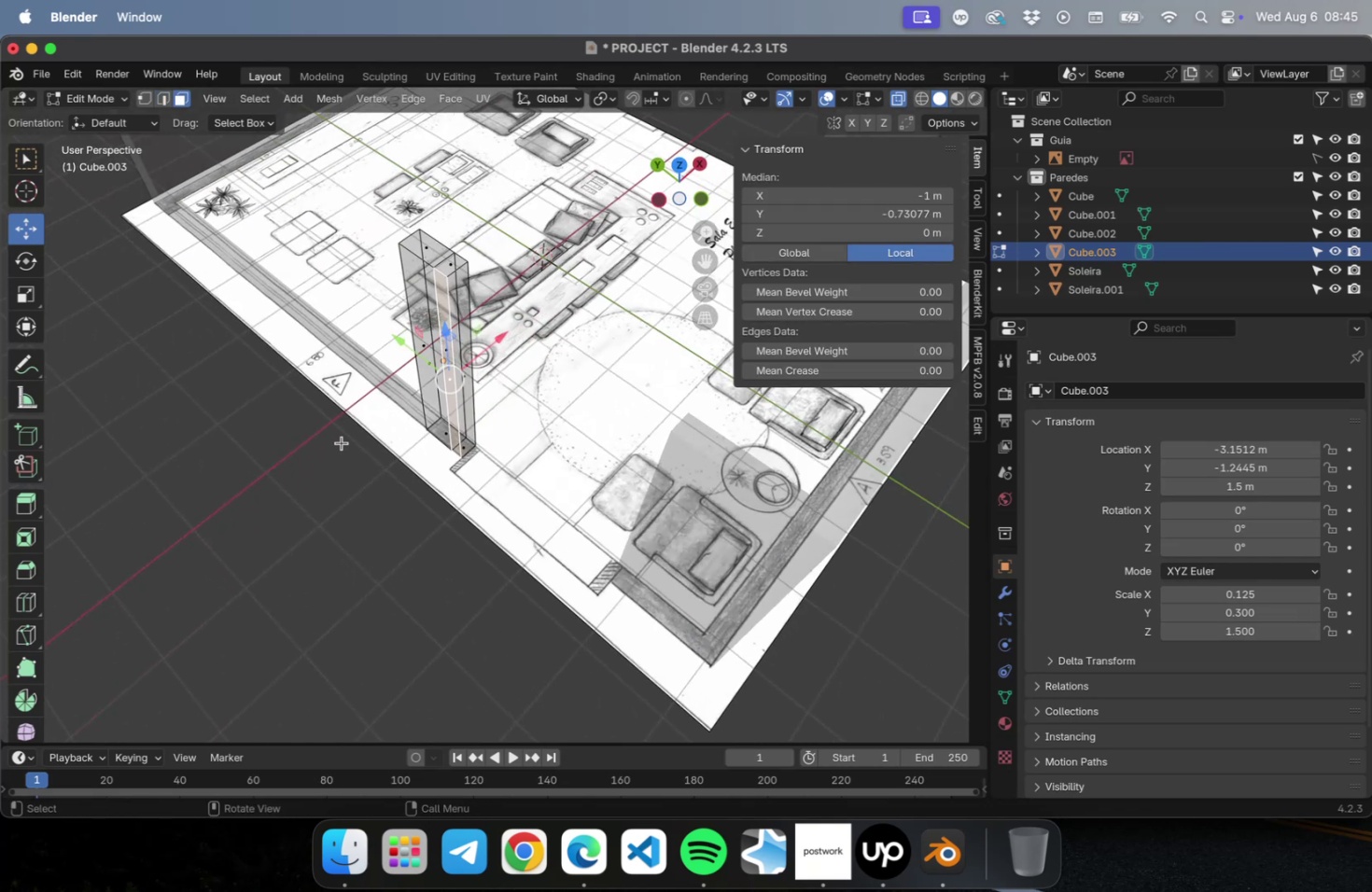 
key(E)
 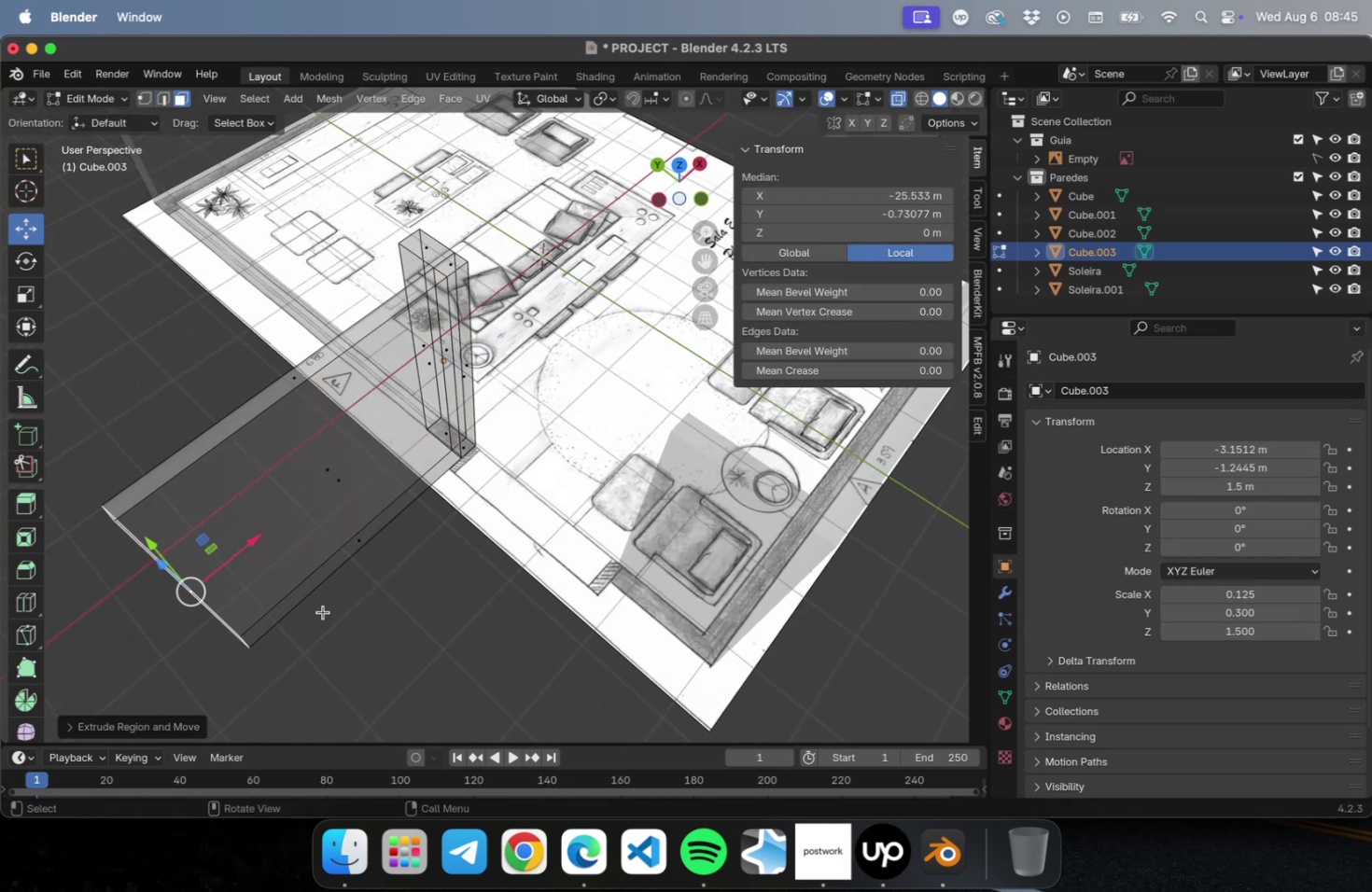 
key(Shift+ShiftLeft)
 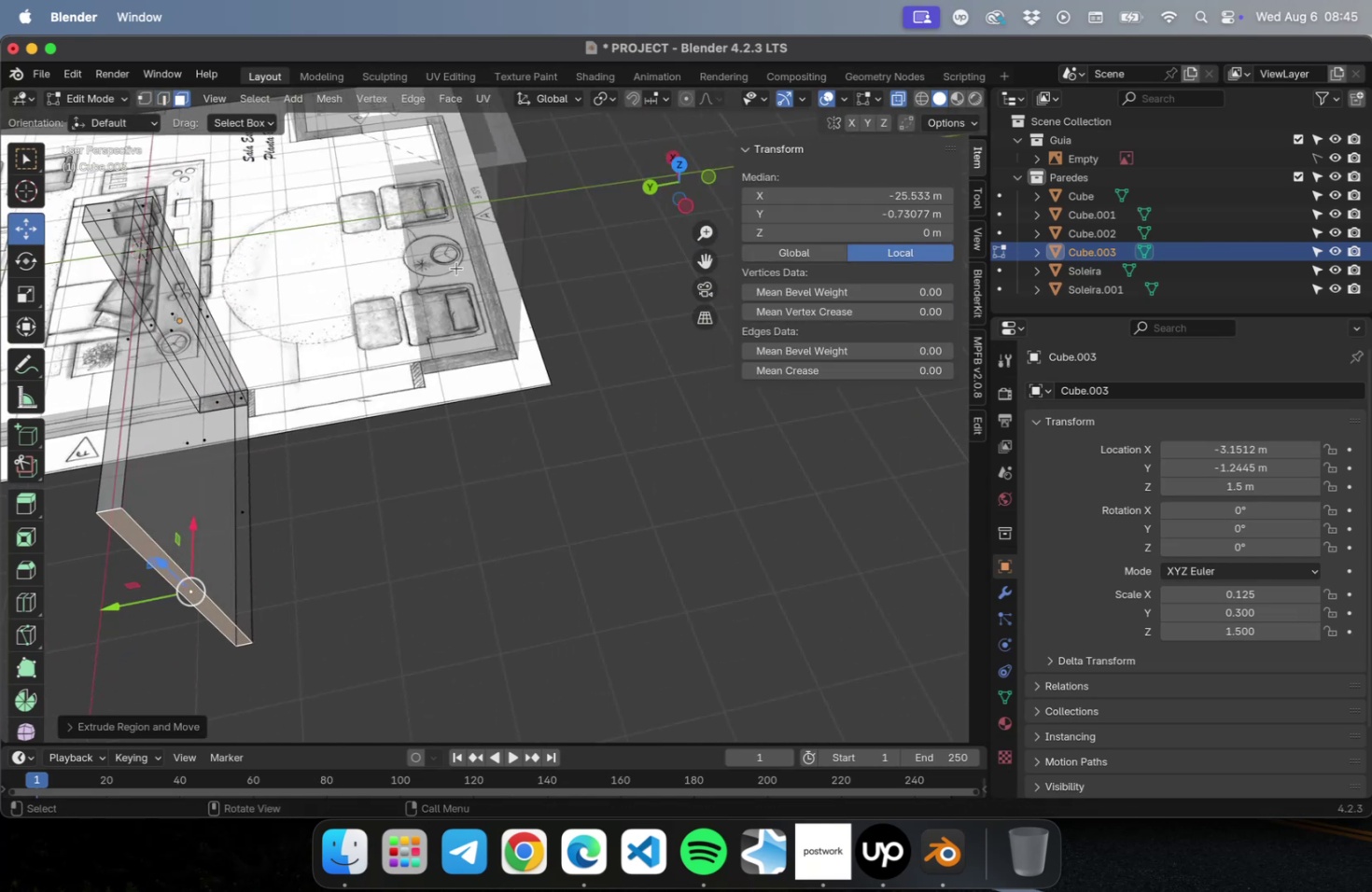 
key(Tab)
 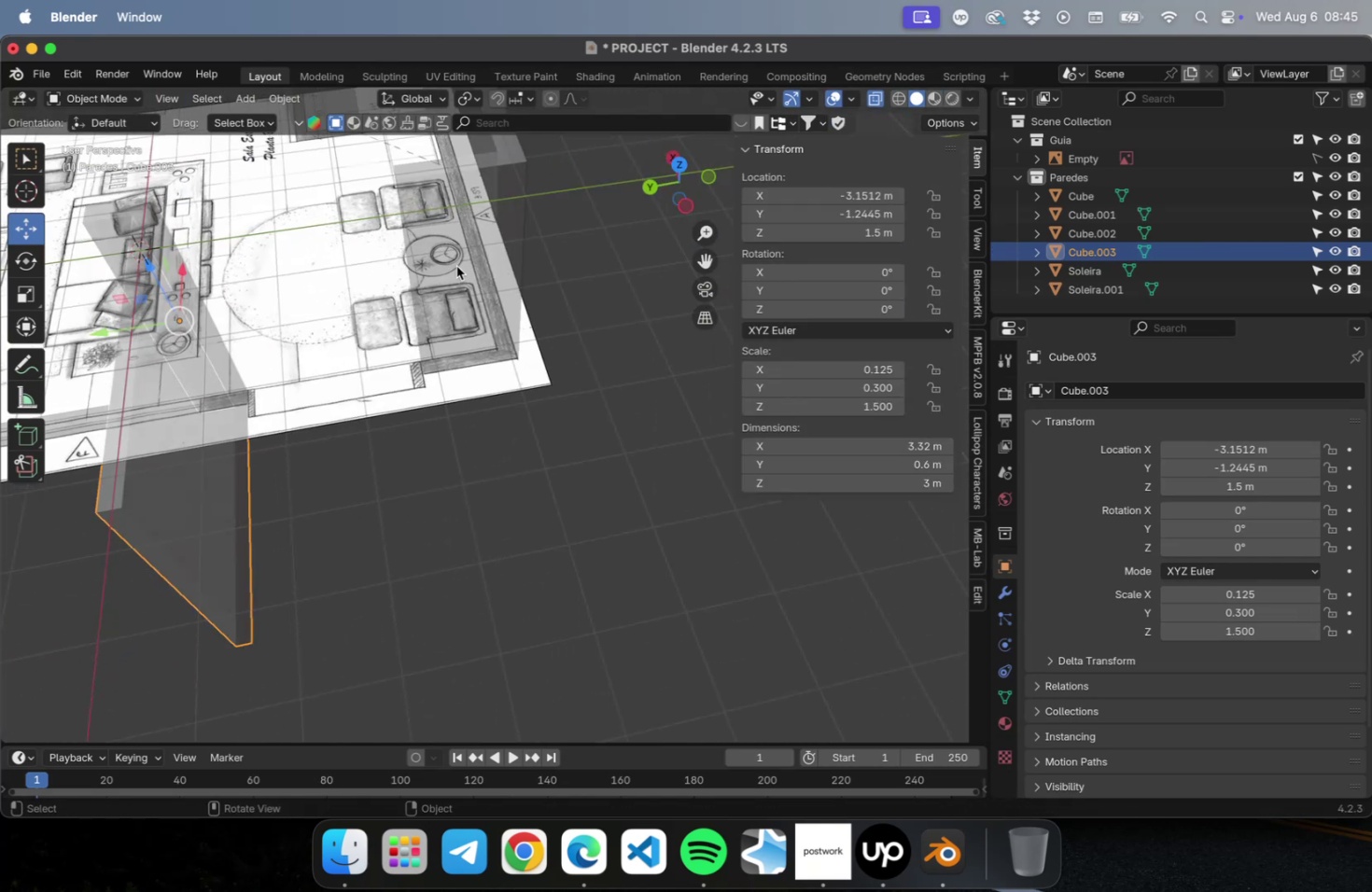 
left_click([456, 266])
 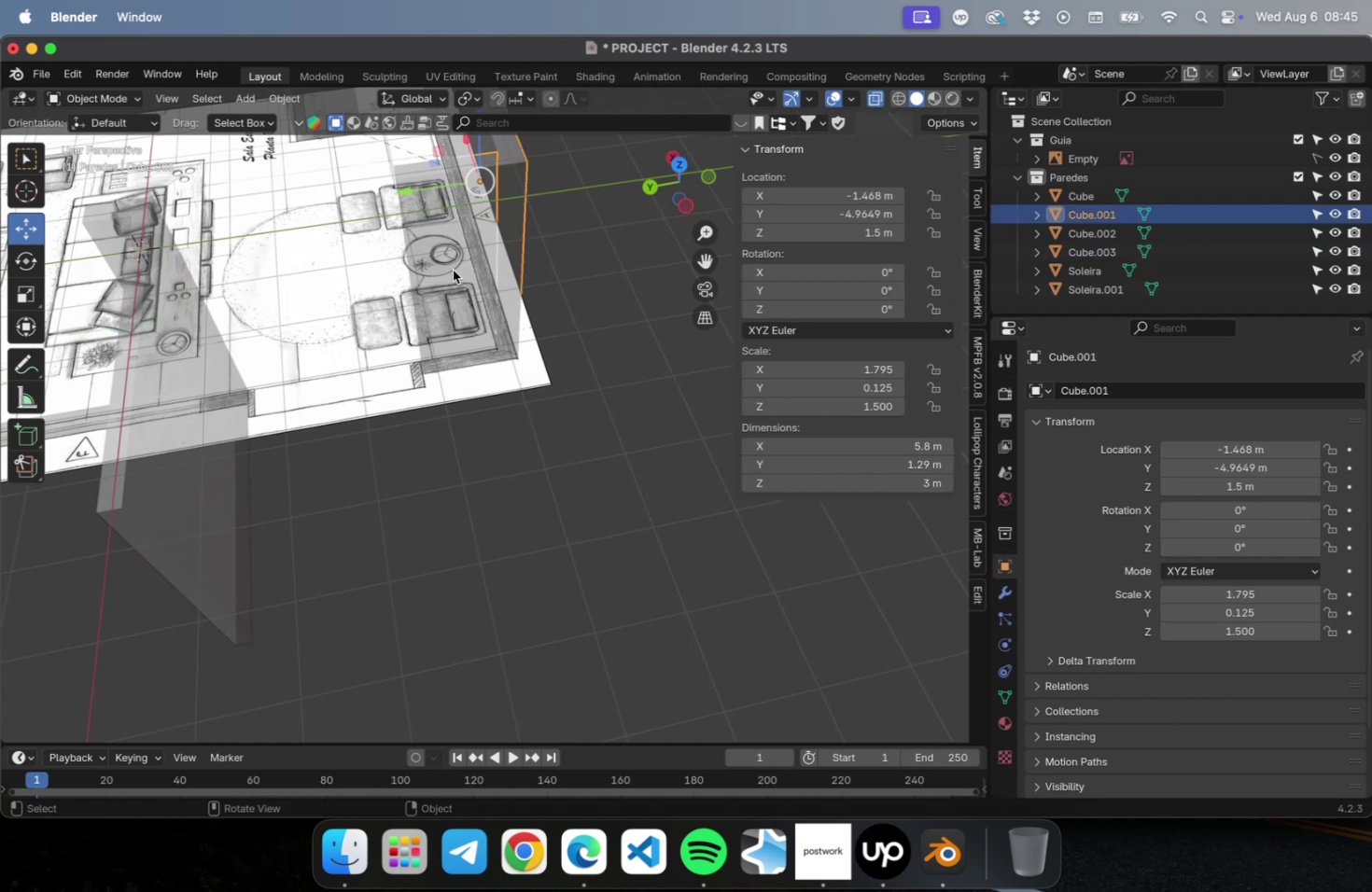 
key(E)
 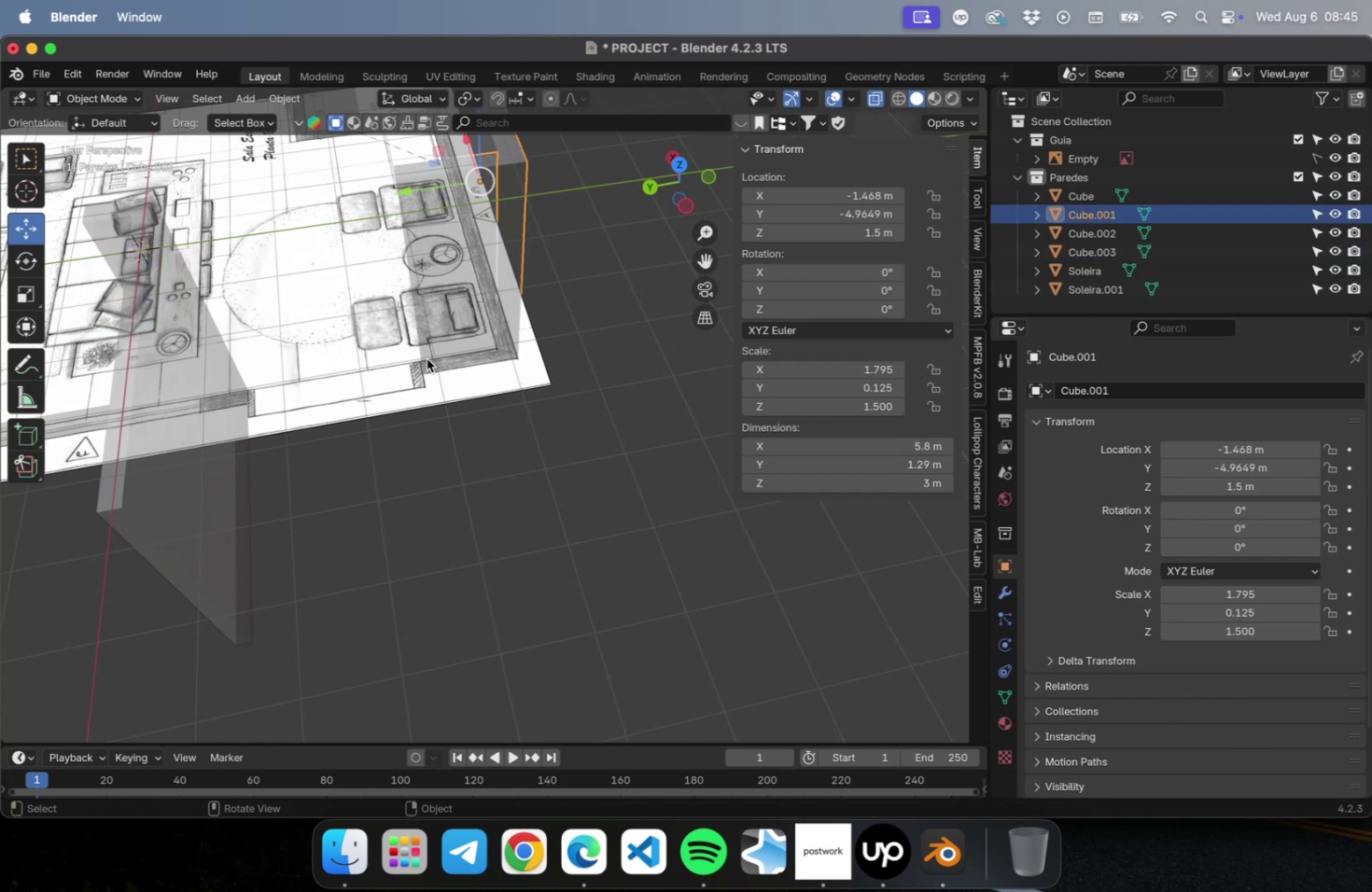 
key(Tab)
 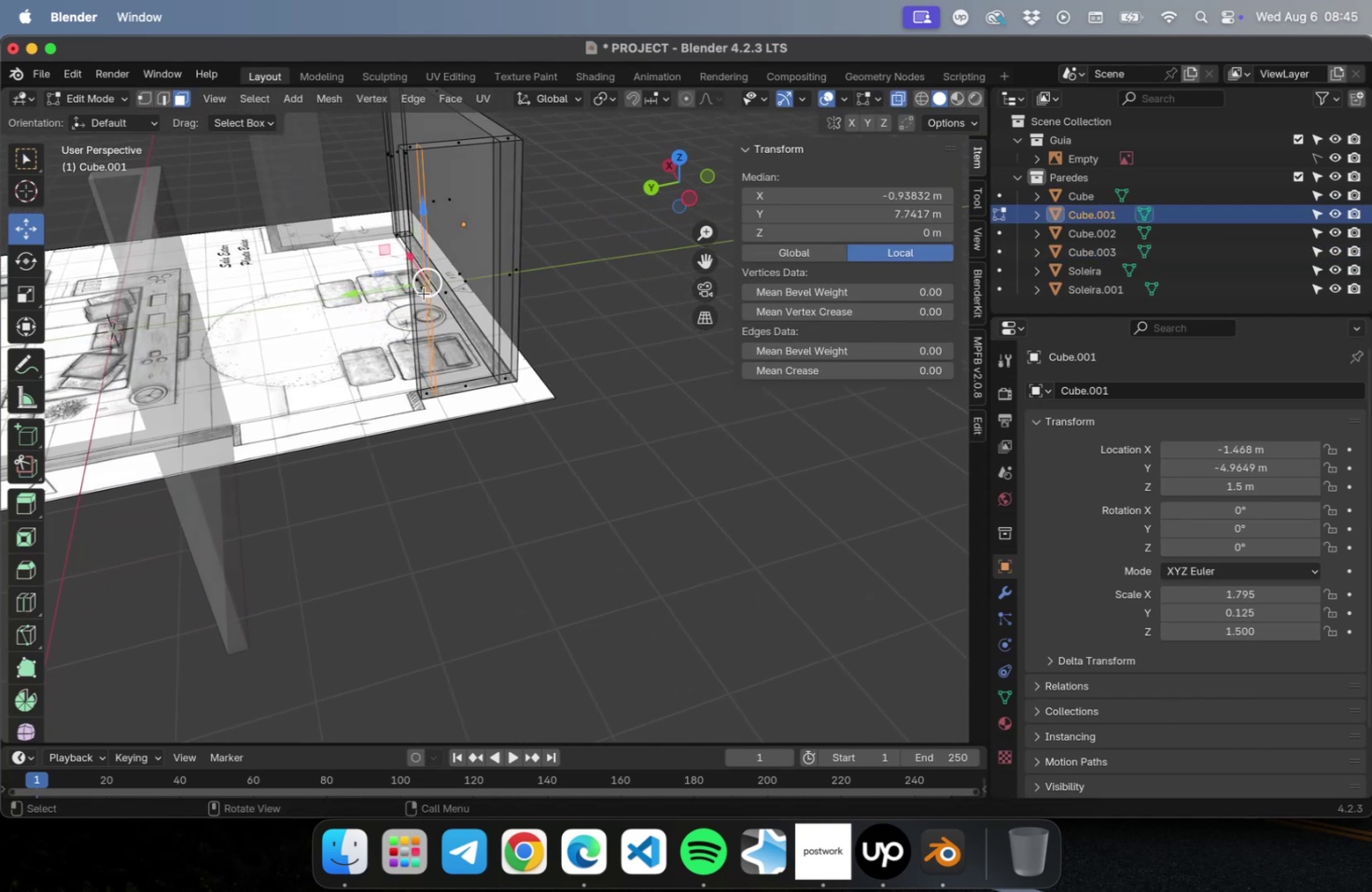 
key(3)
 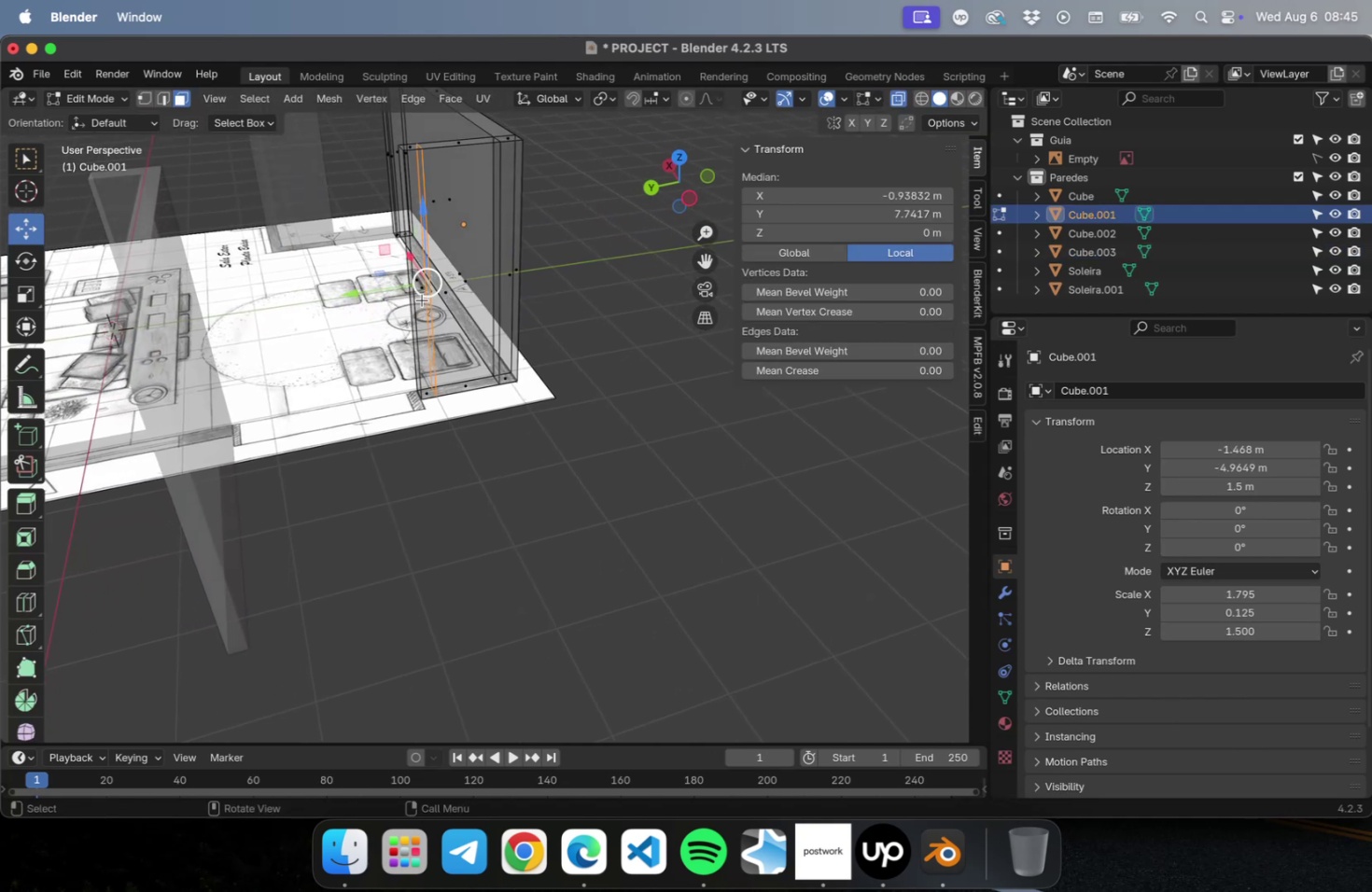 
left_click([422, 294])
 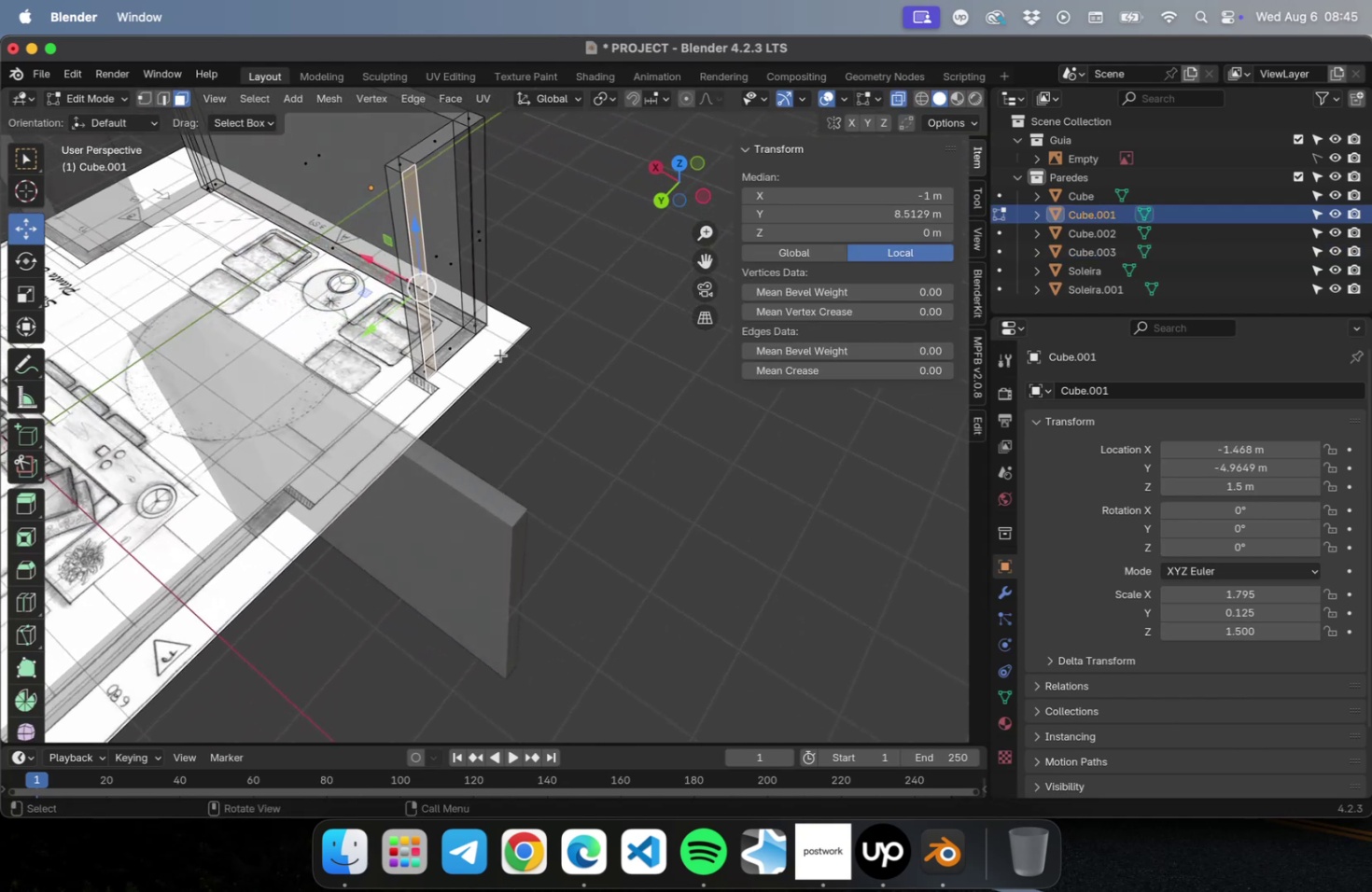 
key(E)
 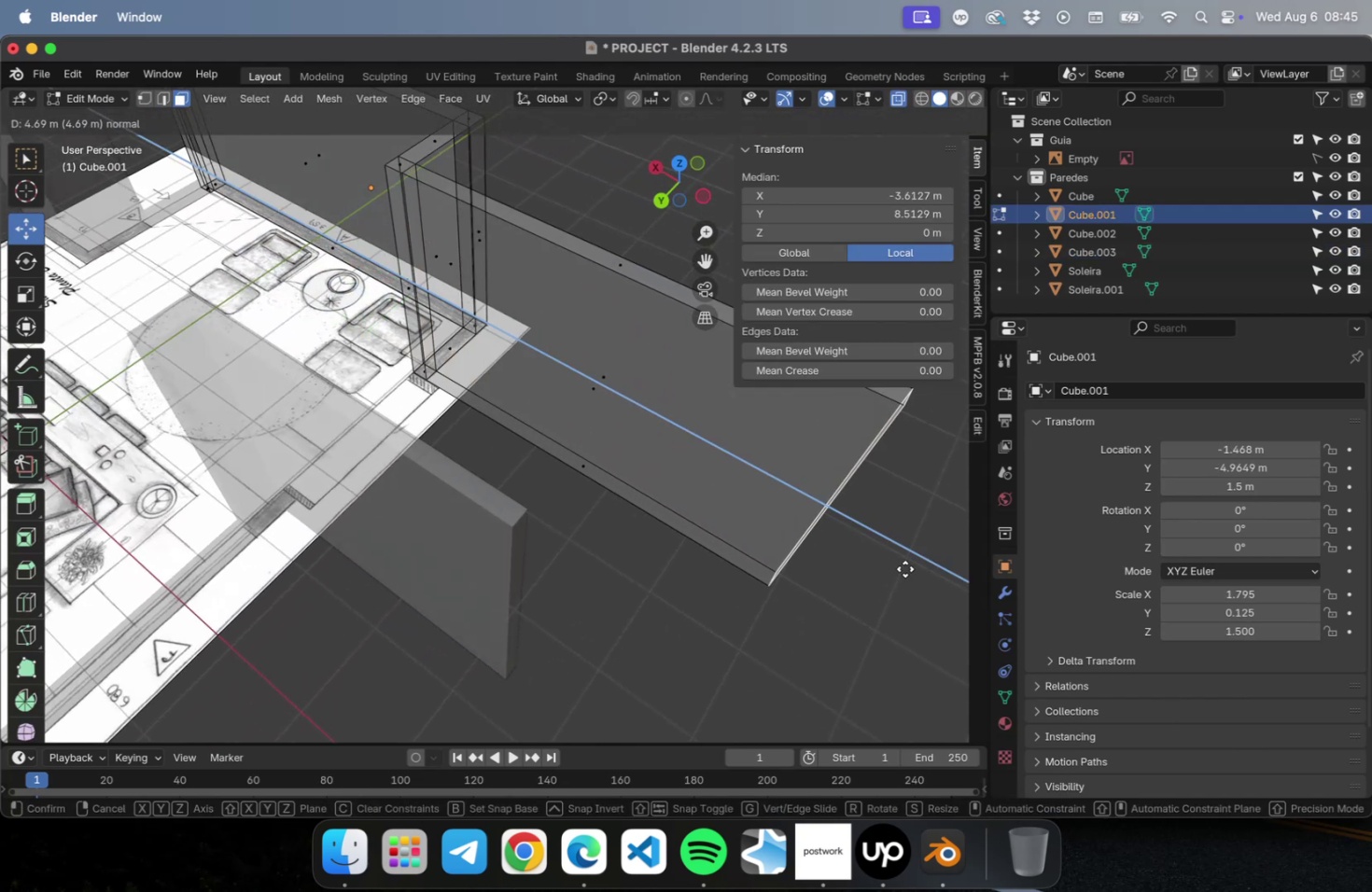 
left_click([904, 568])
 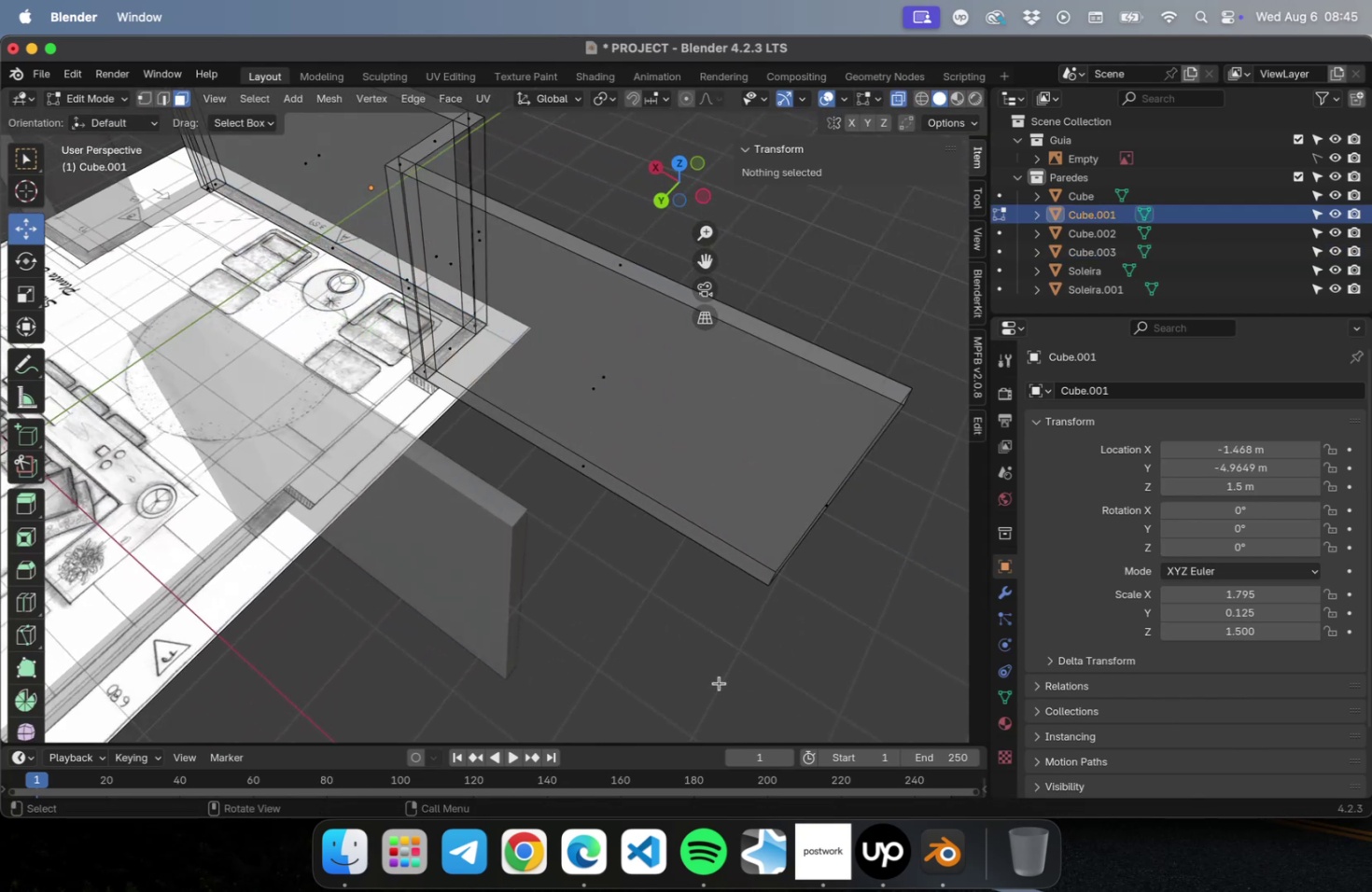 
key(Meta+CommandLeft)
 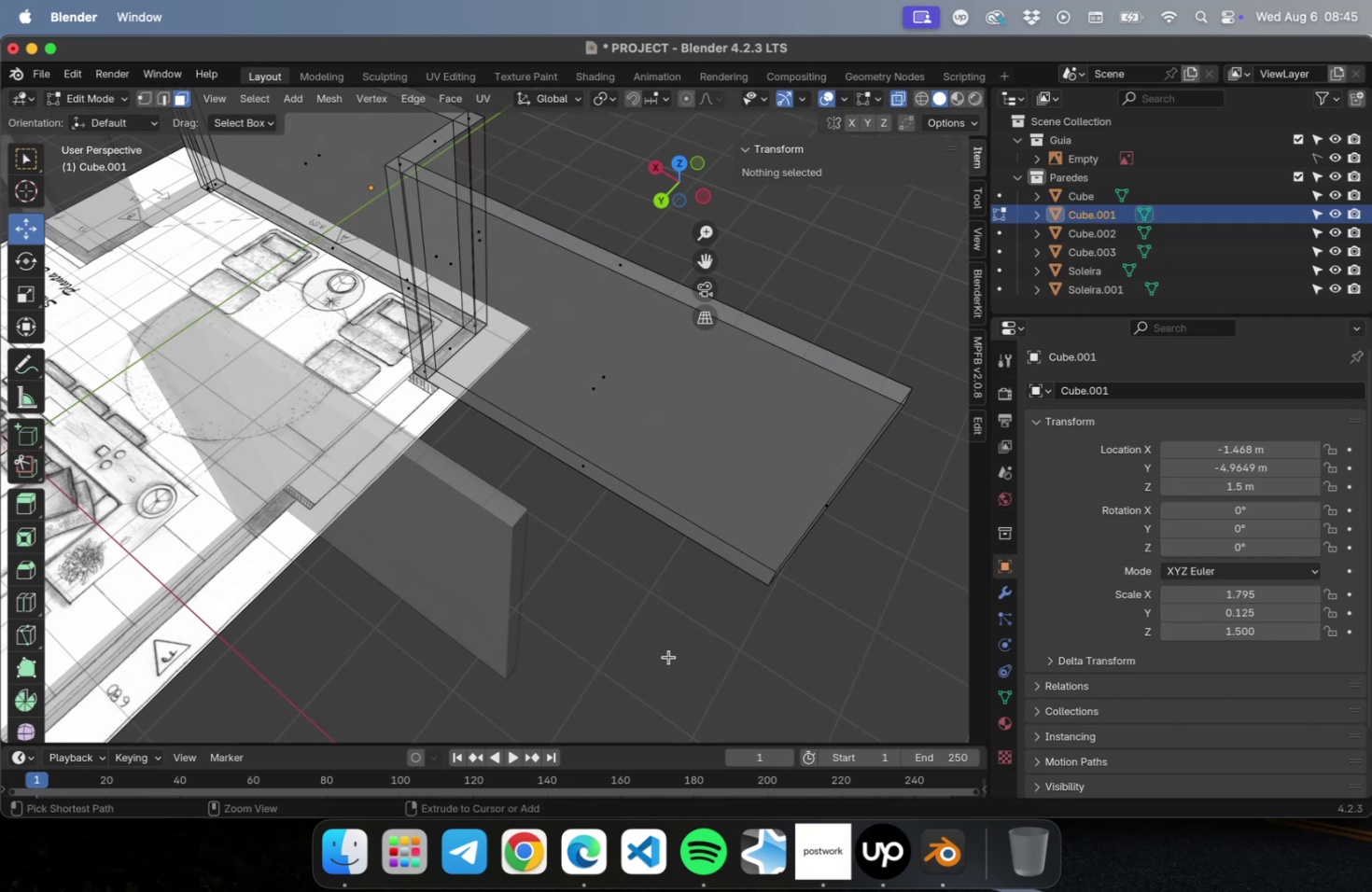 
key(Meta+S)
 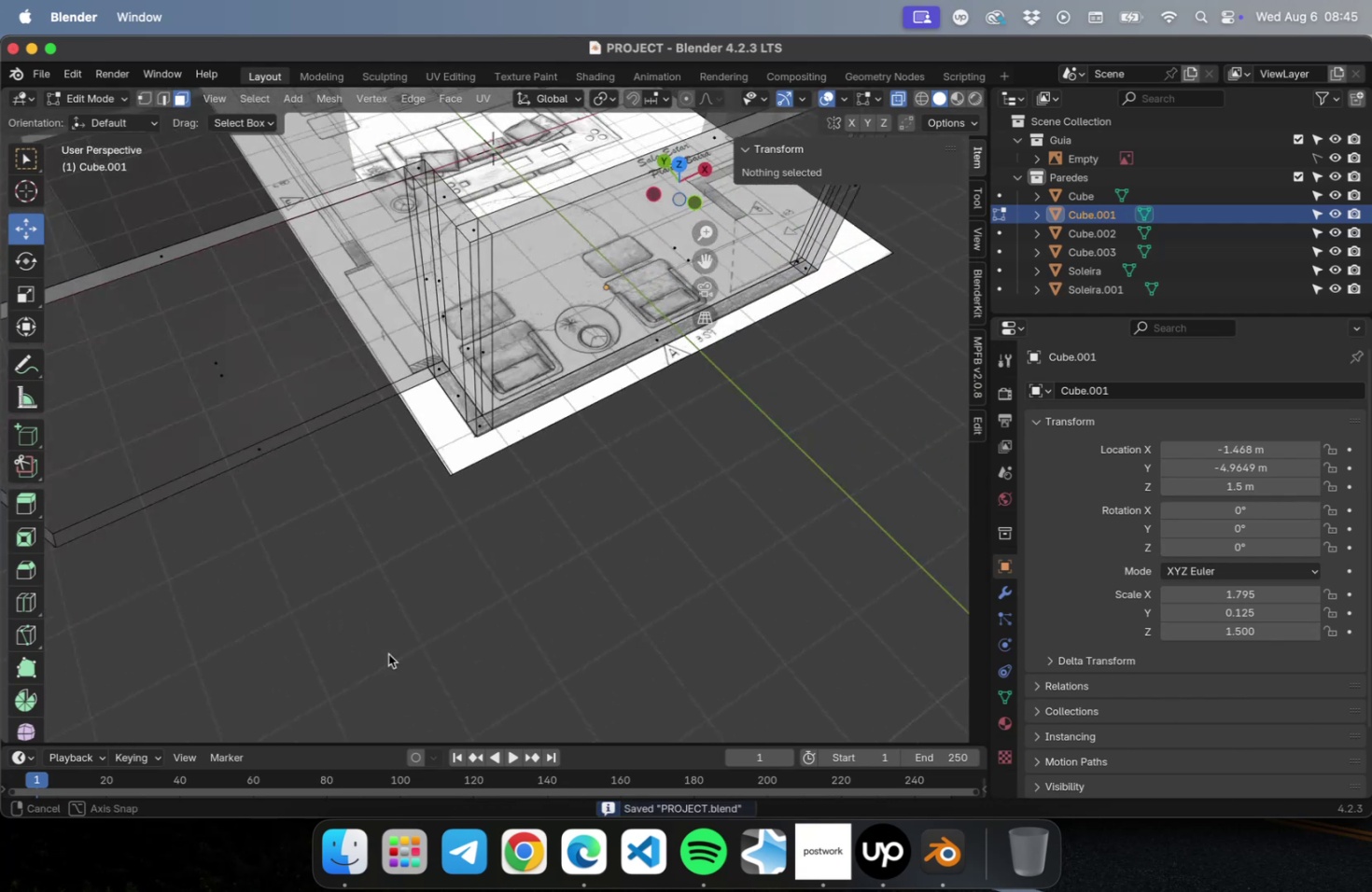 
hold_key(key=ShiftLeft, duration=0.49)
 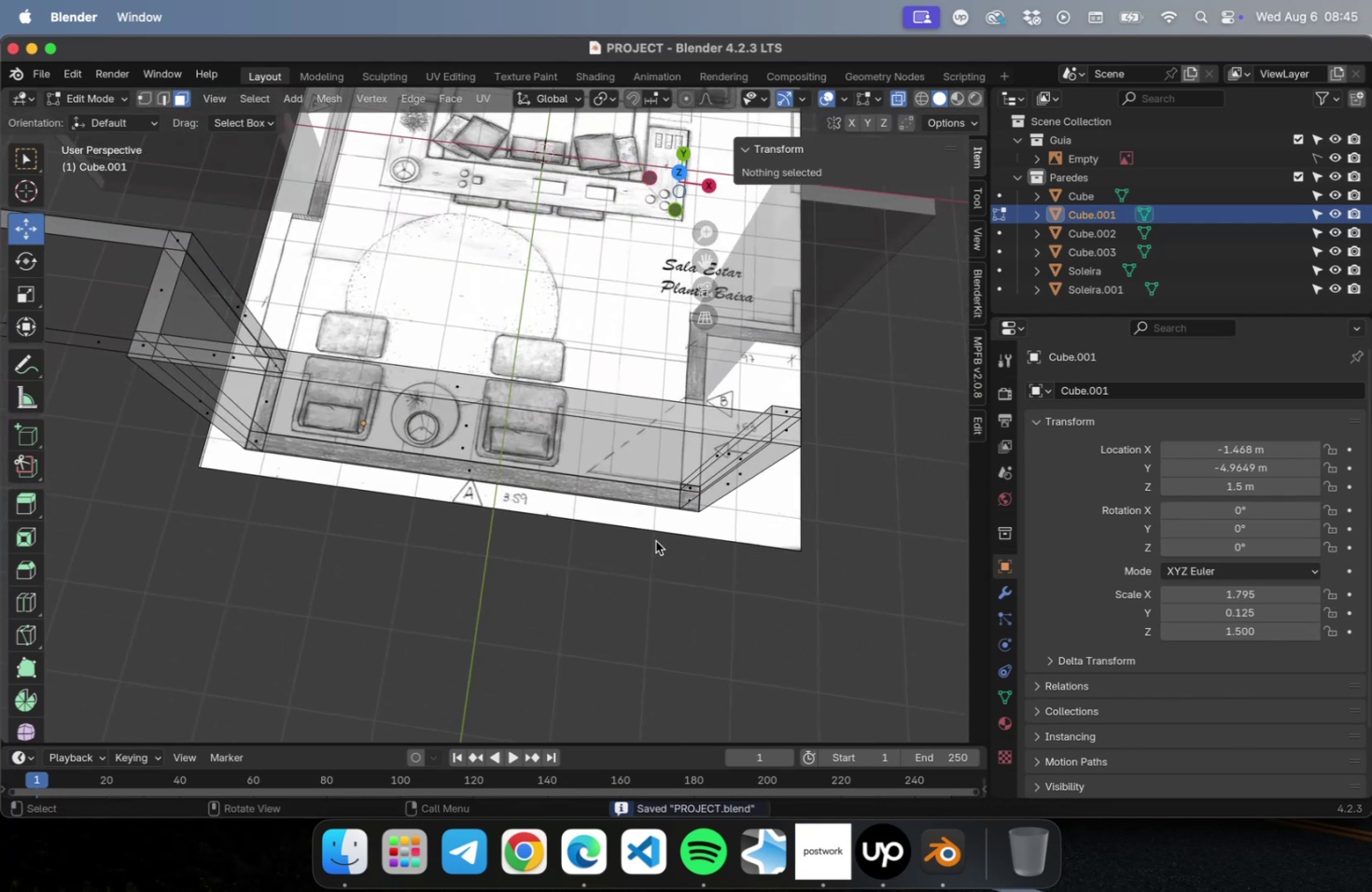 
hold_key(key=ShiftLeft, duration=0.49)
 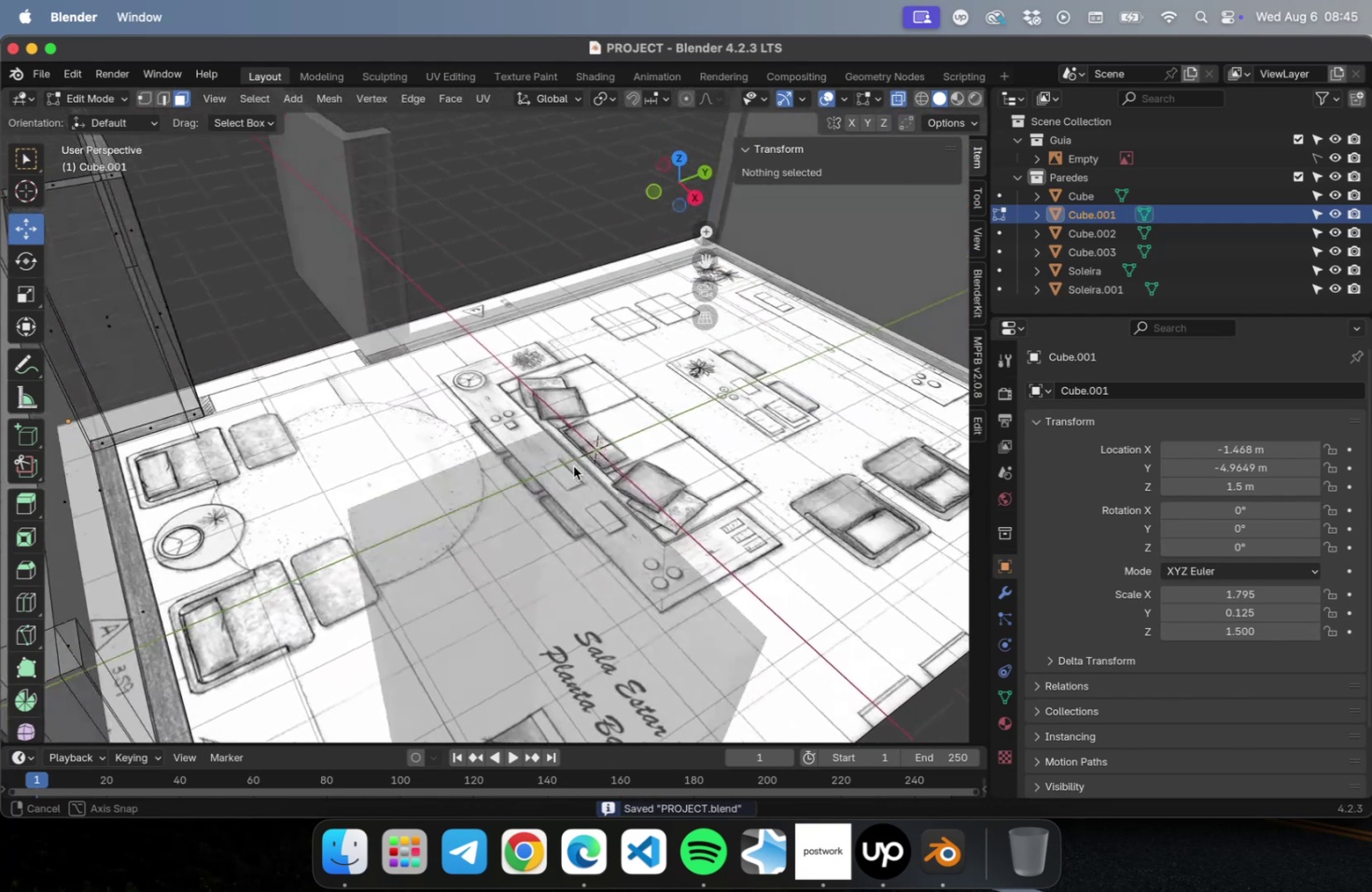 
scroll: coordinate [571, 460], scroll_direction: down, amount: 2.0
 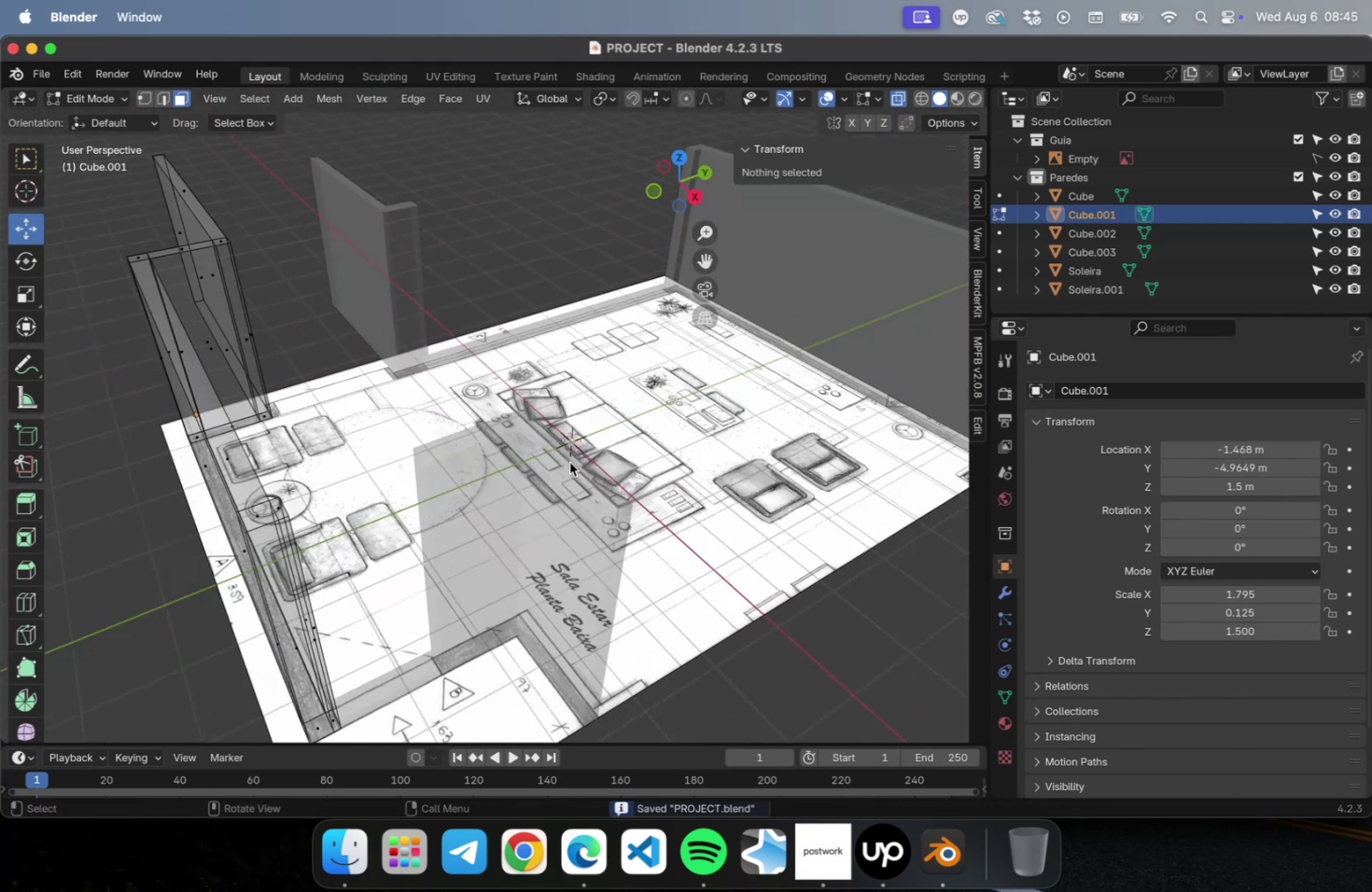 
hold_key(key=ShiftLeft, duration=0.57)
 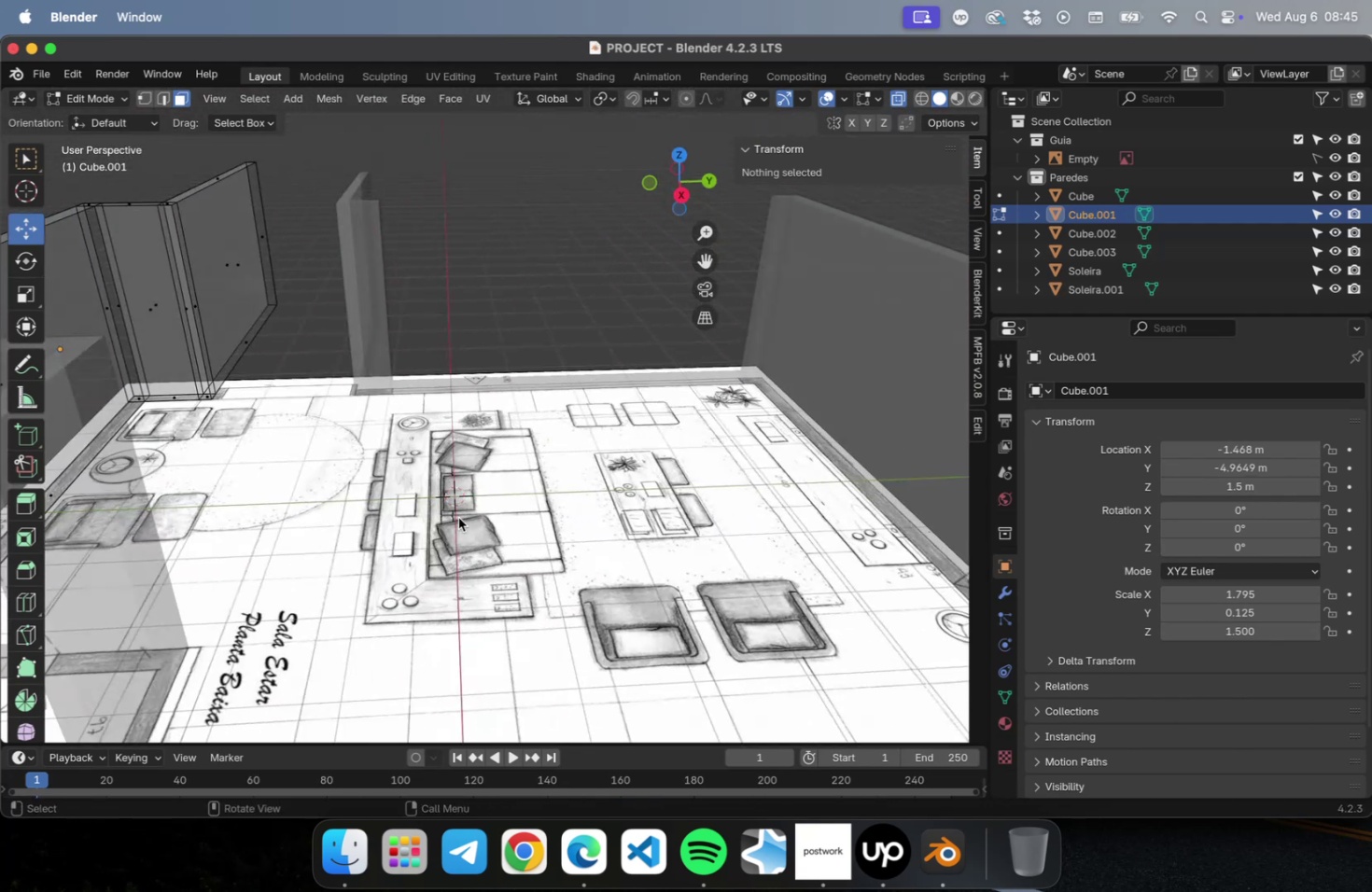 
scroll: coordinate [462, 504], scroll_direction: down, amount: 3.0
 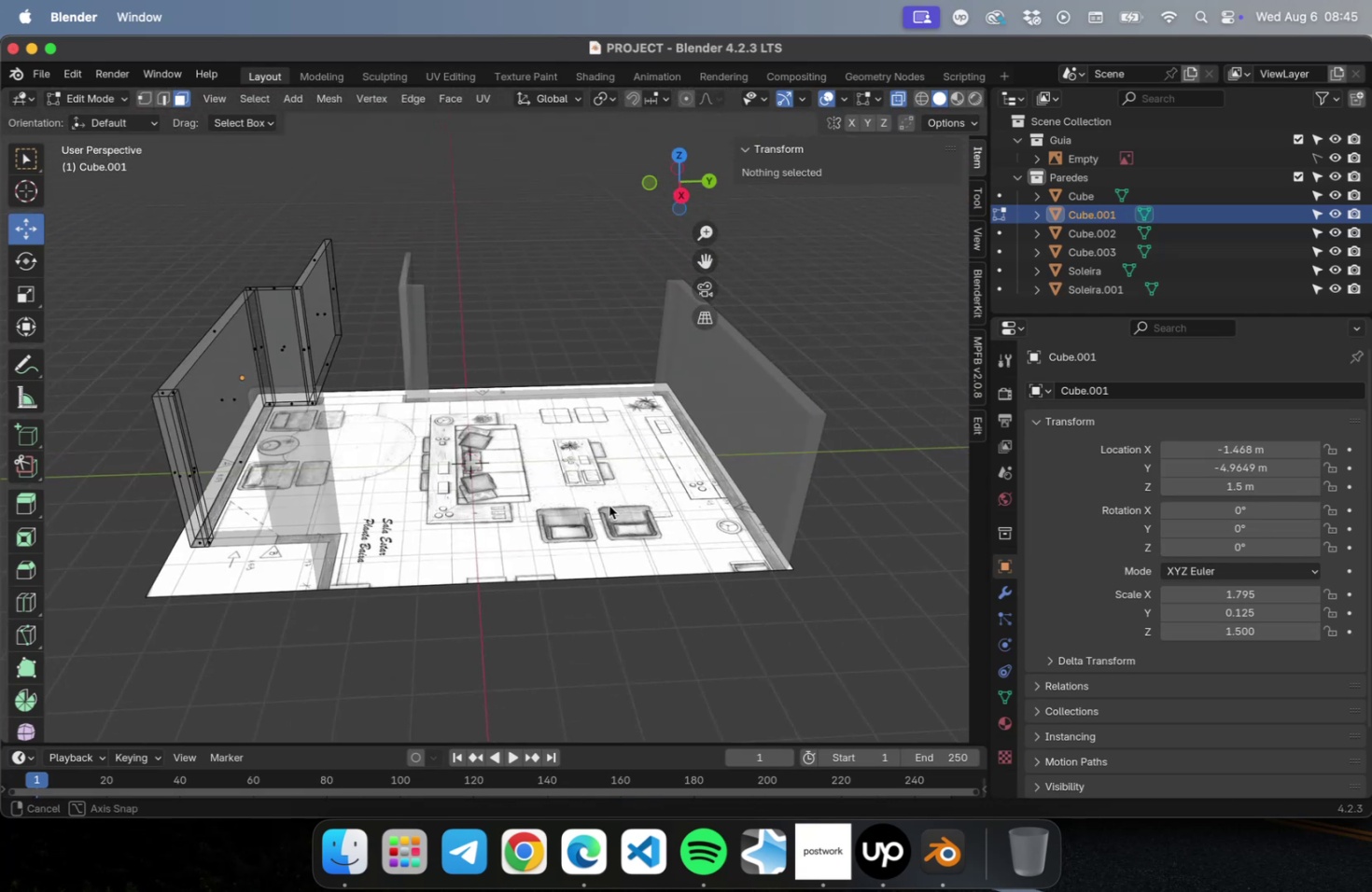 
hold_key(key=ShiftLeft, duration=0.7)
 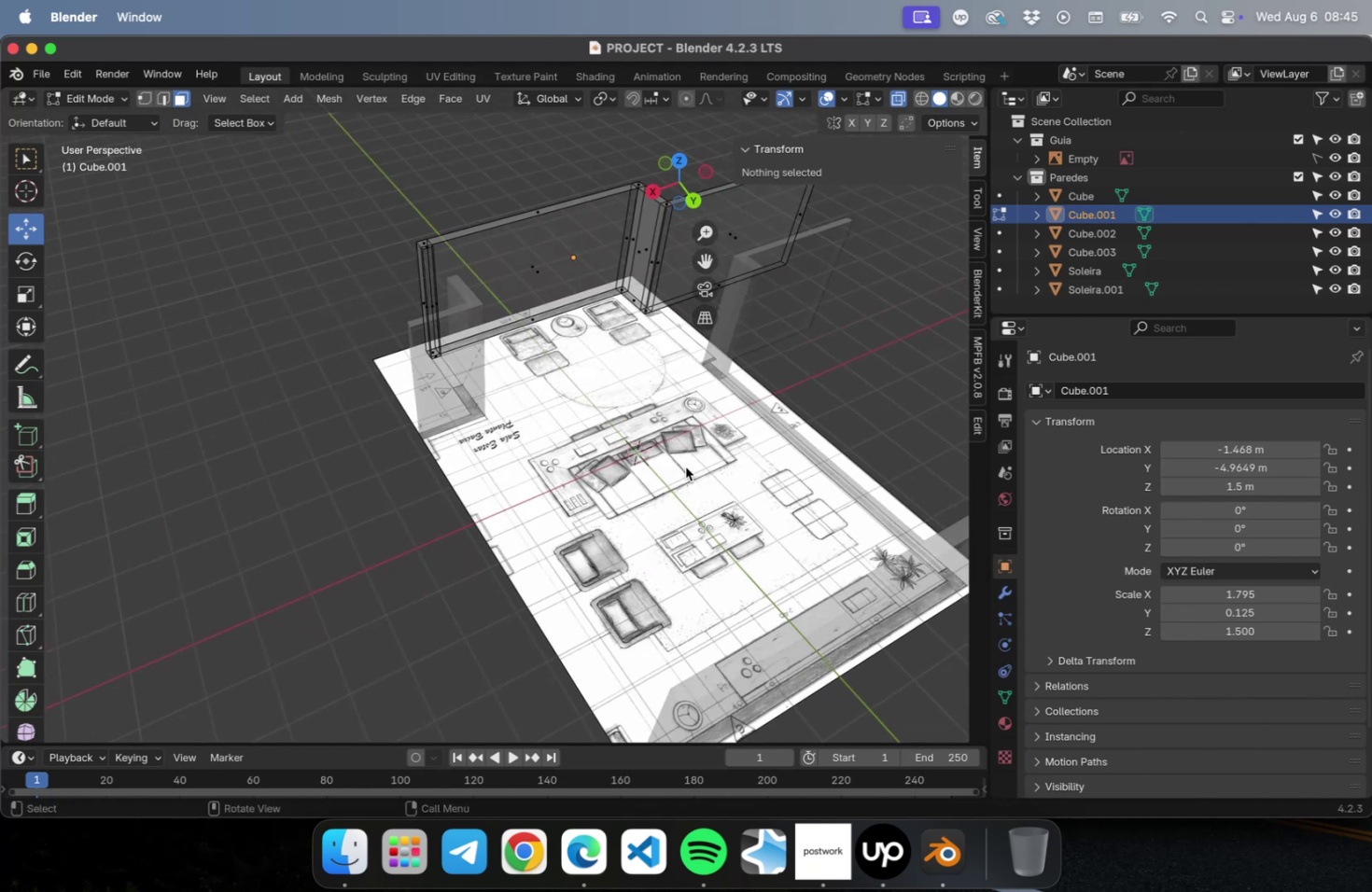 
key(Meta+S)
 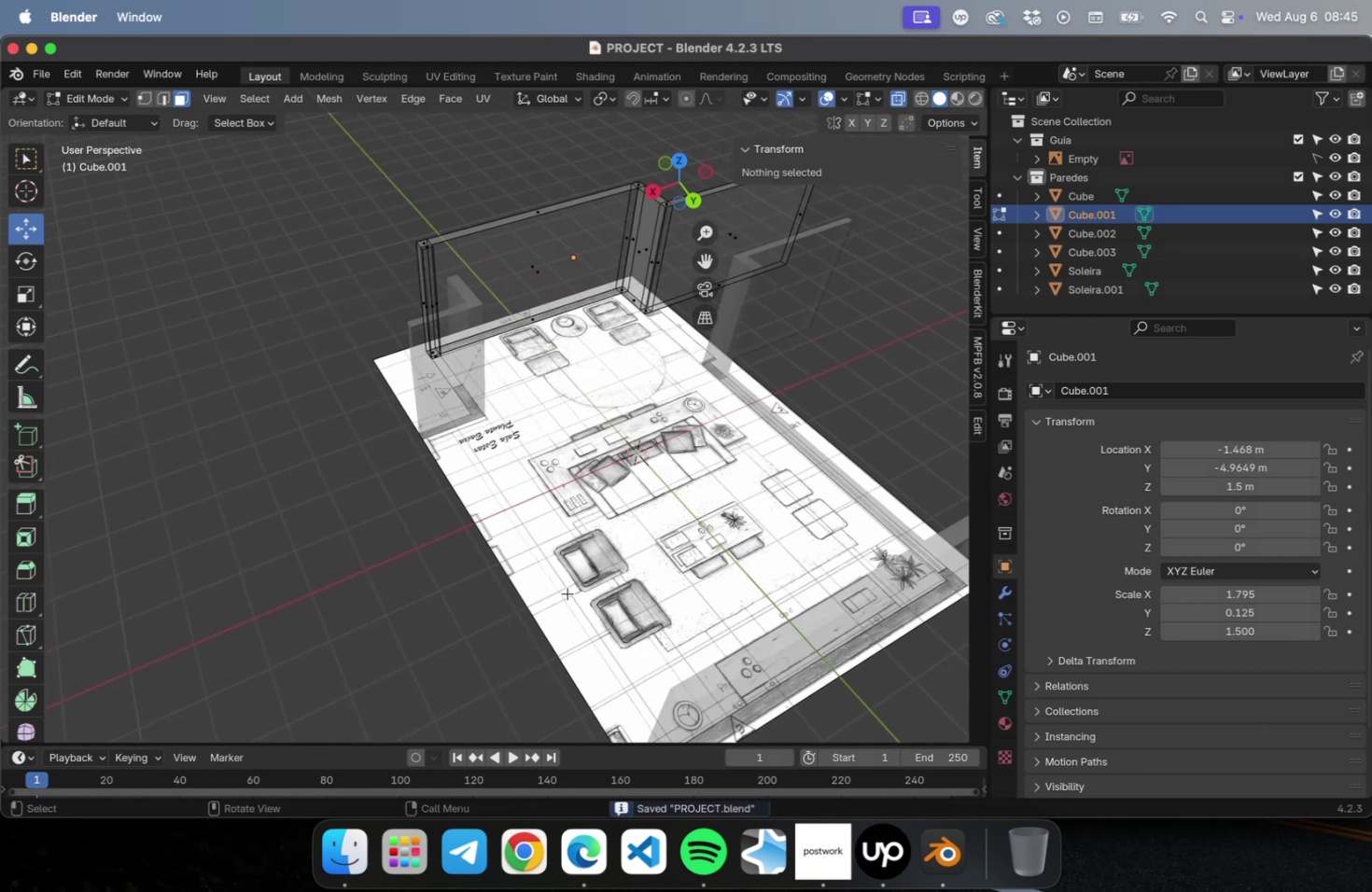 
wait(8.64)
 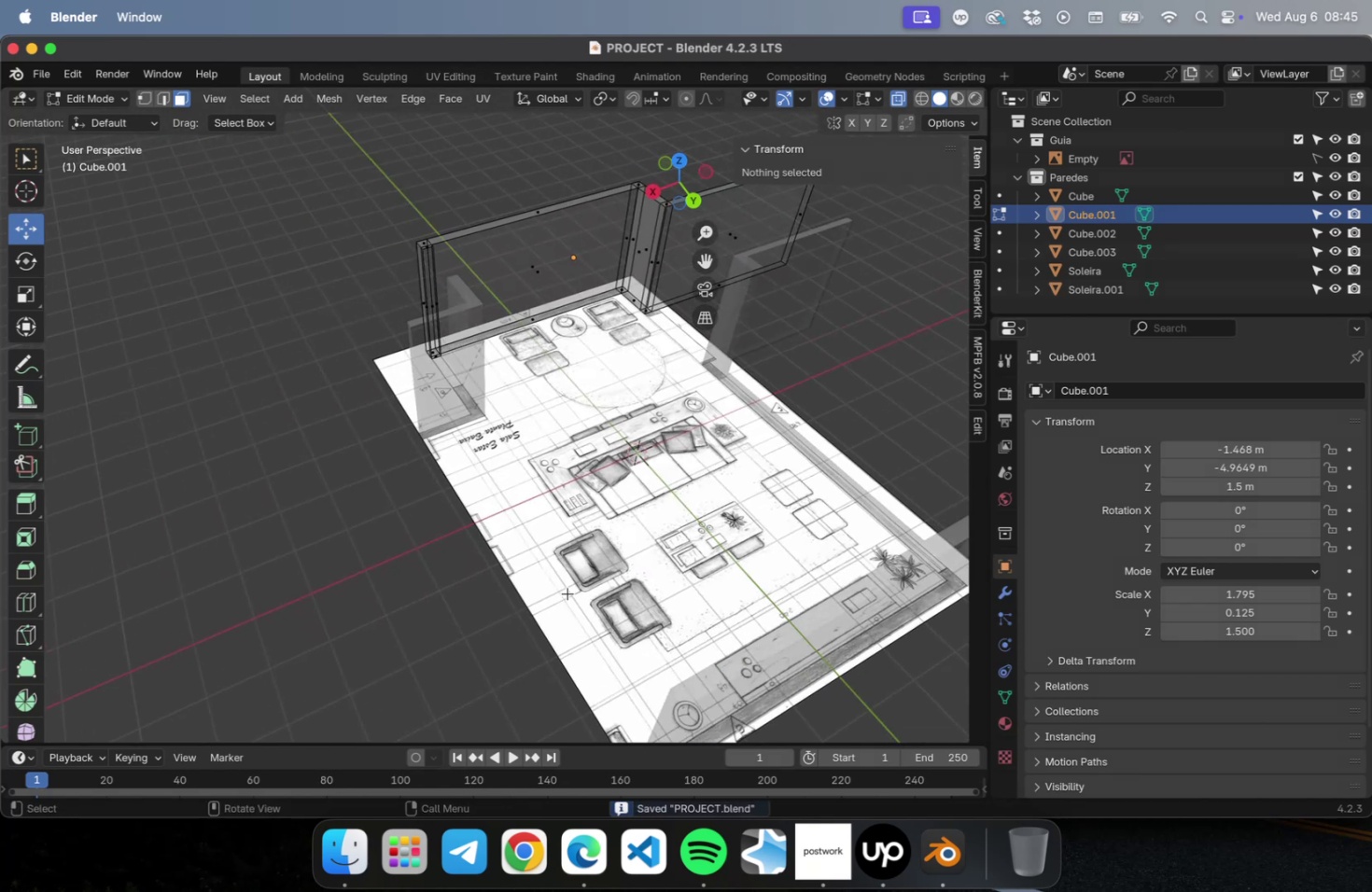 
scroll: coordinate [574, 583], scroll_direction: down, amount: 1.0
 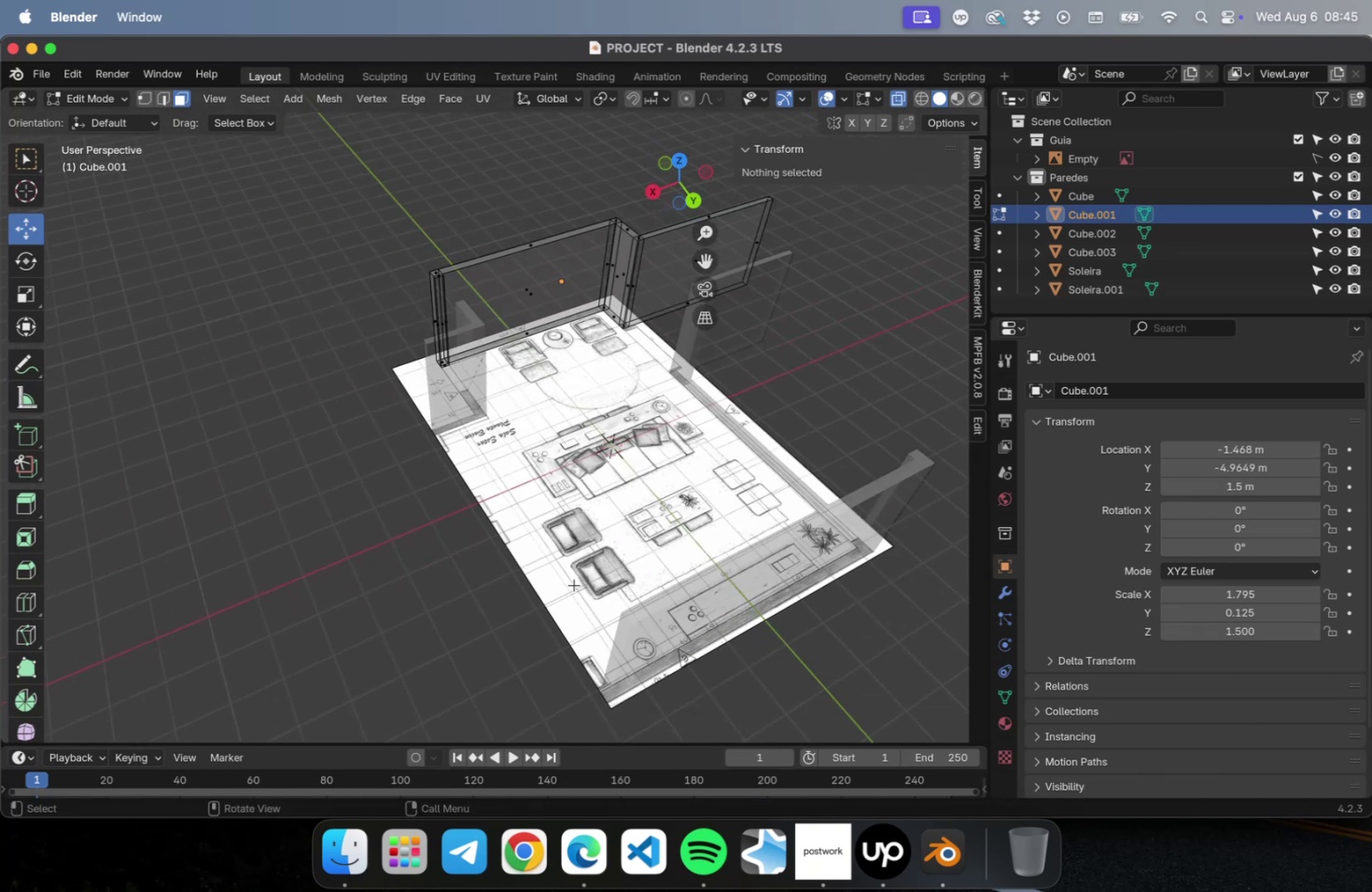 
hold_key(key=ShiftLeft, duration=0.5)
 